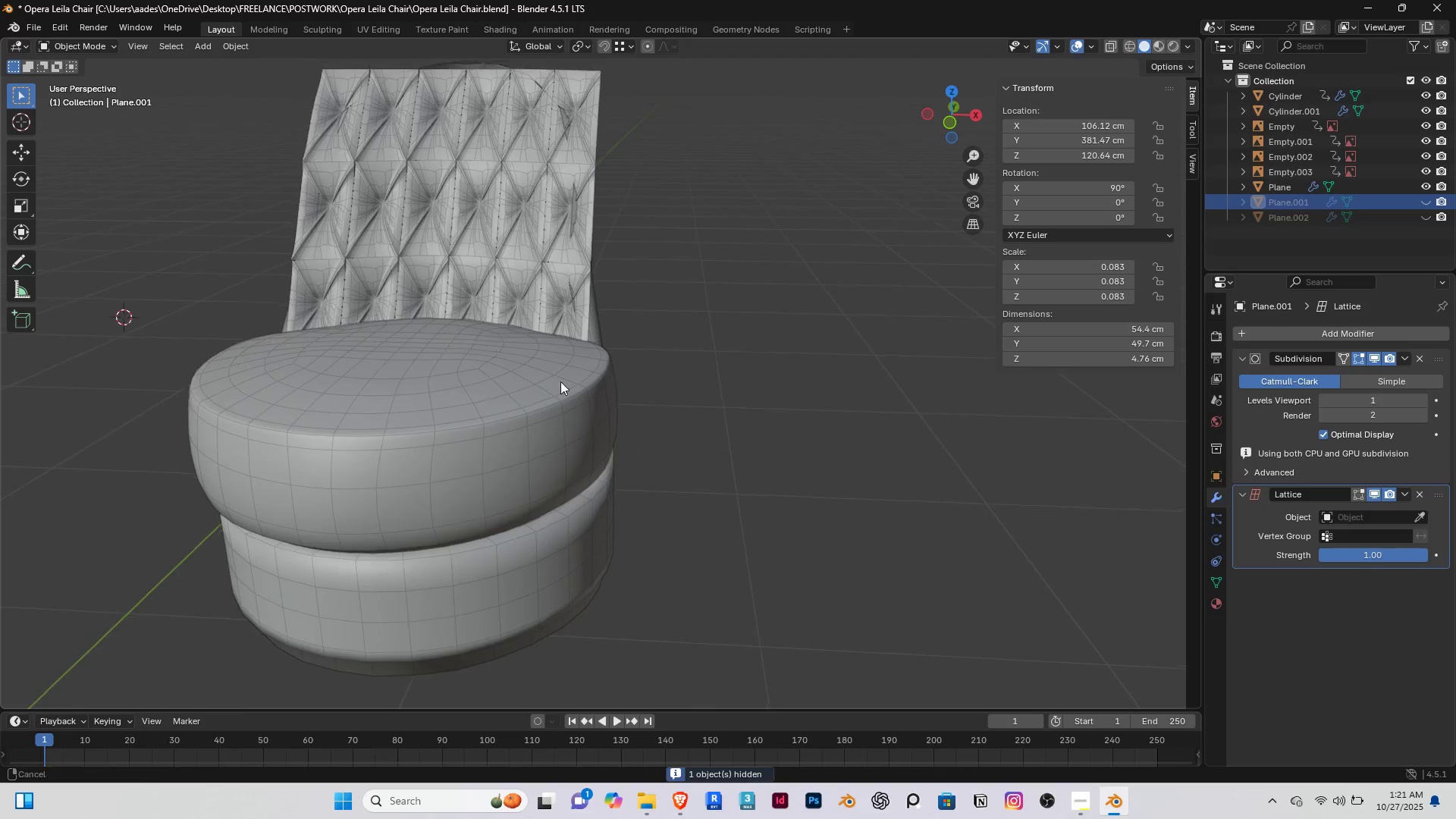 
key(Shift+ShiftRight)
 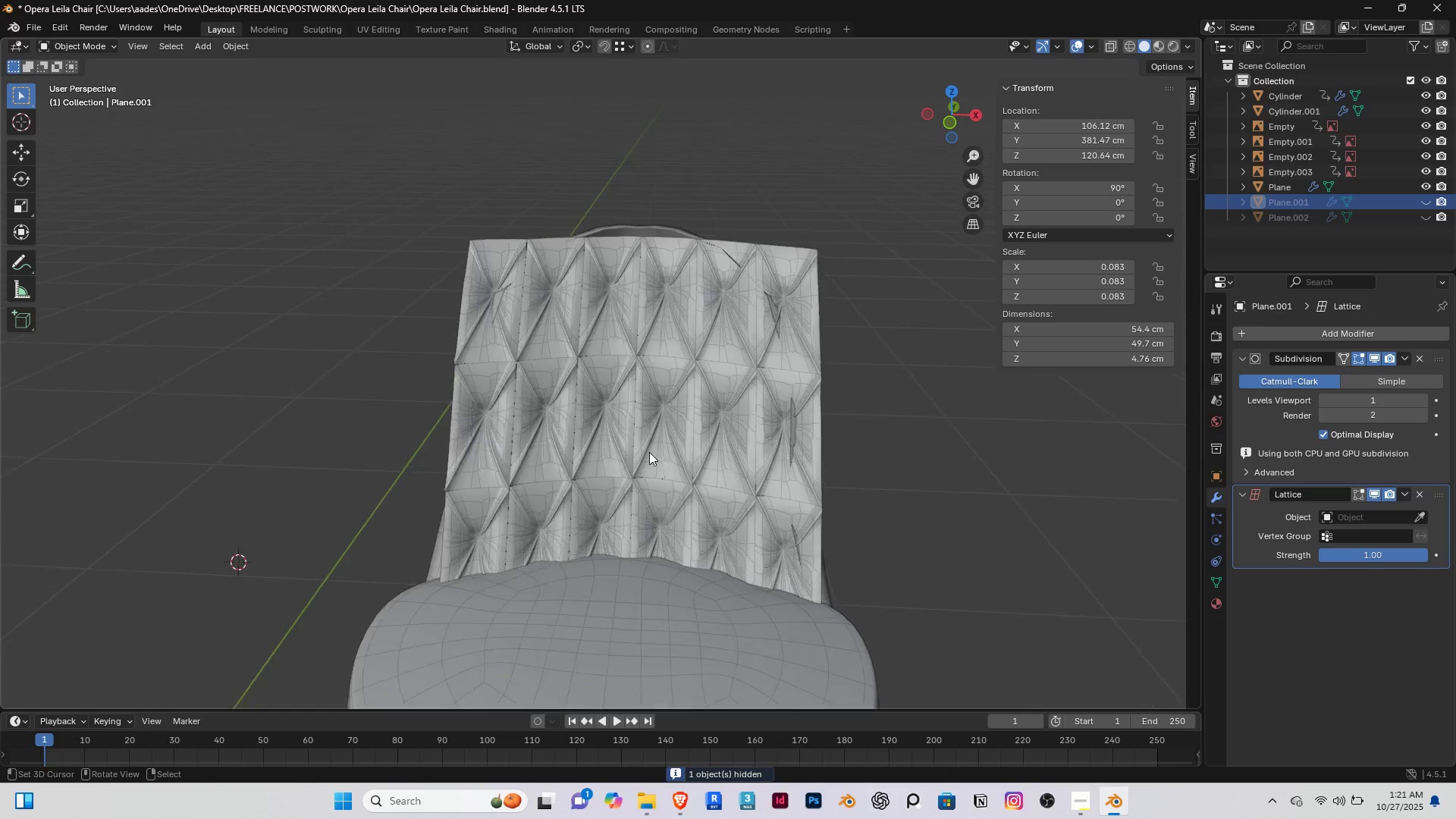 
scroll: coordinate [649, 452], scroll_direction: up, amount: 4.0
 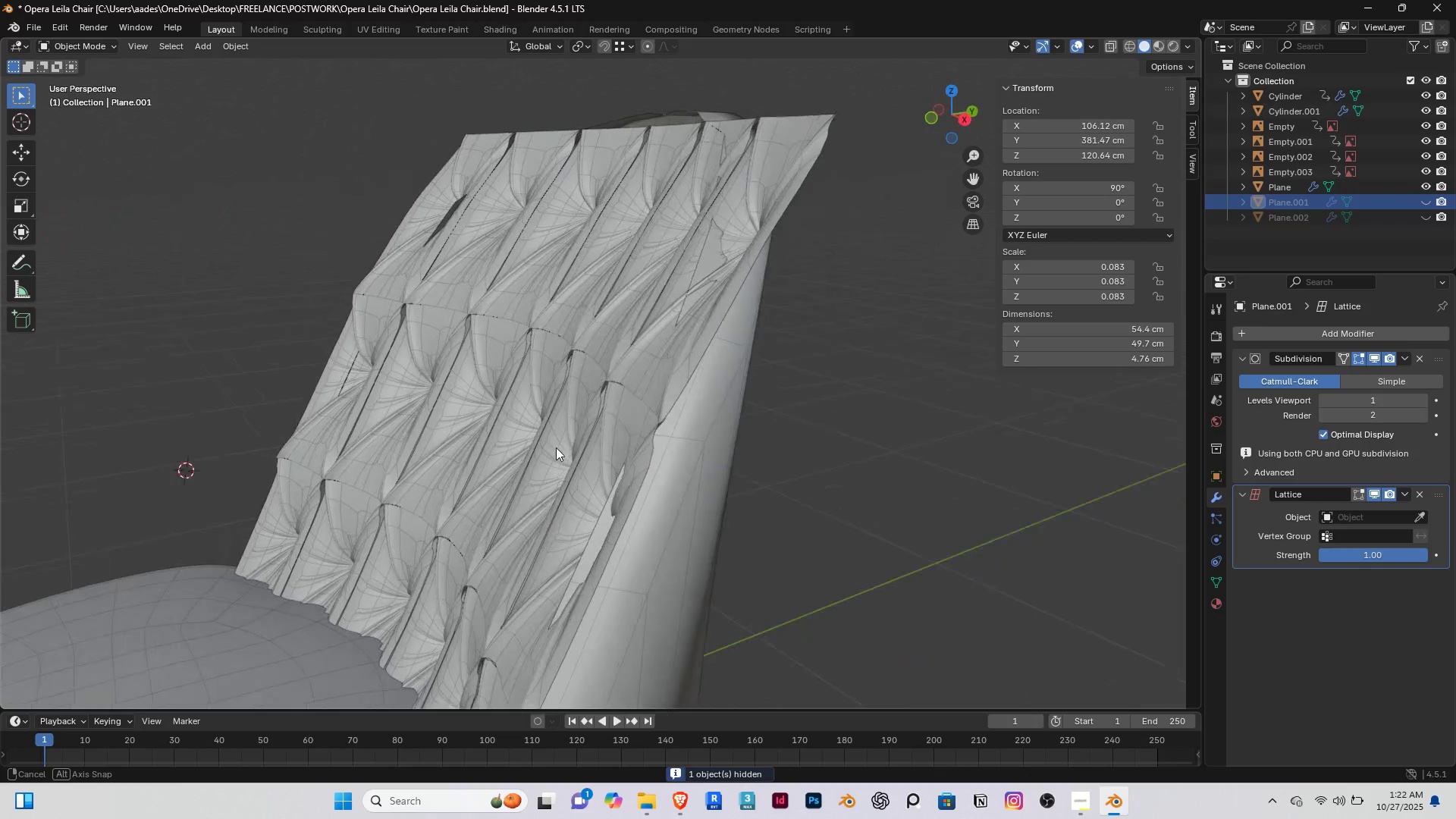 
right_click([604, 486])
 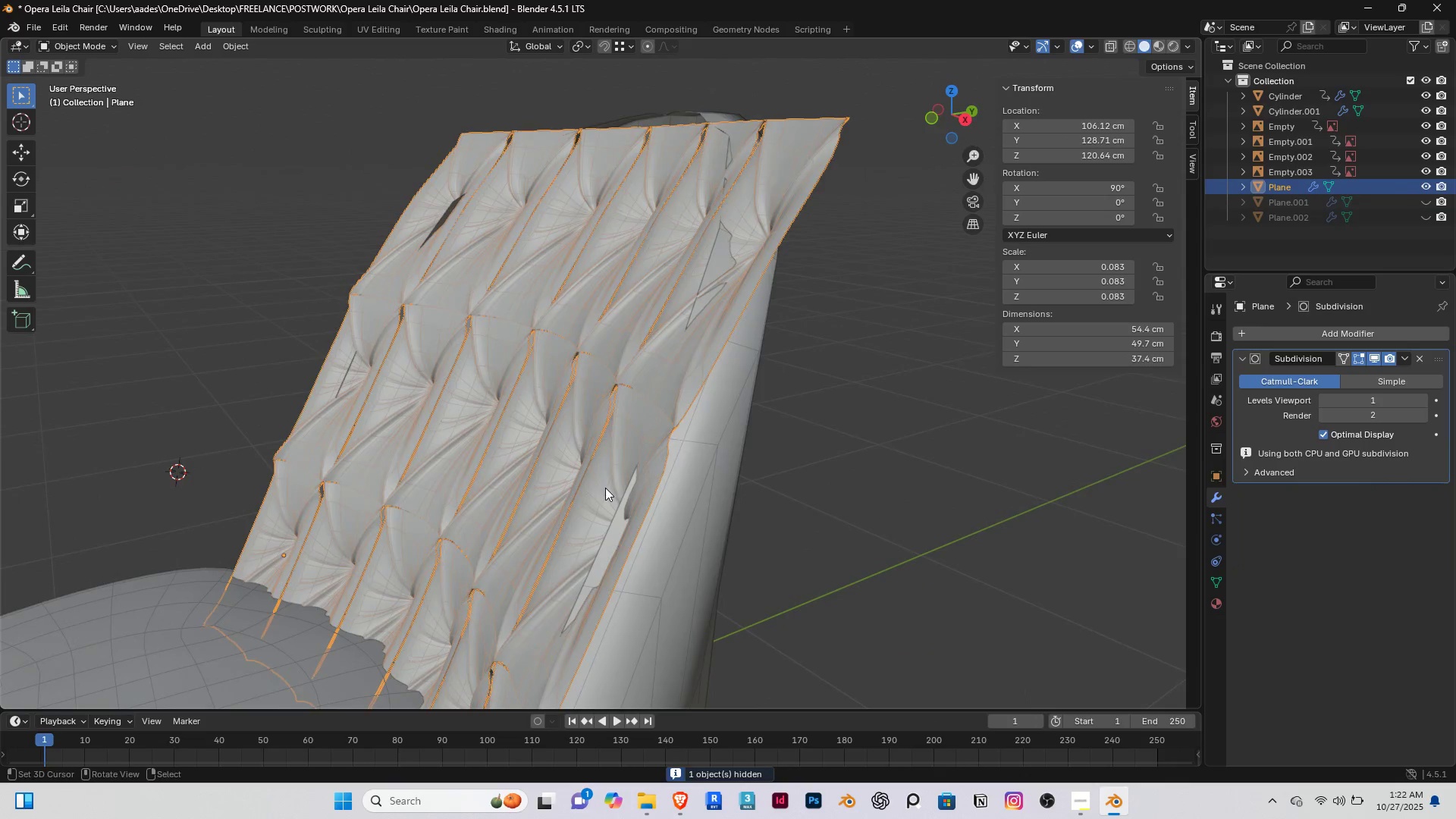 
scroll: coordinate [604, 486], scroll_direction: down, amount: 1.0
 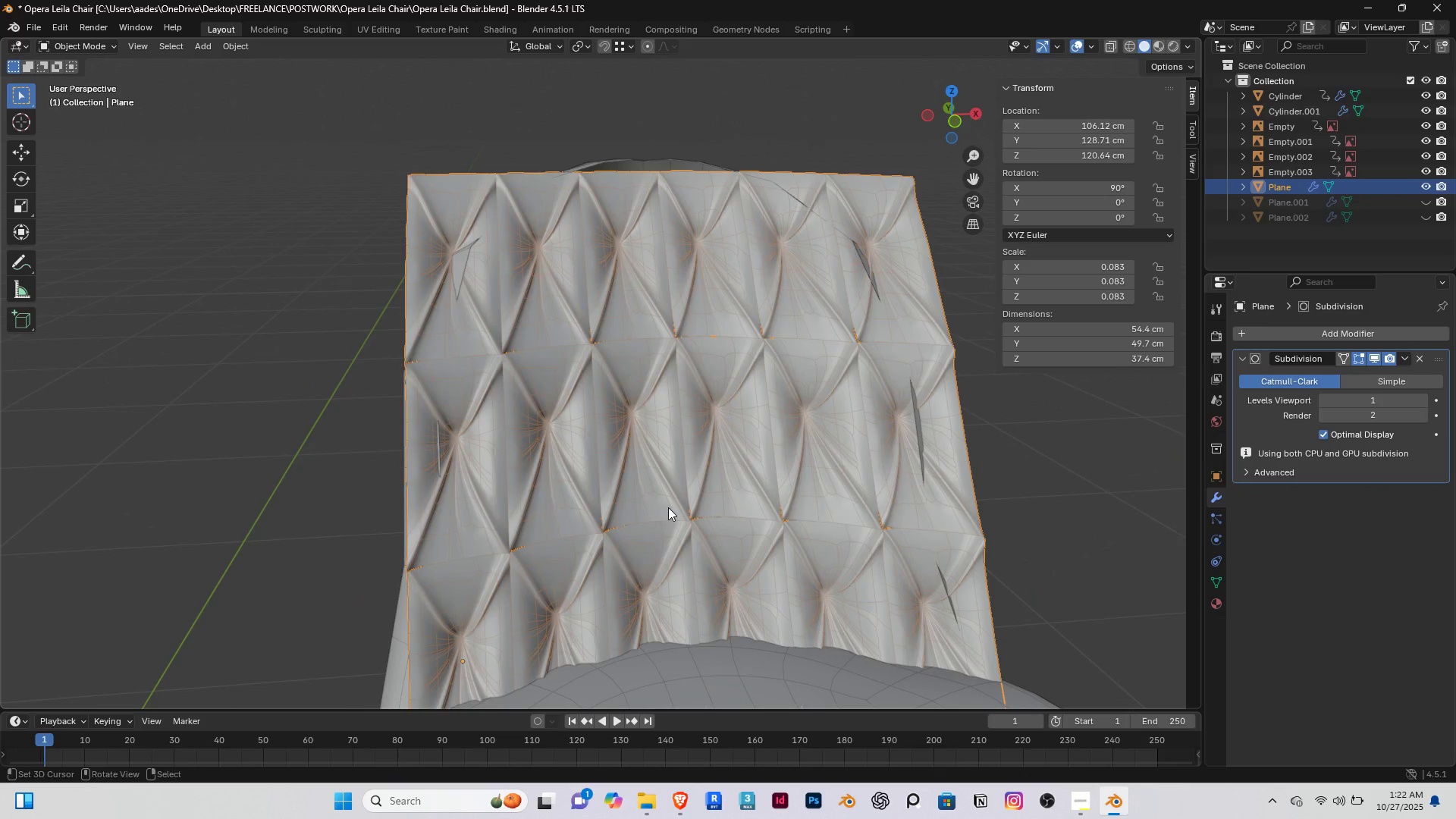 
key(End)
 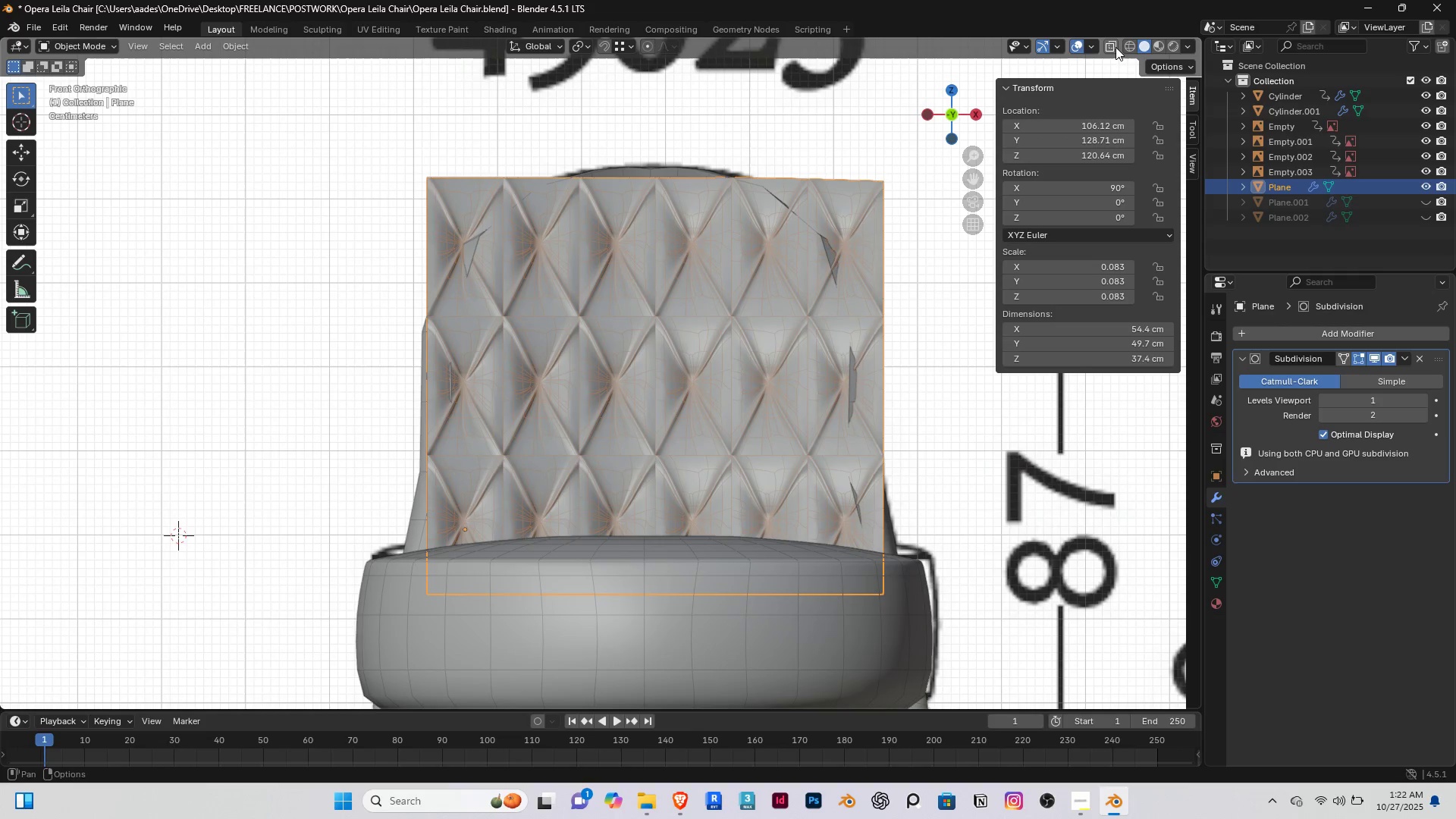 
left_click([1115, 46])
 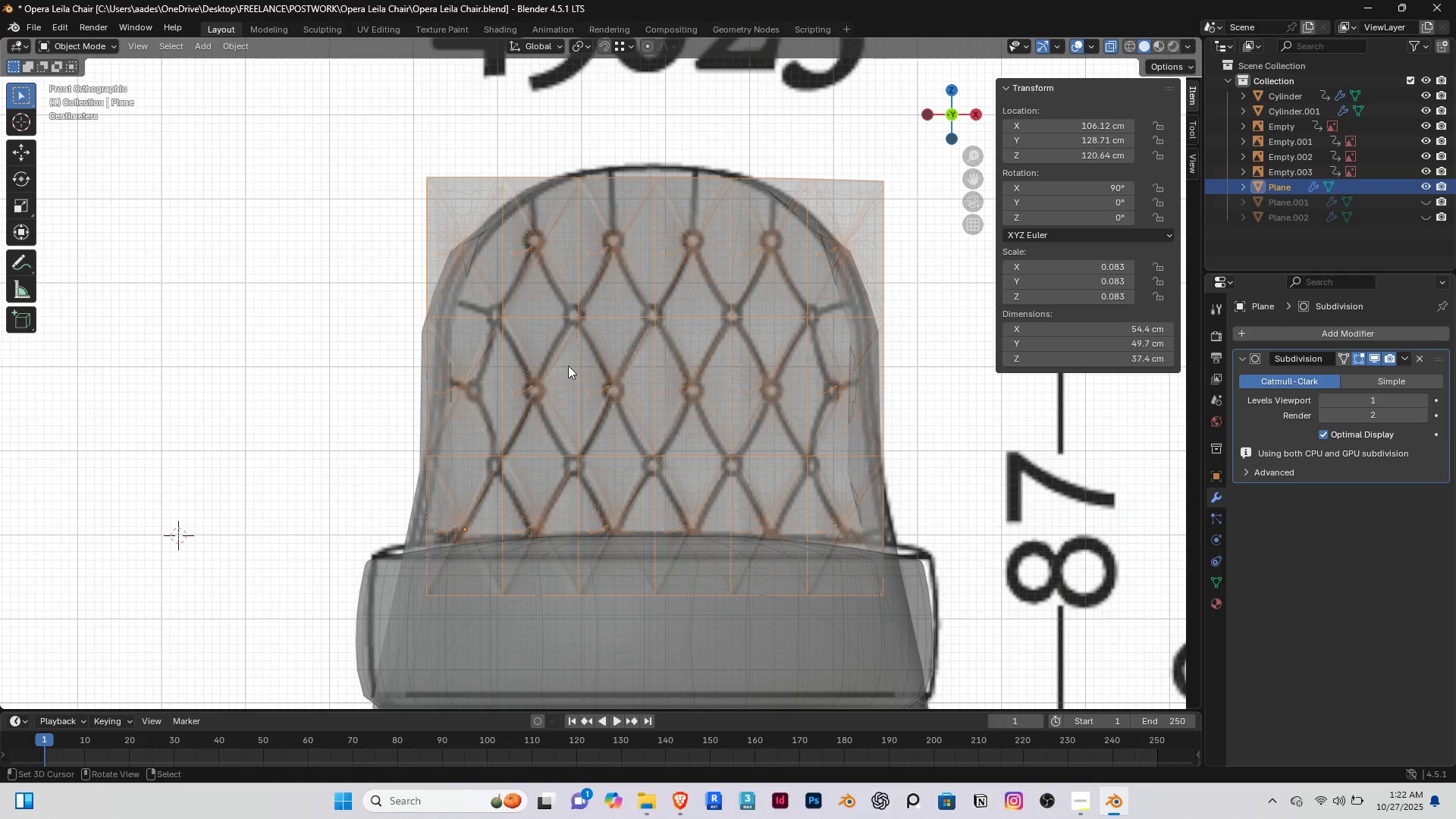 
scroll: coordinate [507, 370], scroll_direction: up, amount: 2.0
 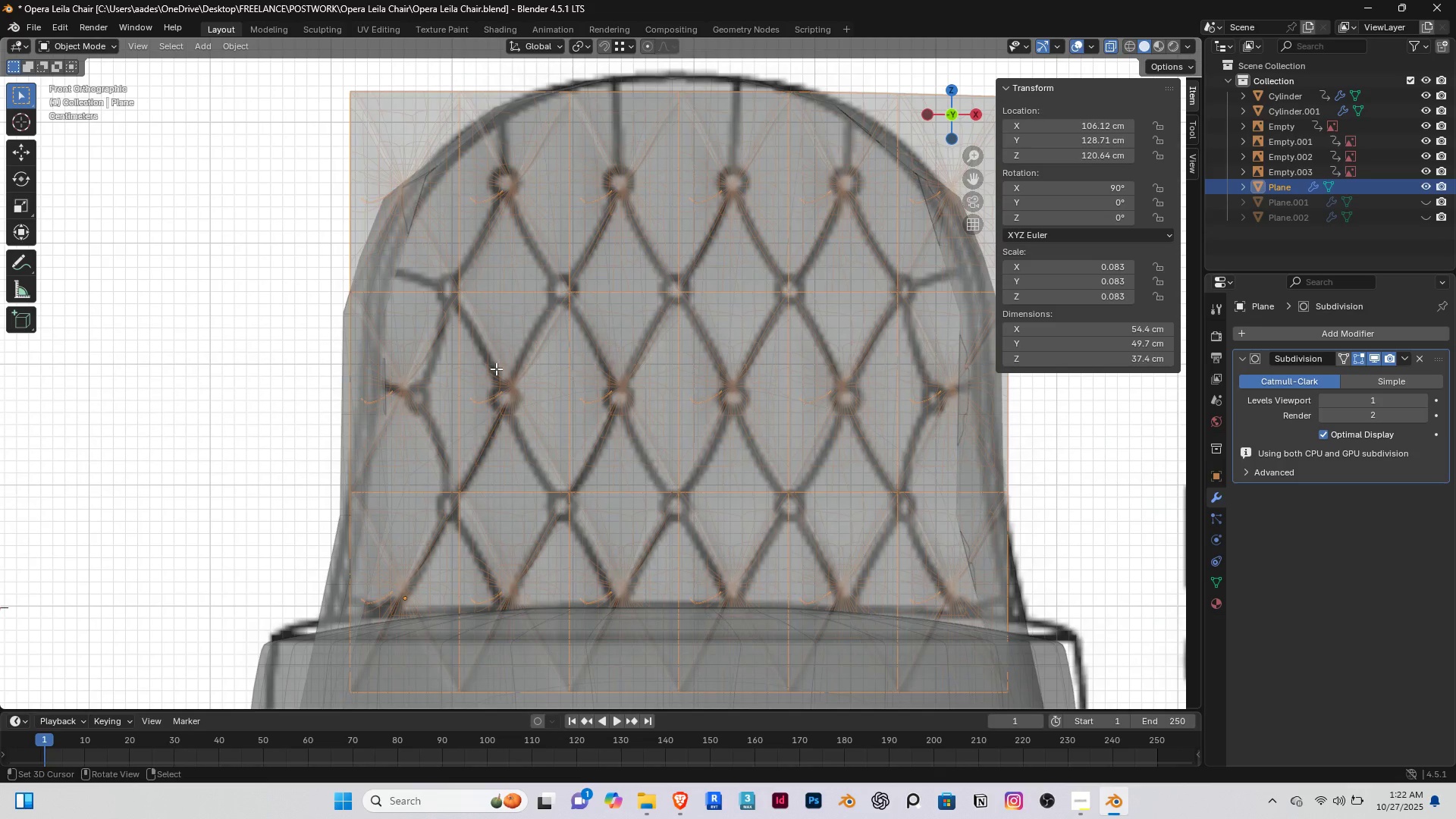 
key(Tab)
 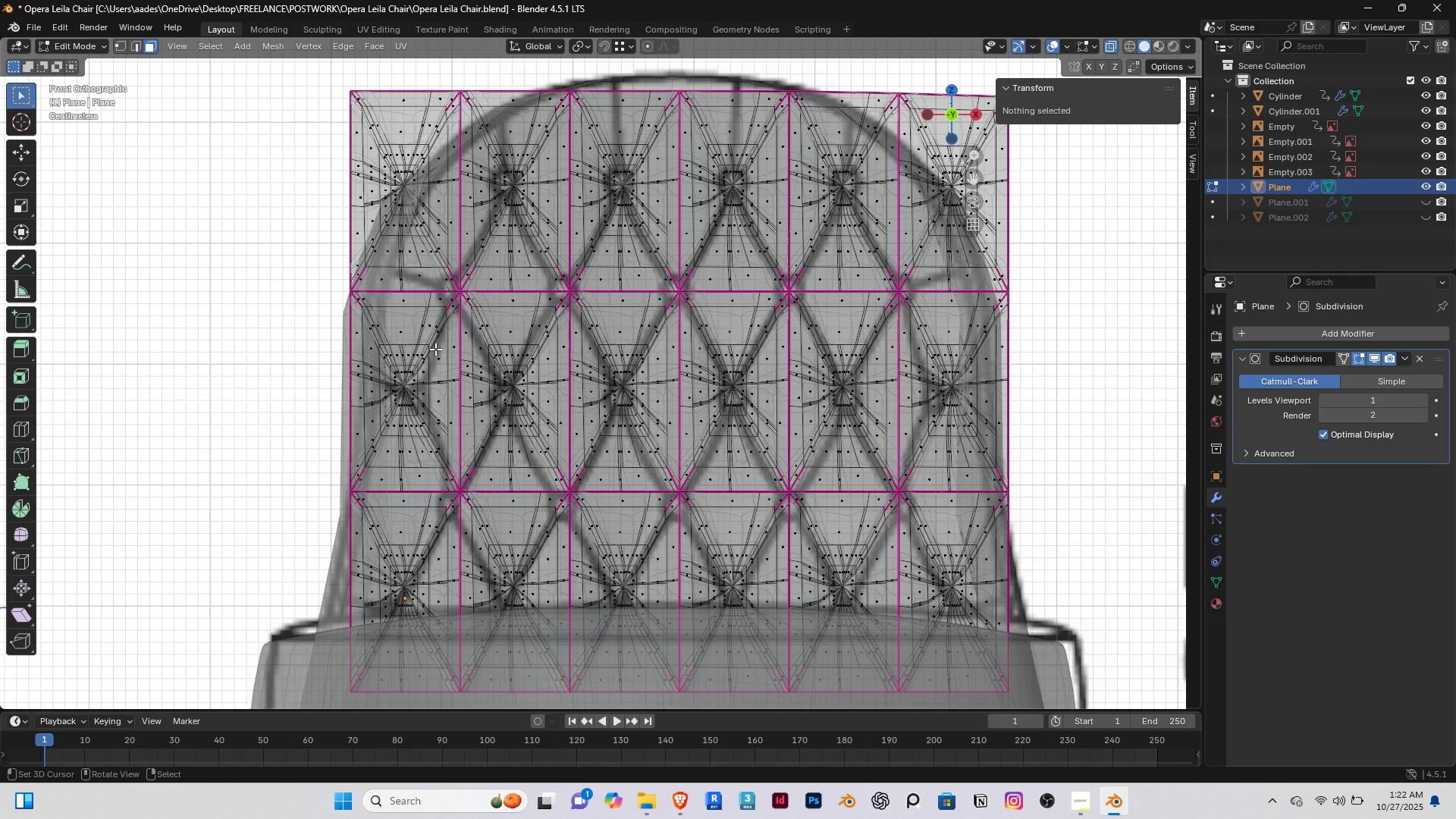 
key(K)
 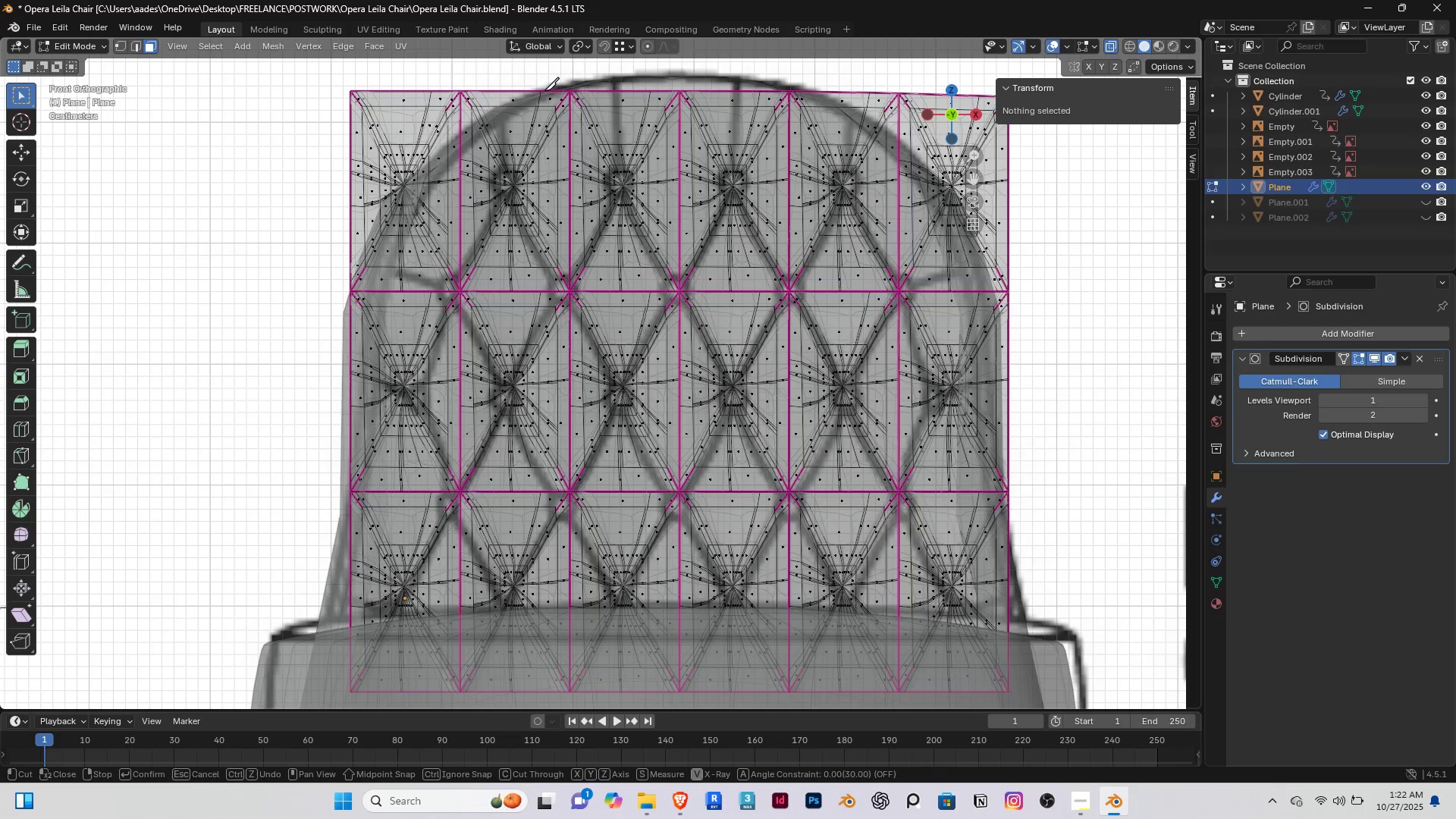 
wait(10.2)
 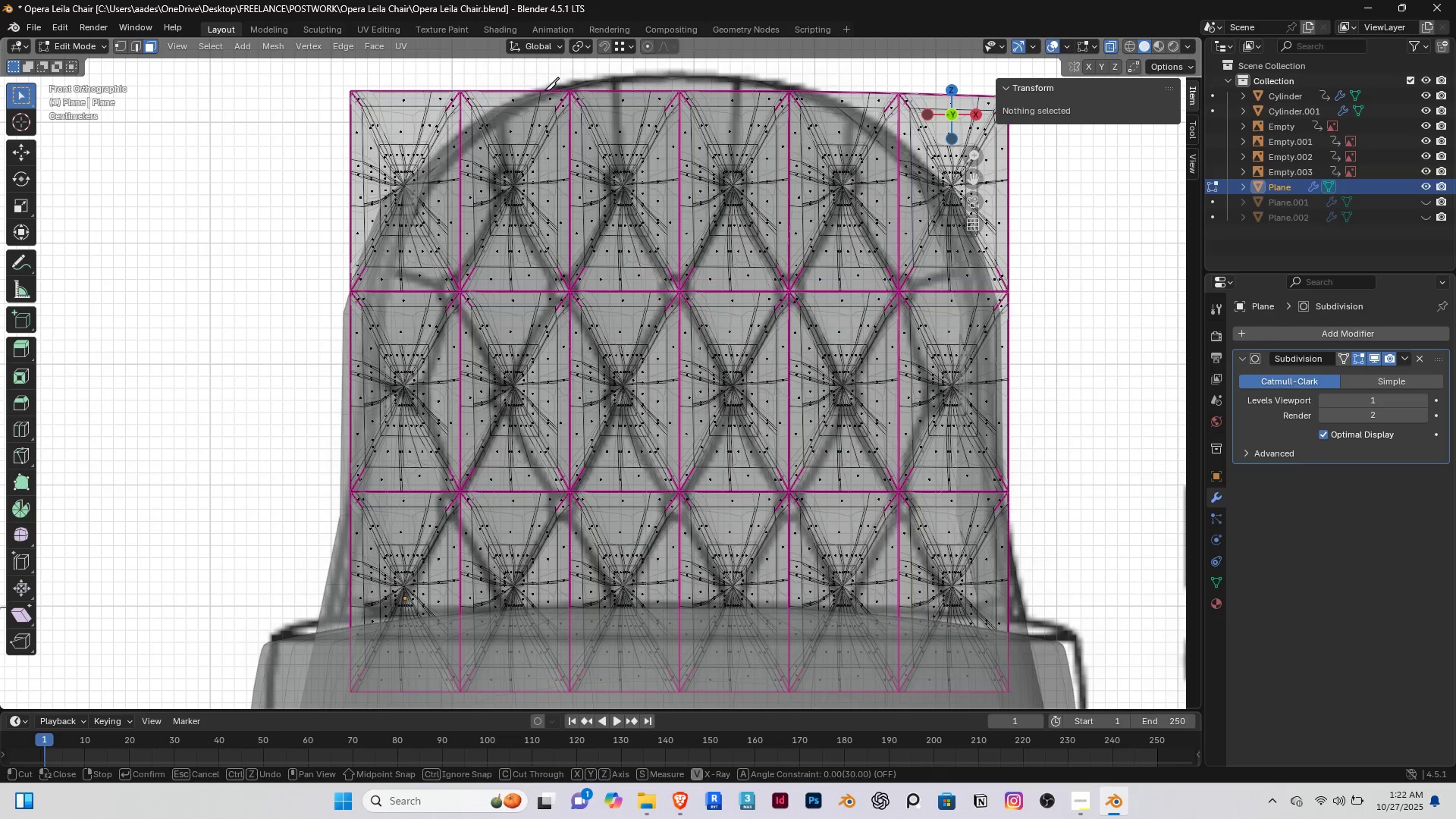 
left_click_drag(start_coordinate=[547, 91], to_coordinate=[542, 92])
 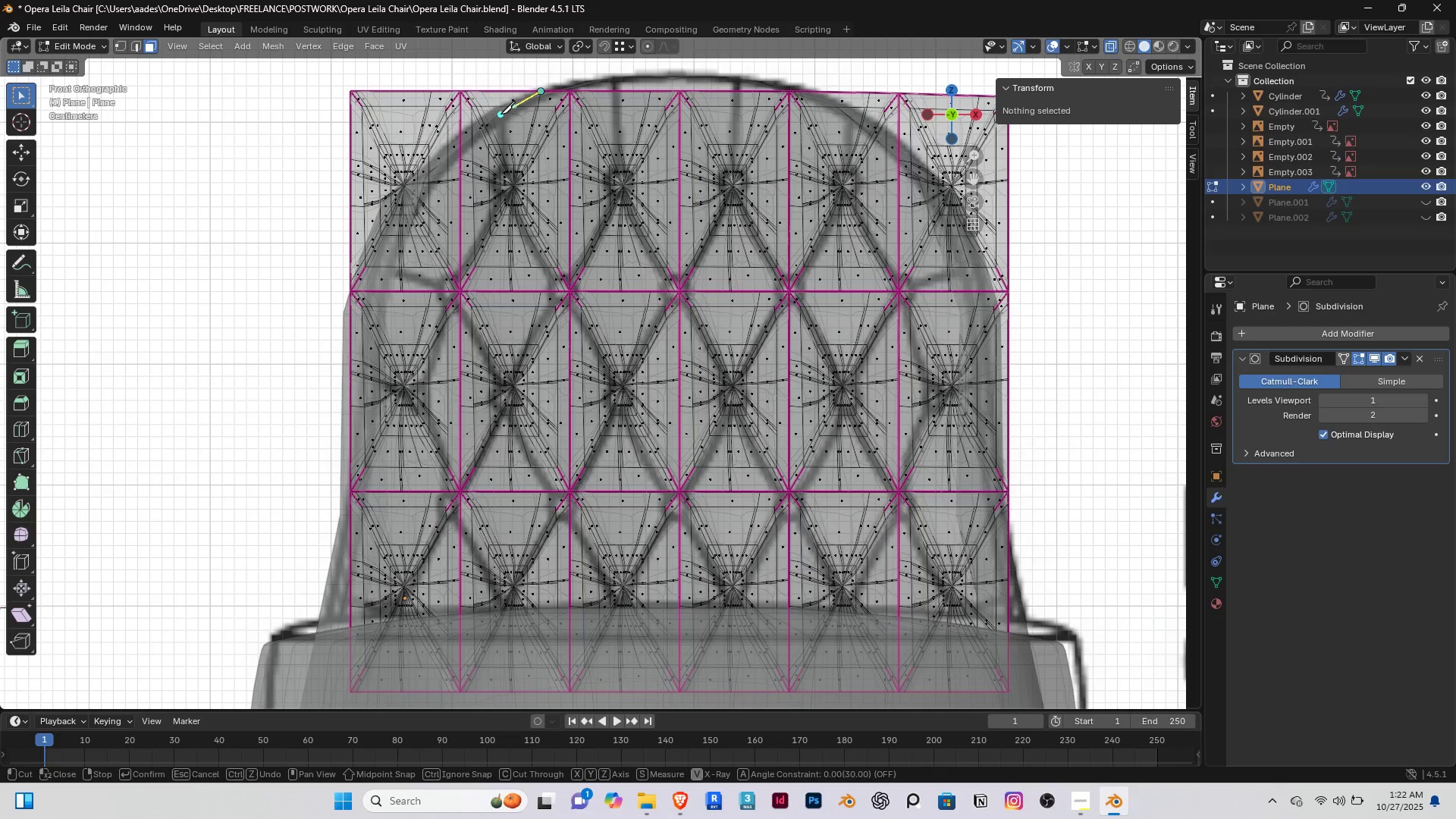 
left_click([500, 114])
 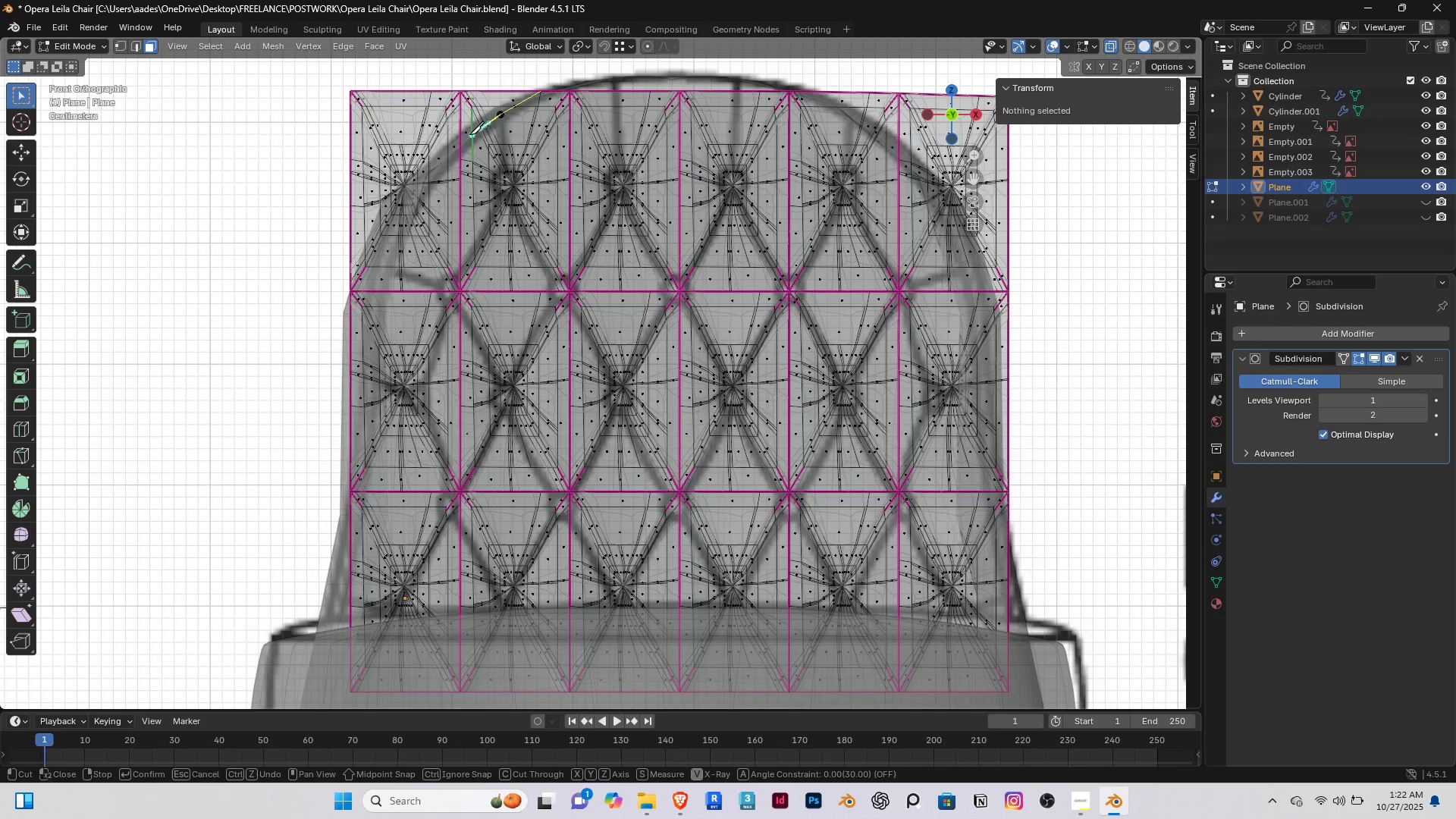 
left_click([469, 134])
 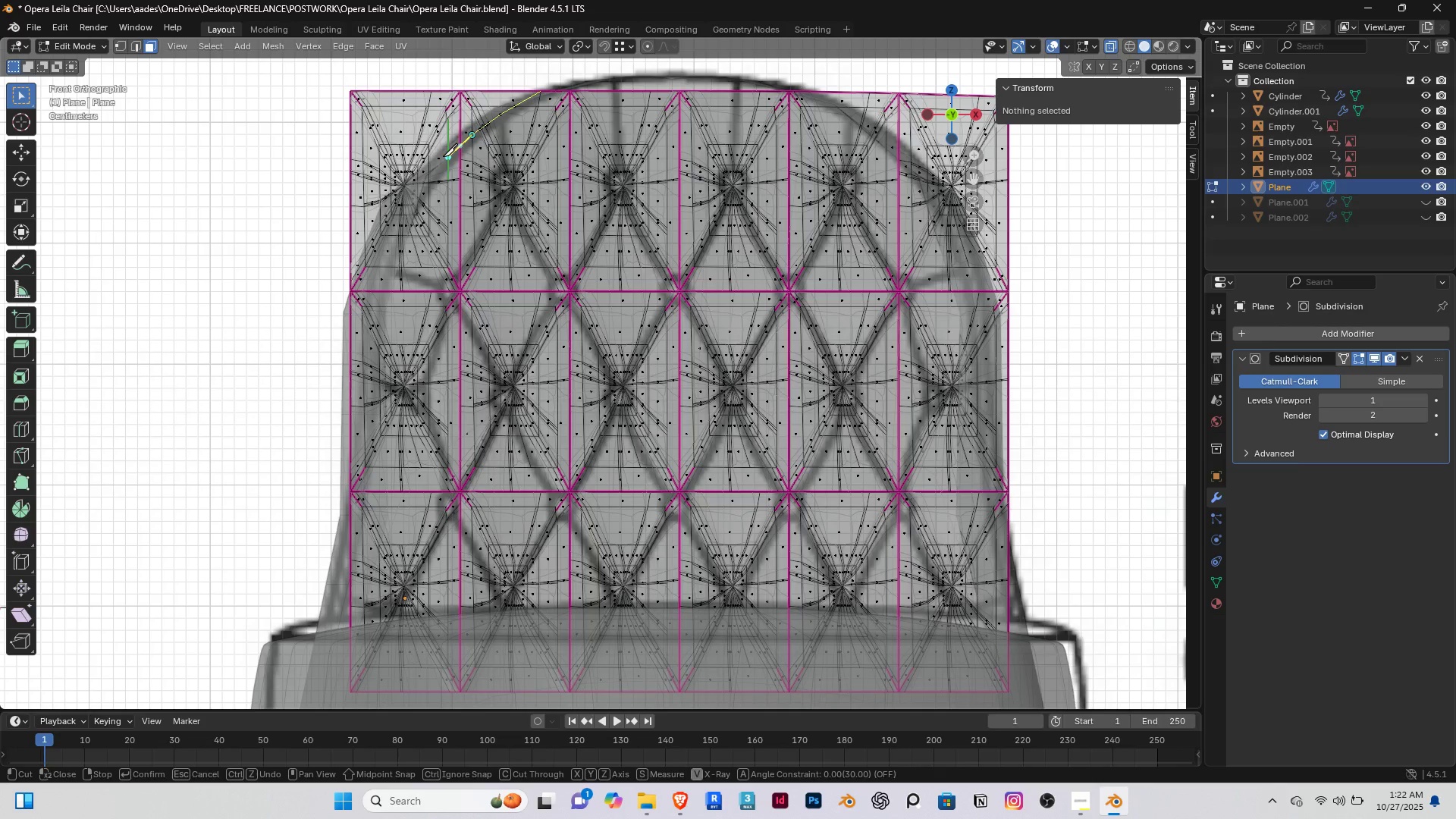 
left_click([443, 157])
 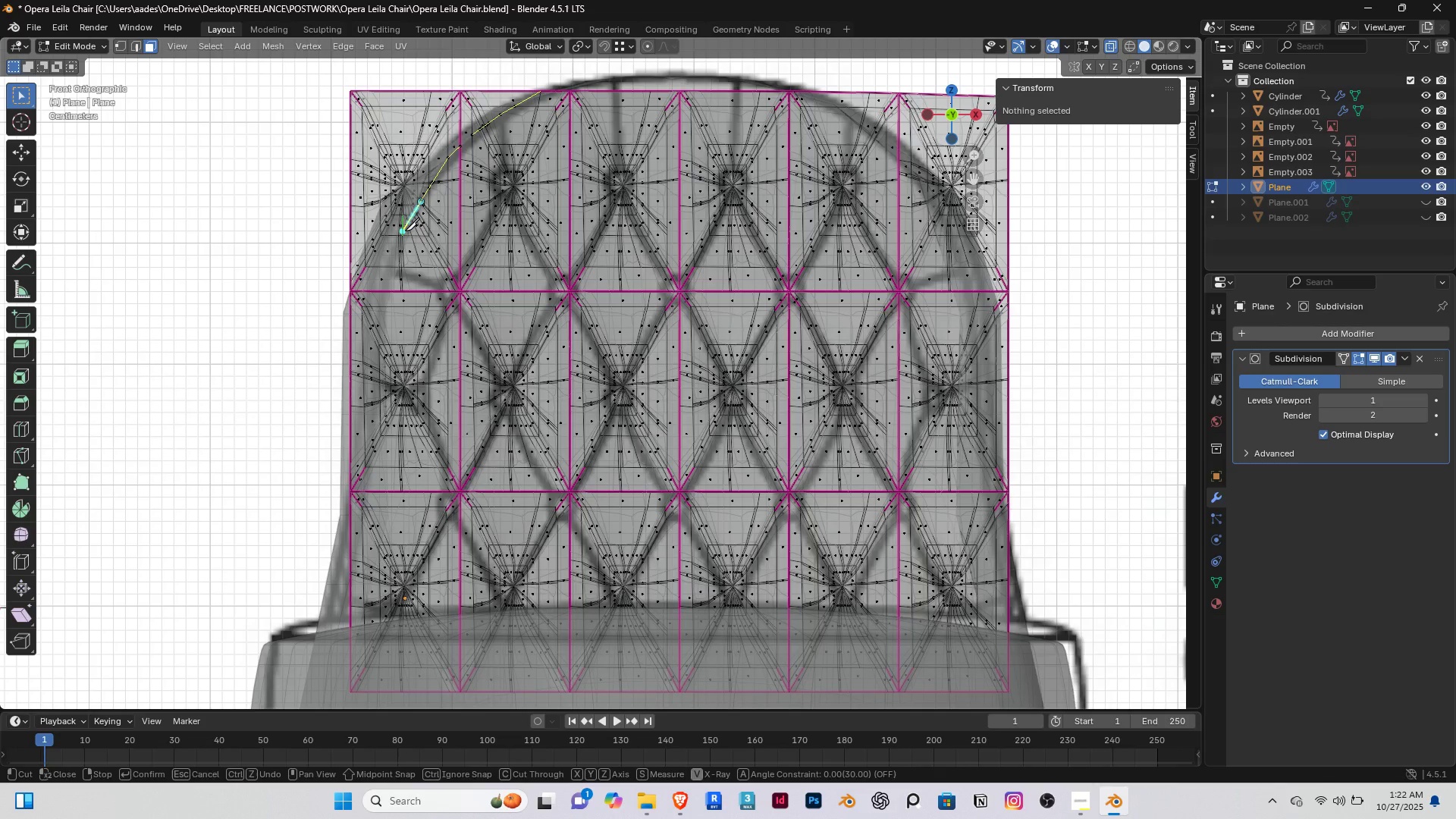 
left_click([405, 231])
 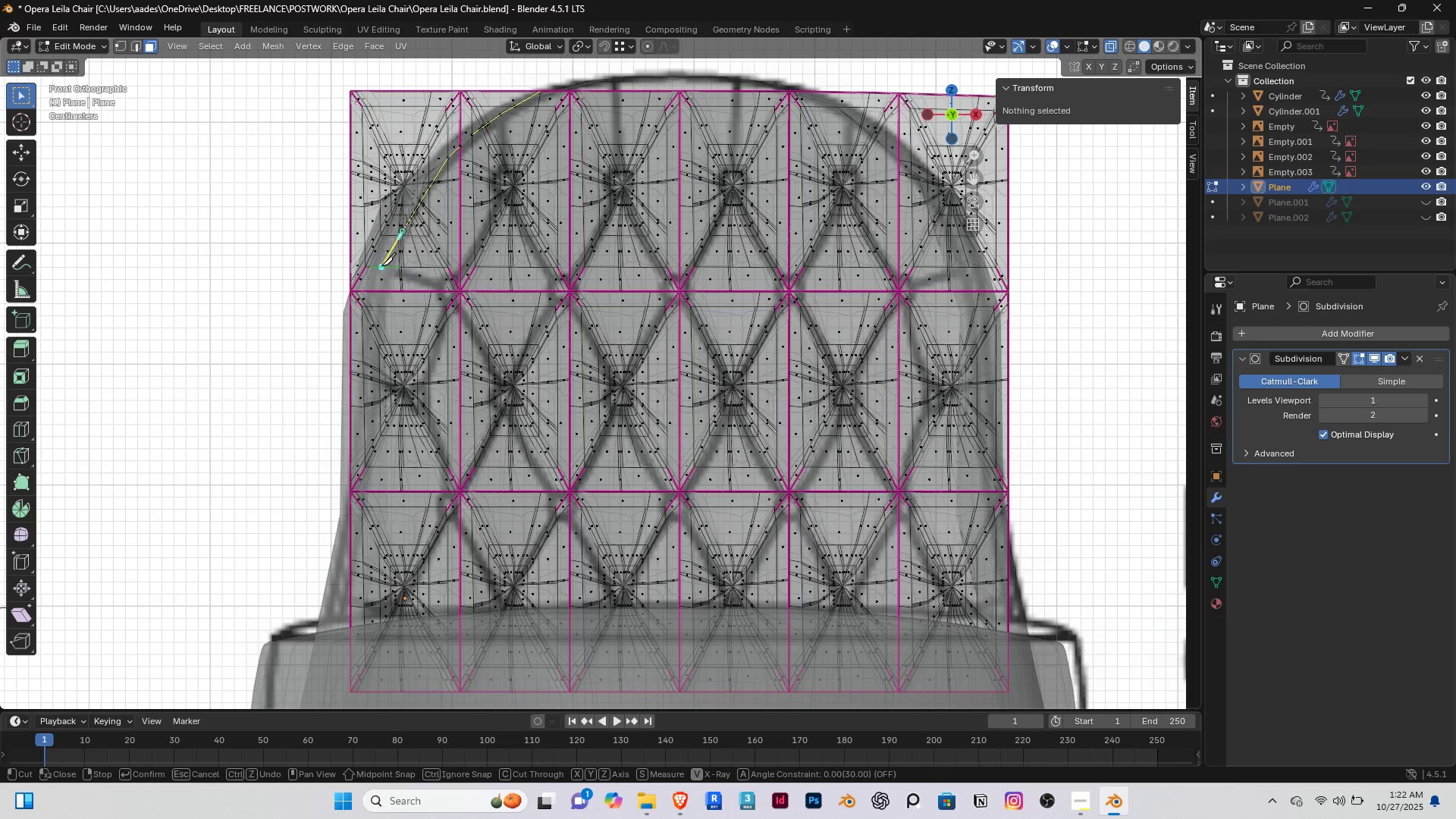 
left_click_drag(start_coordinate=[381, 265], to_coordinate=[378, 269])
 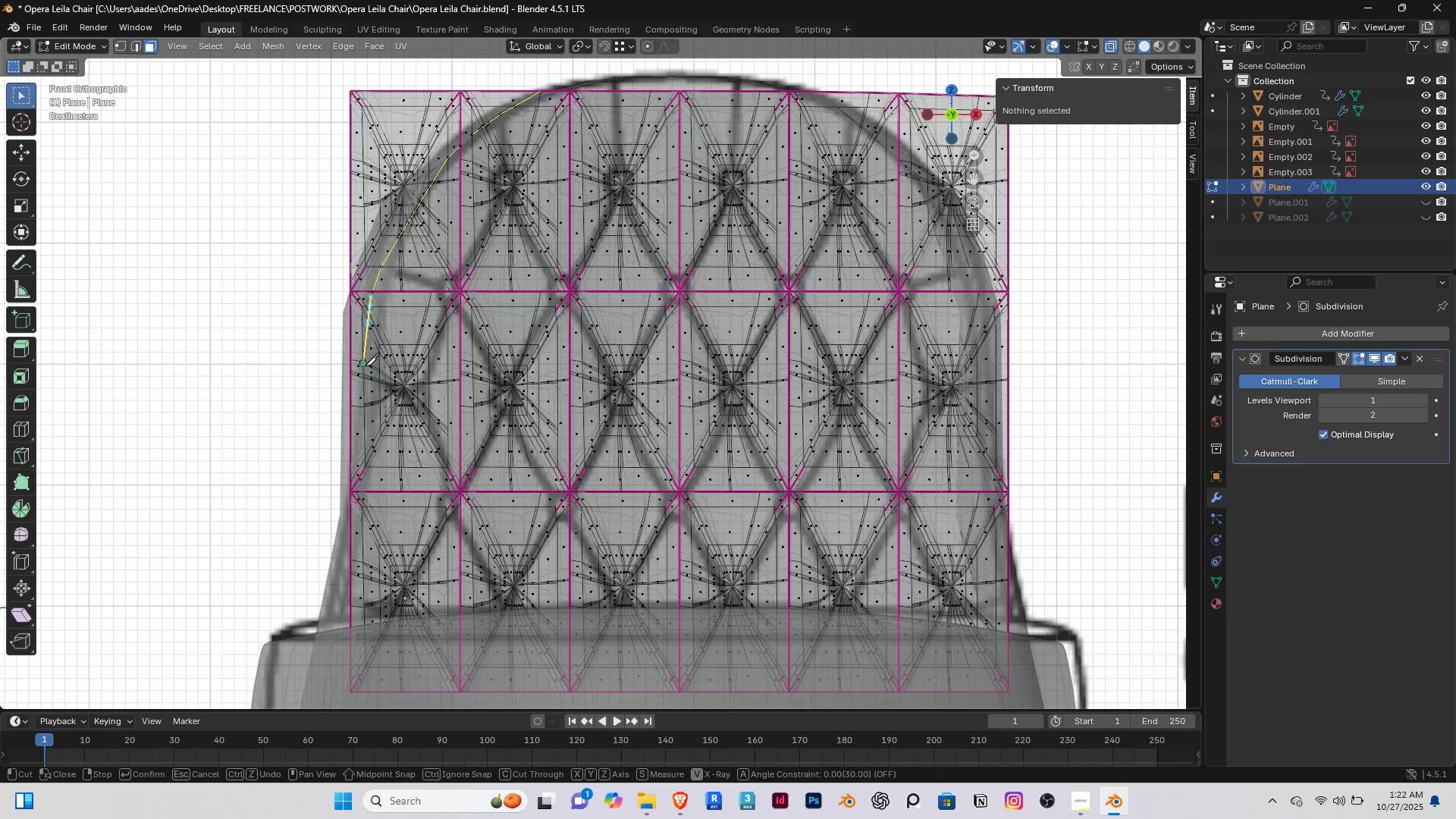 
left_click_drag(start_coordinate=[362, 368], to_coordinate=[360, 373])
 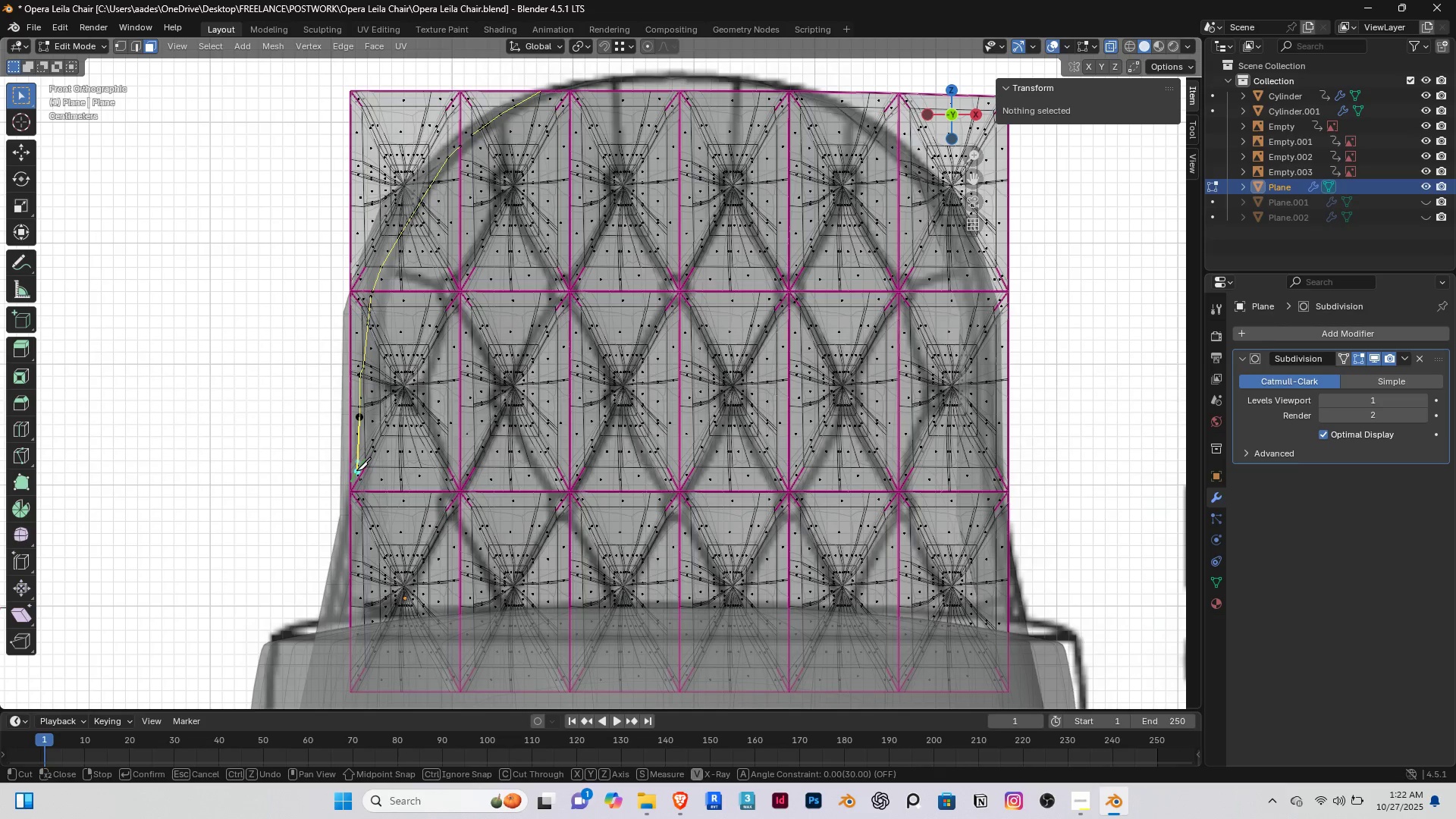 
left_click([356, 470])
 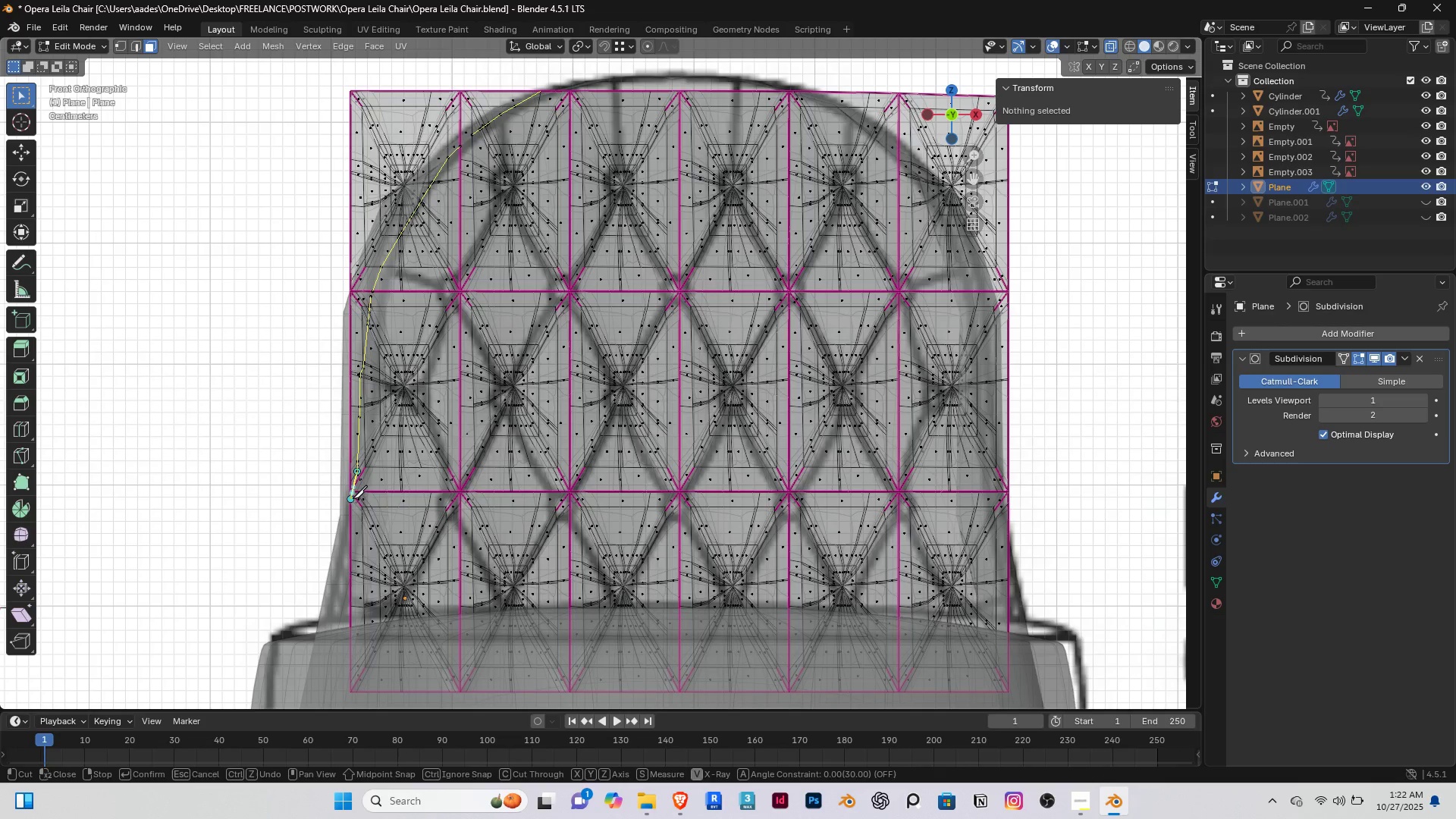 
left_click([353, 498])
 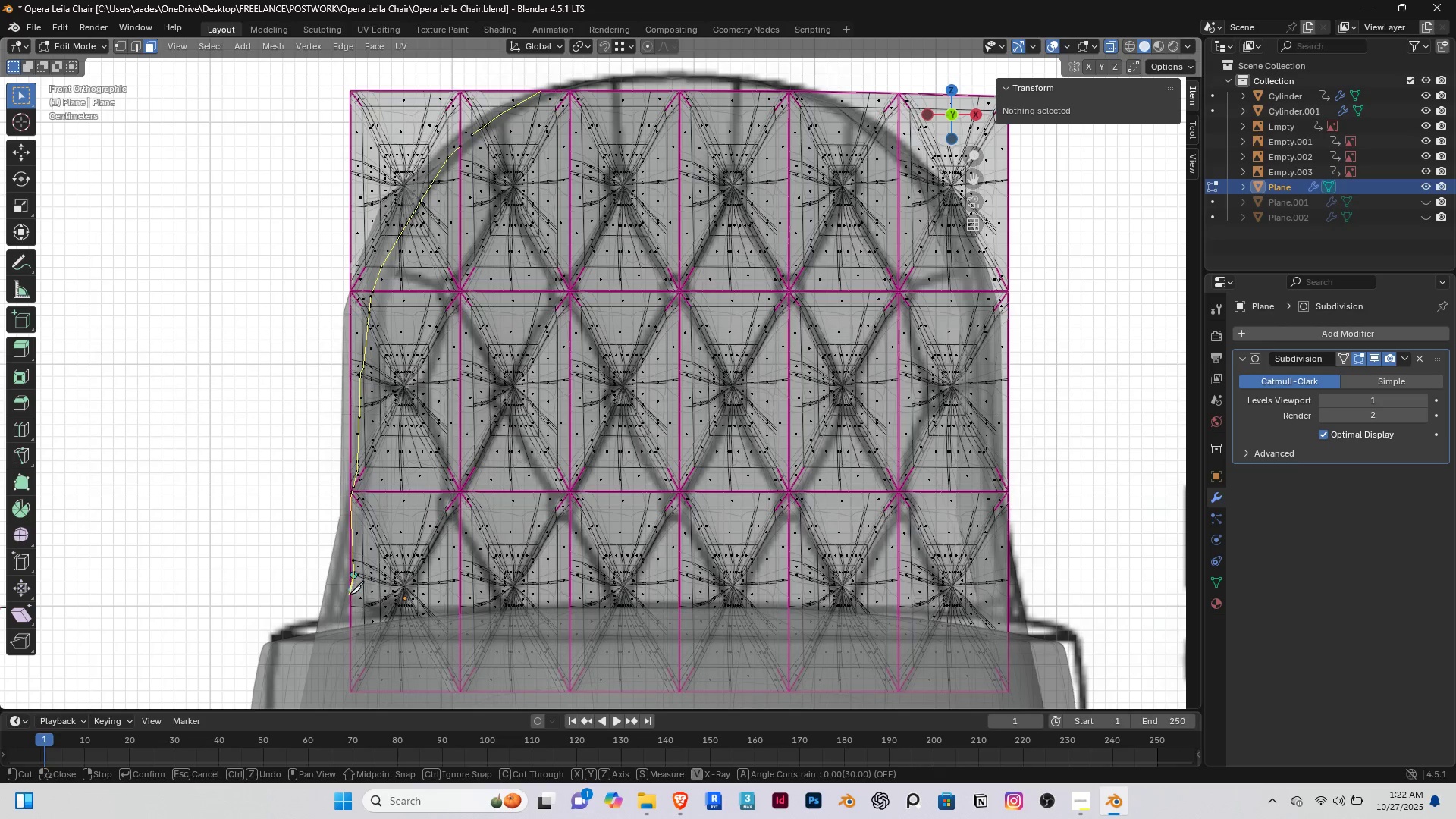 
left_click([353, 595])
 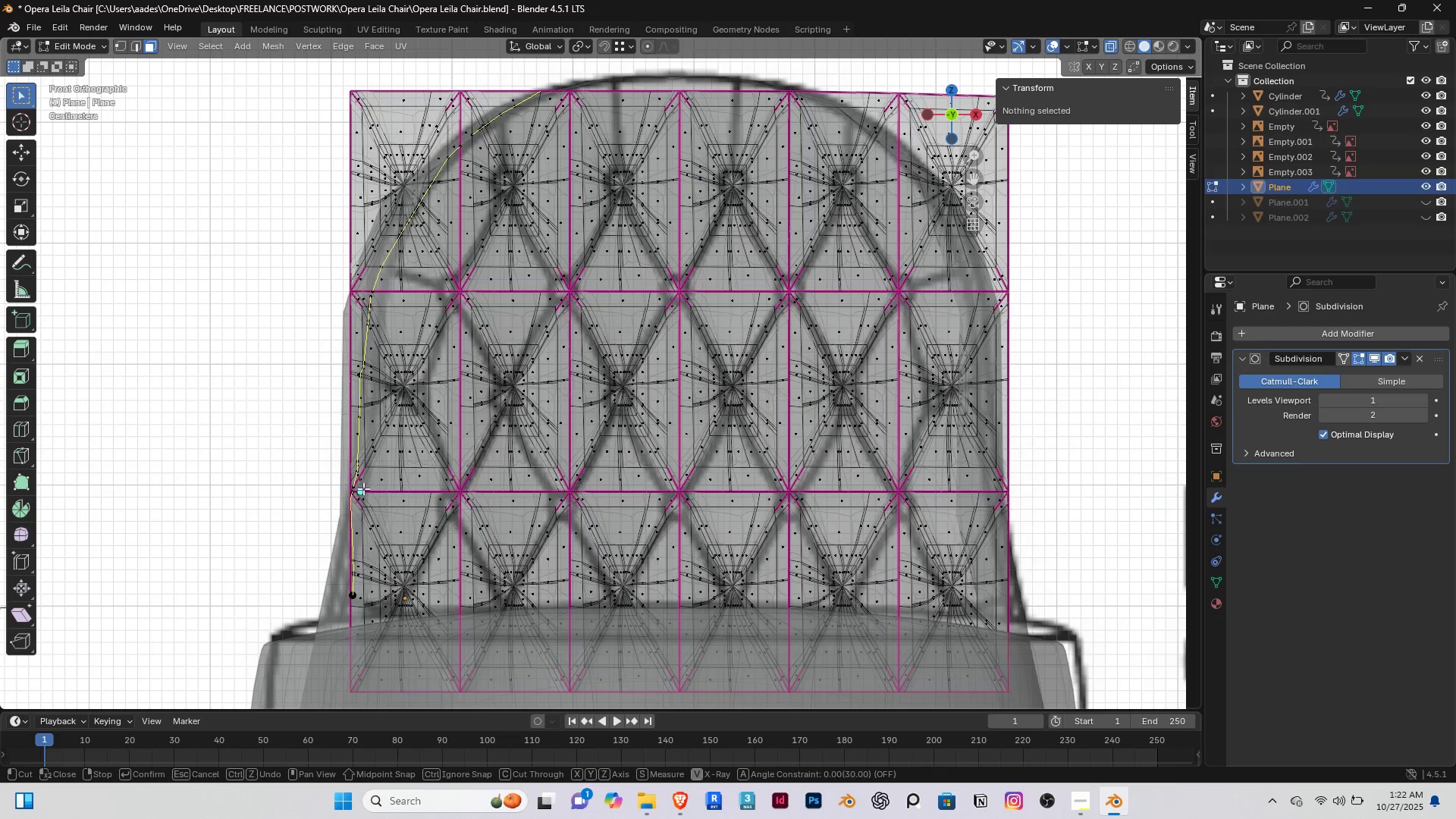 
key(Enter)
 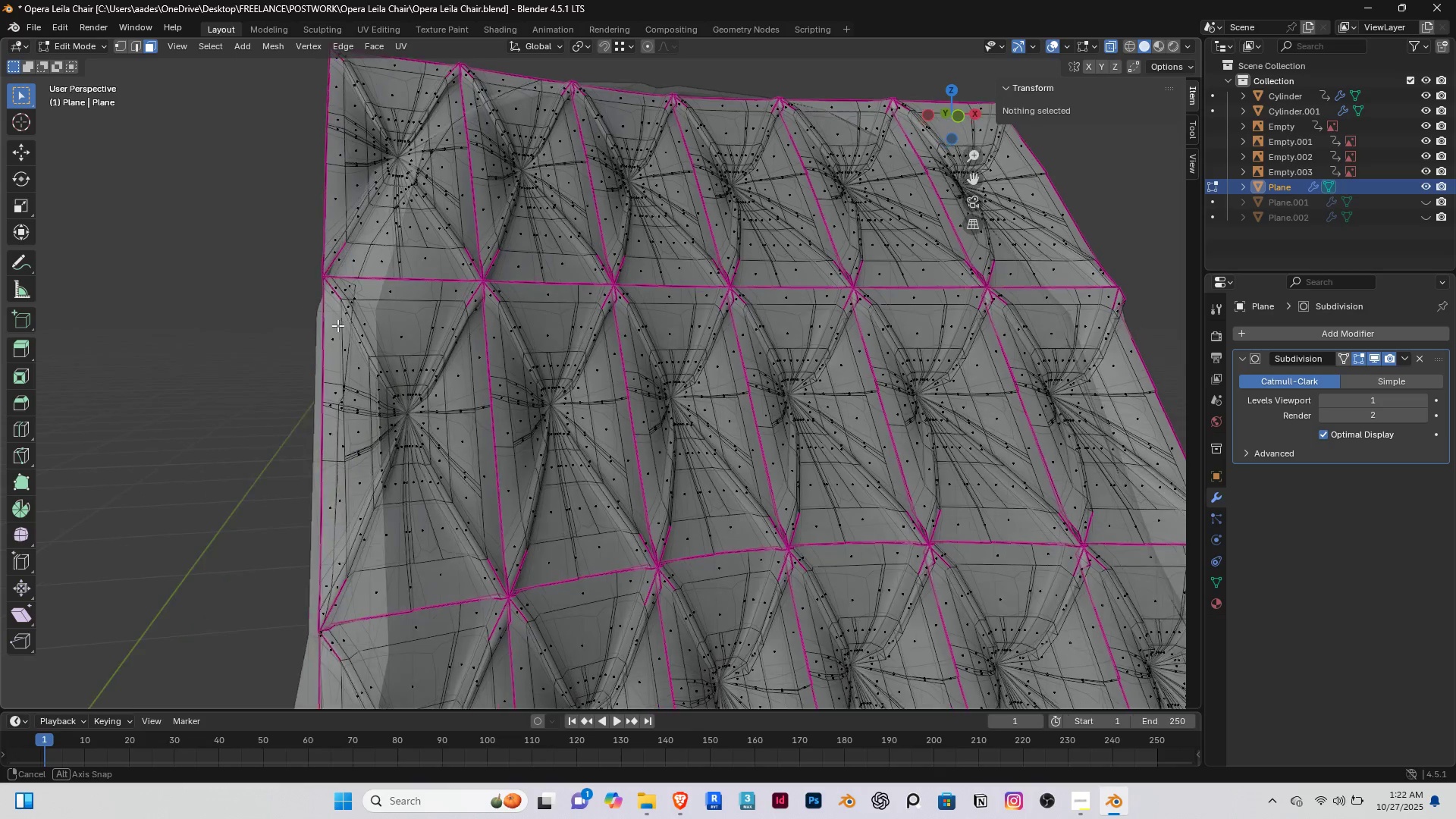 
scroll: coordinate [350, 351], scroll_direction: down, amount: 1.0
 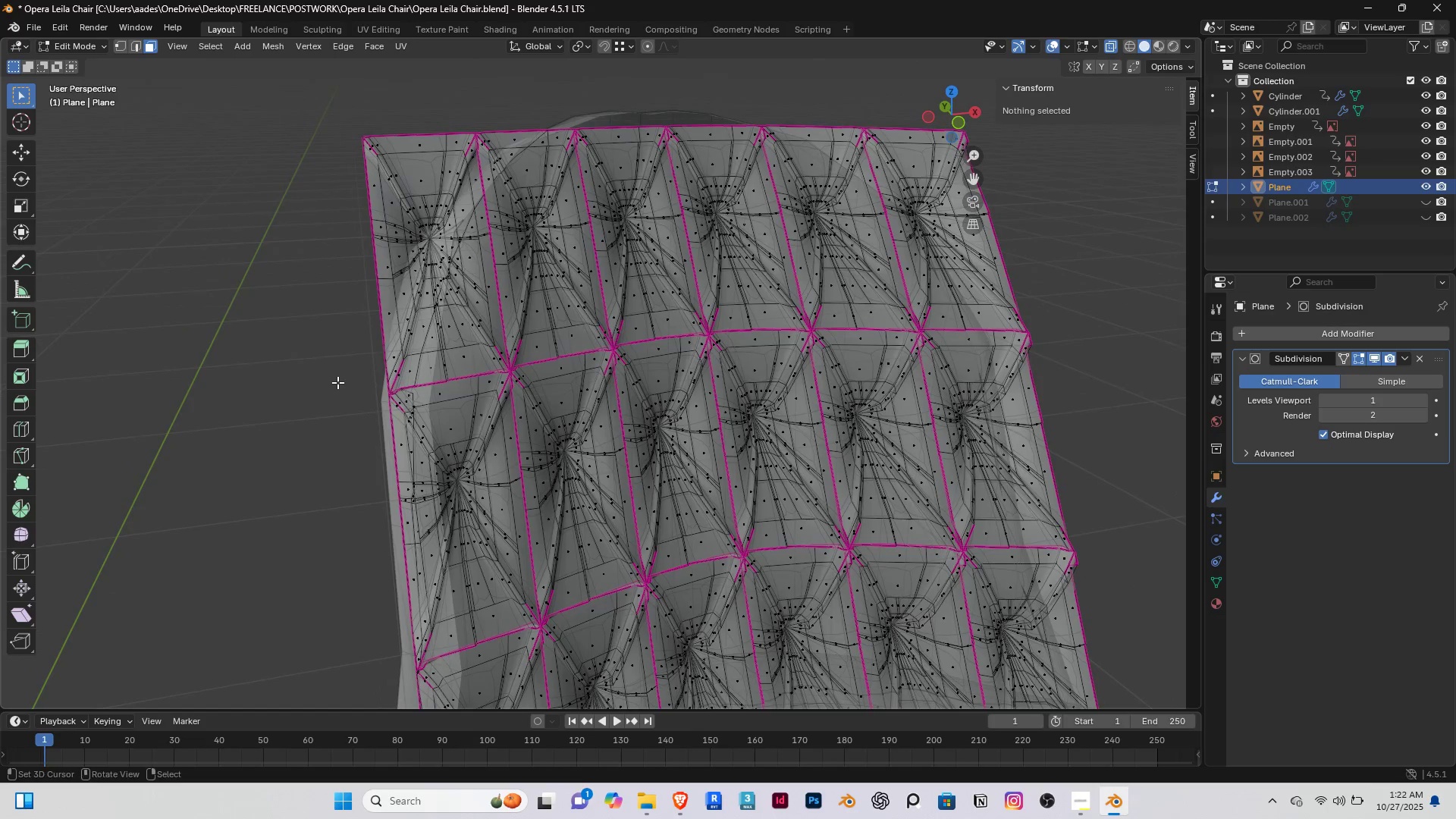 
key(Slash)
 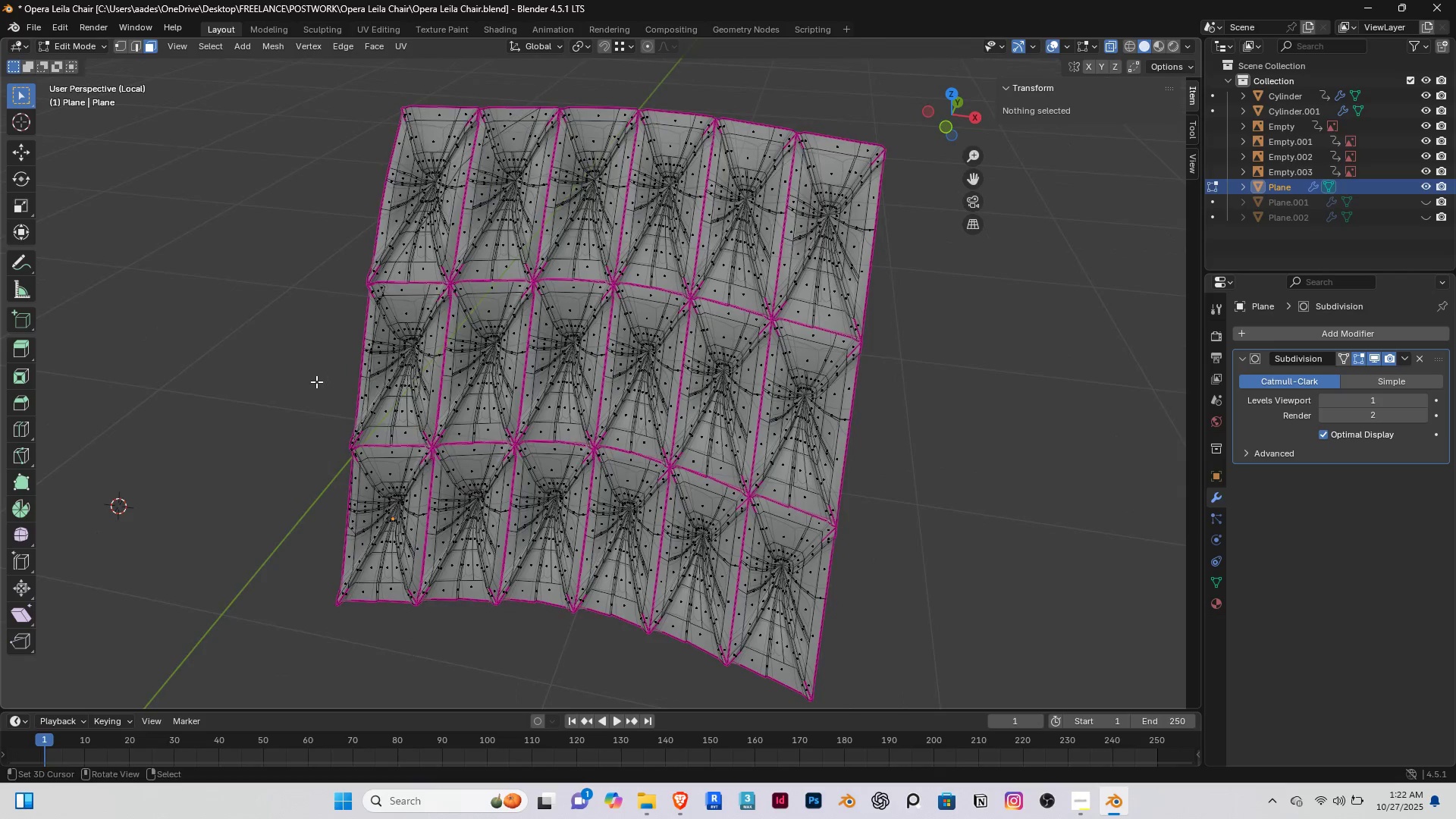 
key(End)
 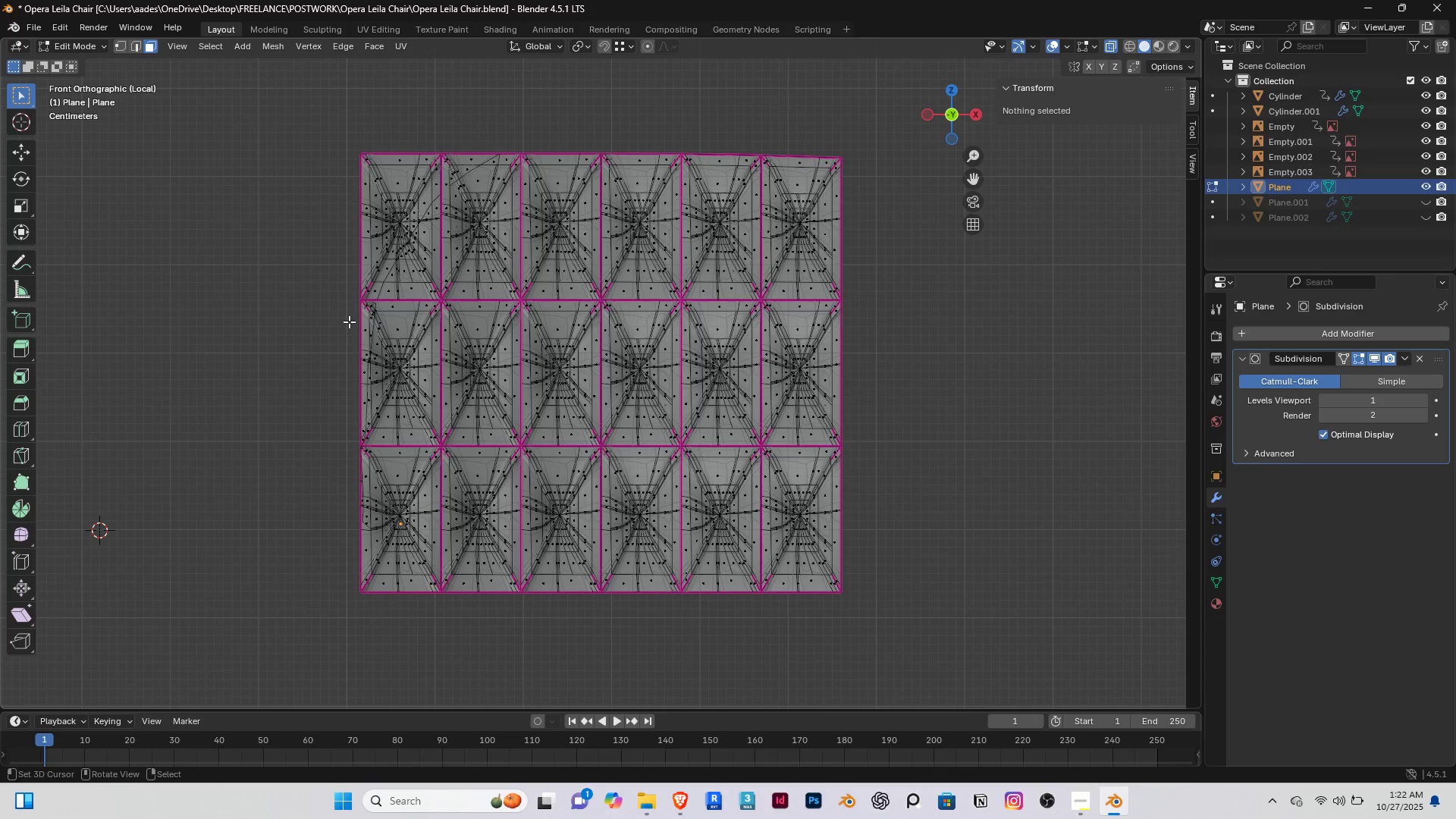 
key(C)
 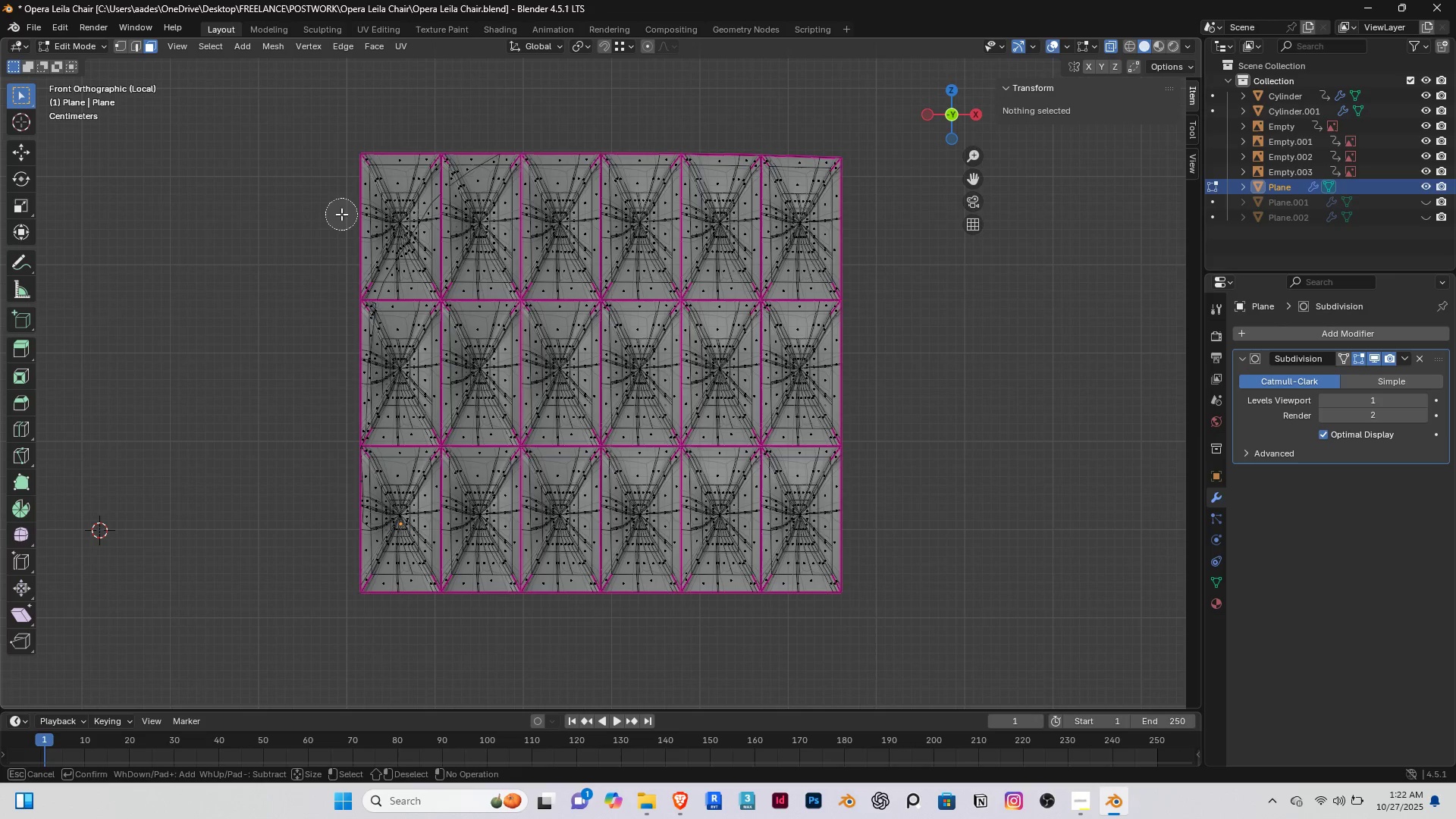 
left_click_drag(start_coordinate=[341, 214], to_coordinate=[369, 271])
 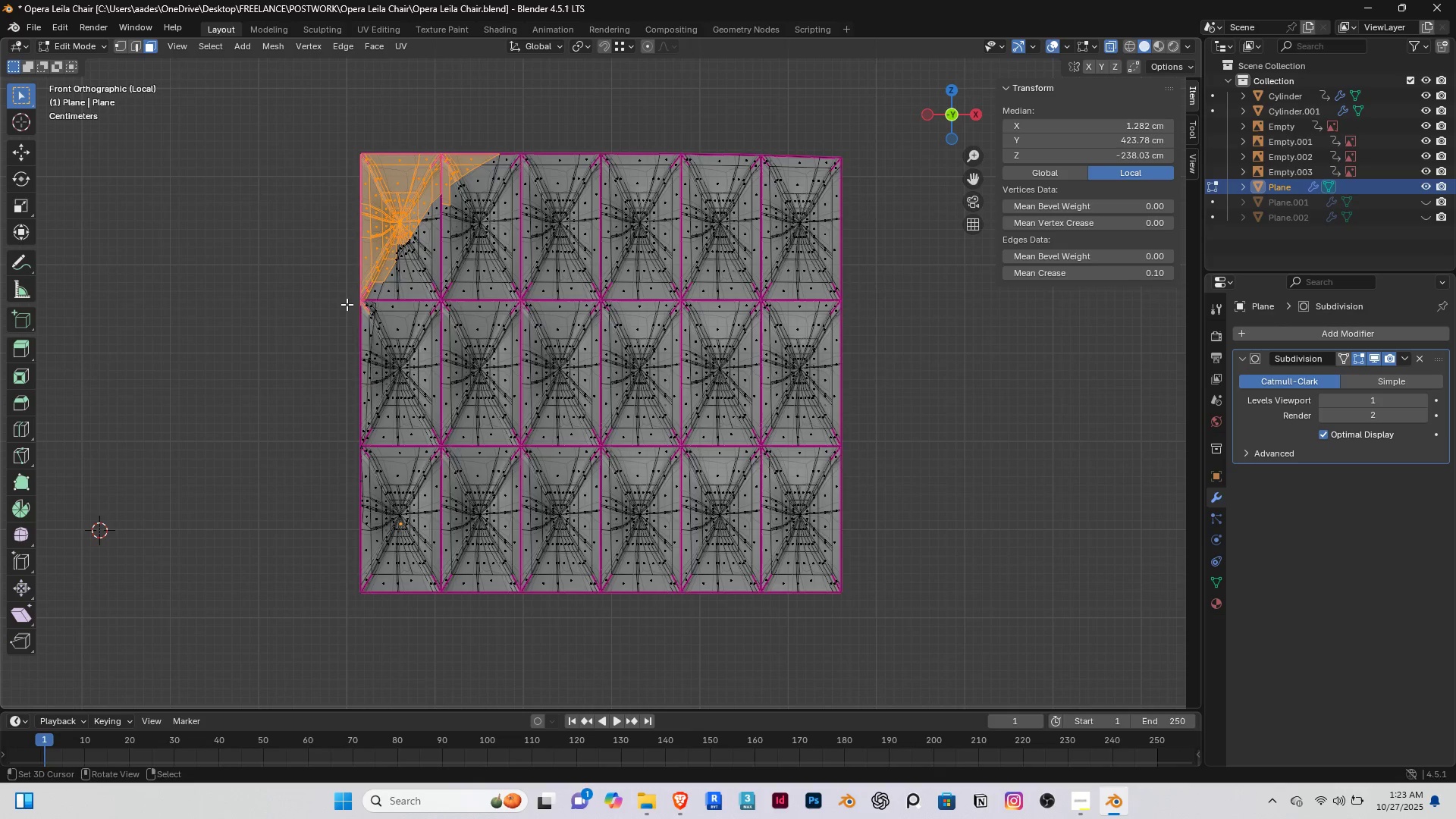 
right_click([338, 293])
 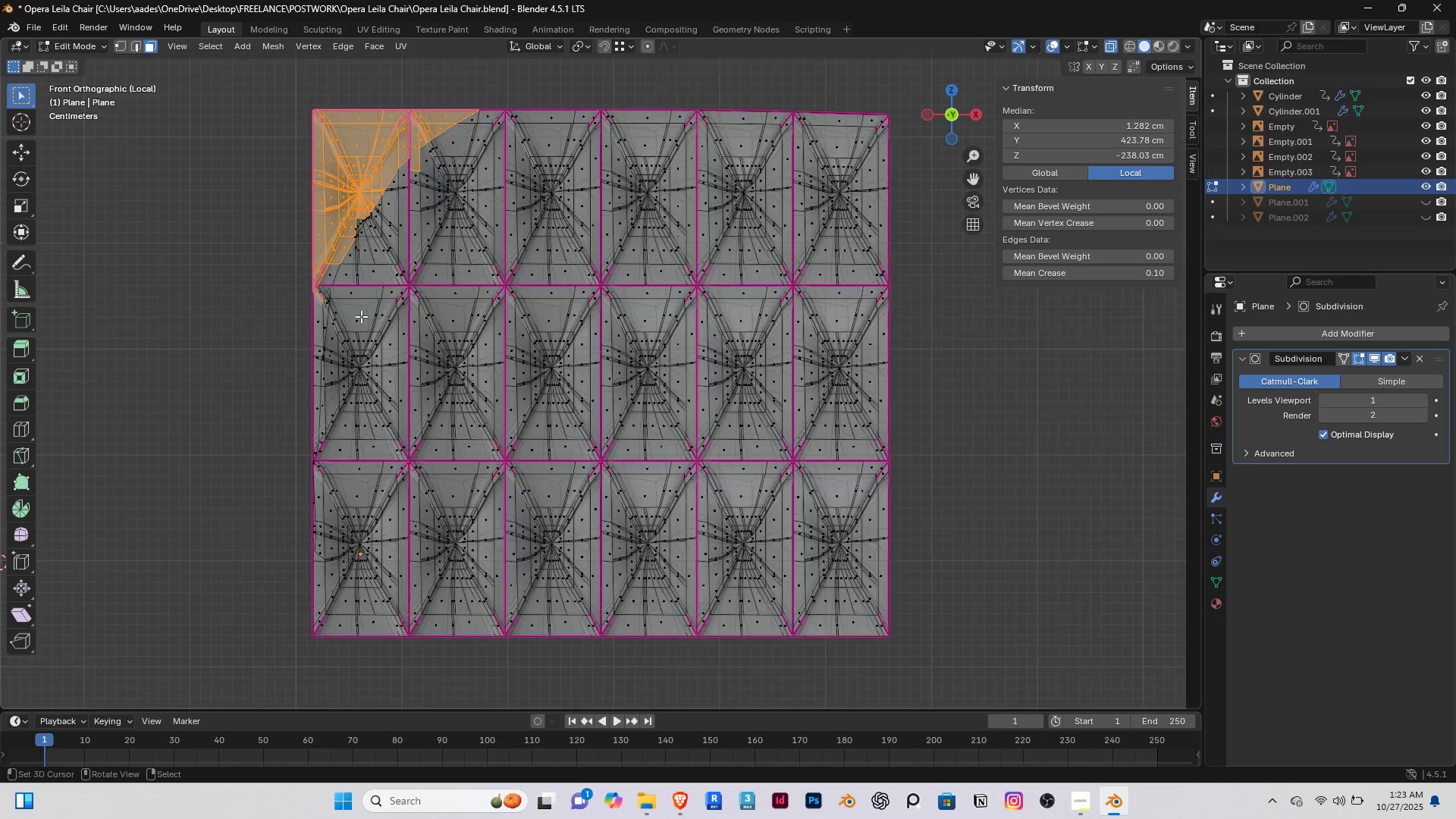 
scroll: coordinate [361, 316], scroll_direction: up, amount: 4.0
 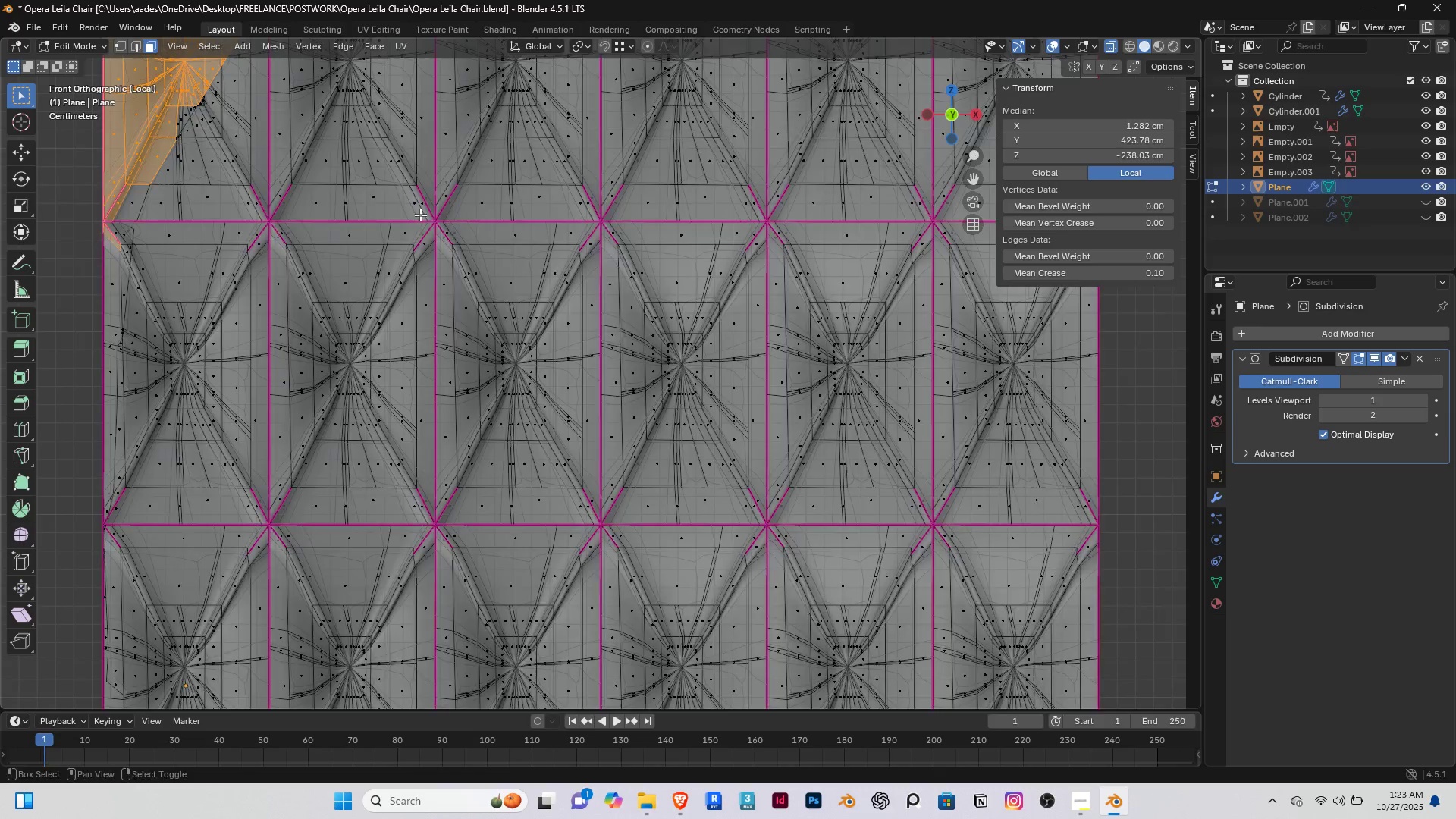 
hold_key(key=ShiftRight, duration=0.37)
 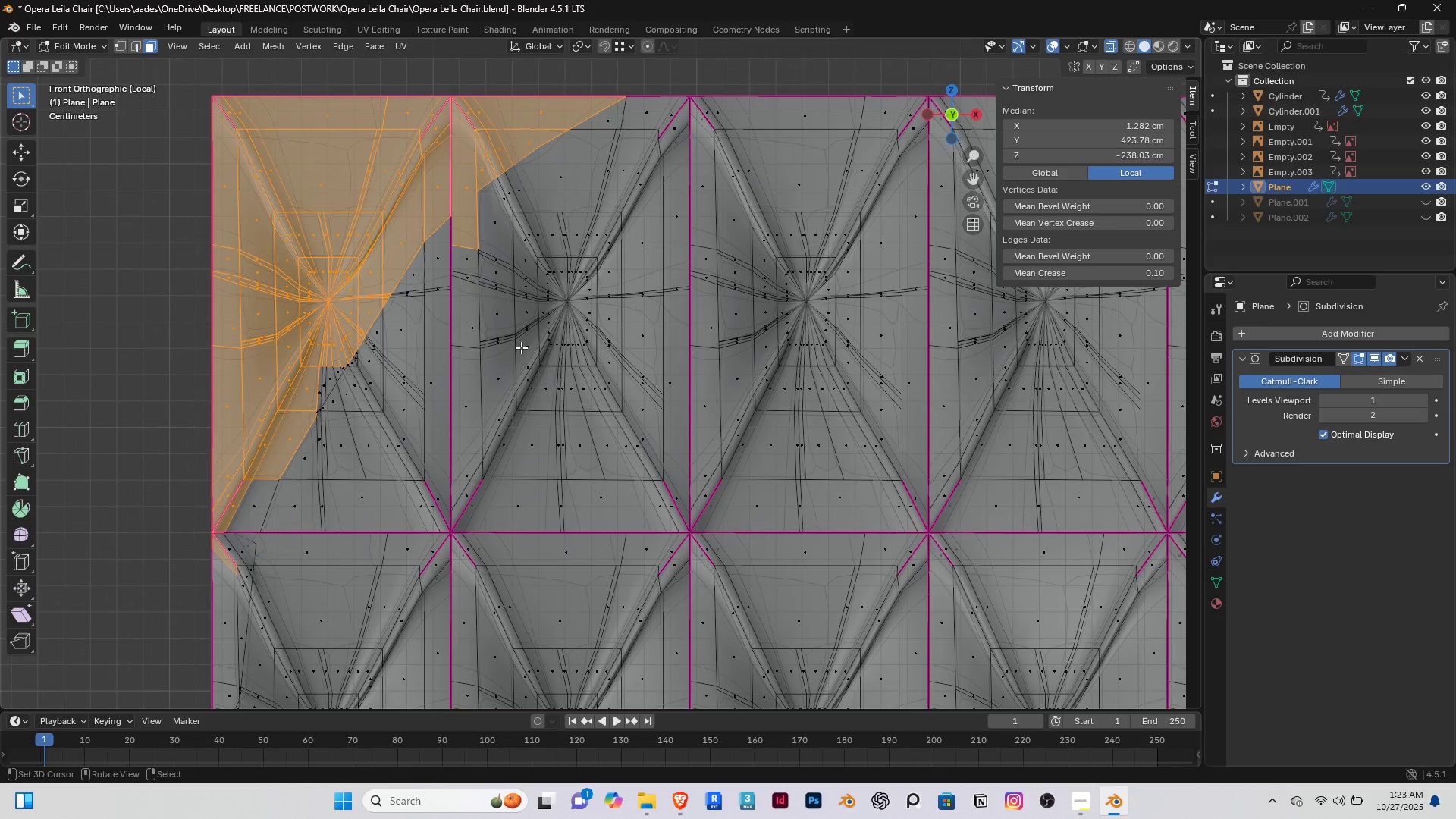 
scroll: coordinate [528, 358], scroll_direction: up, amount: 2.0
 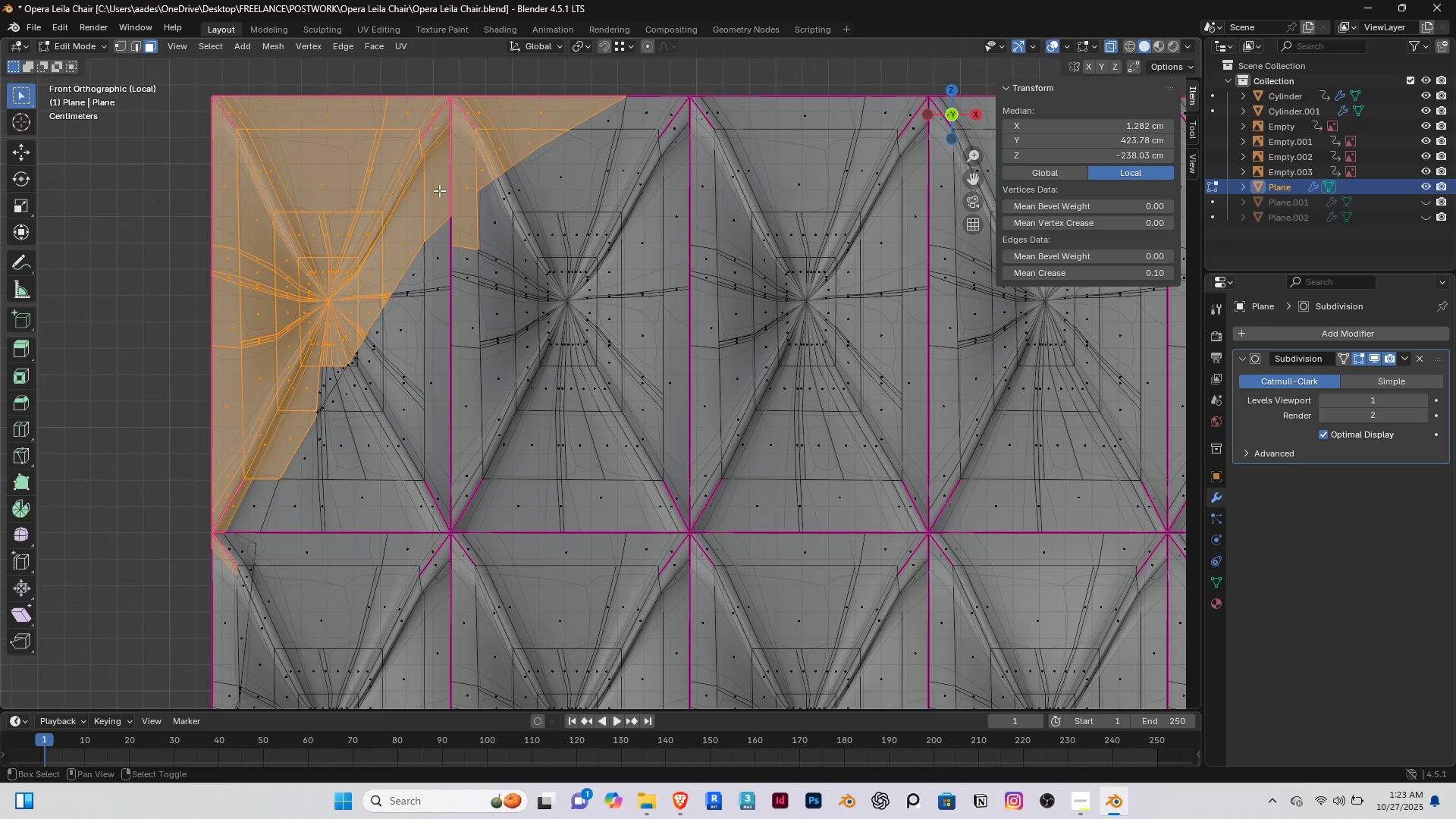 
hold_key(key=ShiftRight, duration=0.94)
right_click([462, 216])
 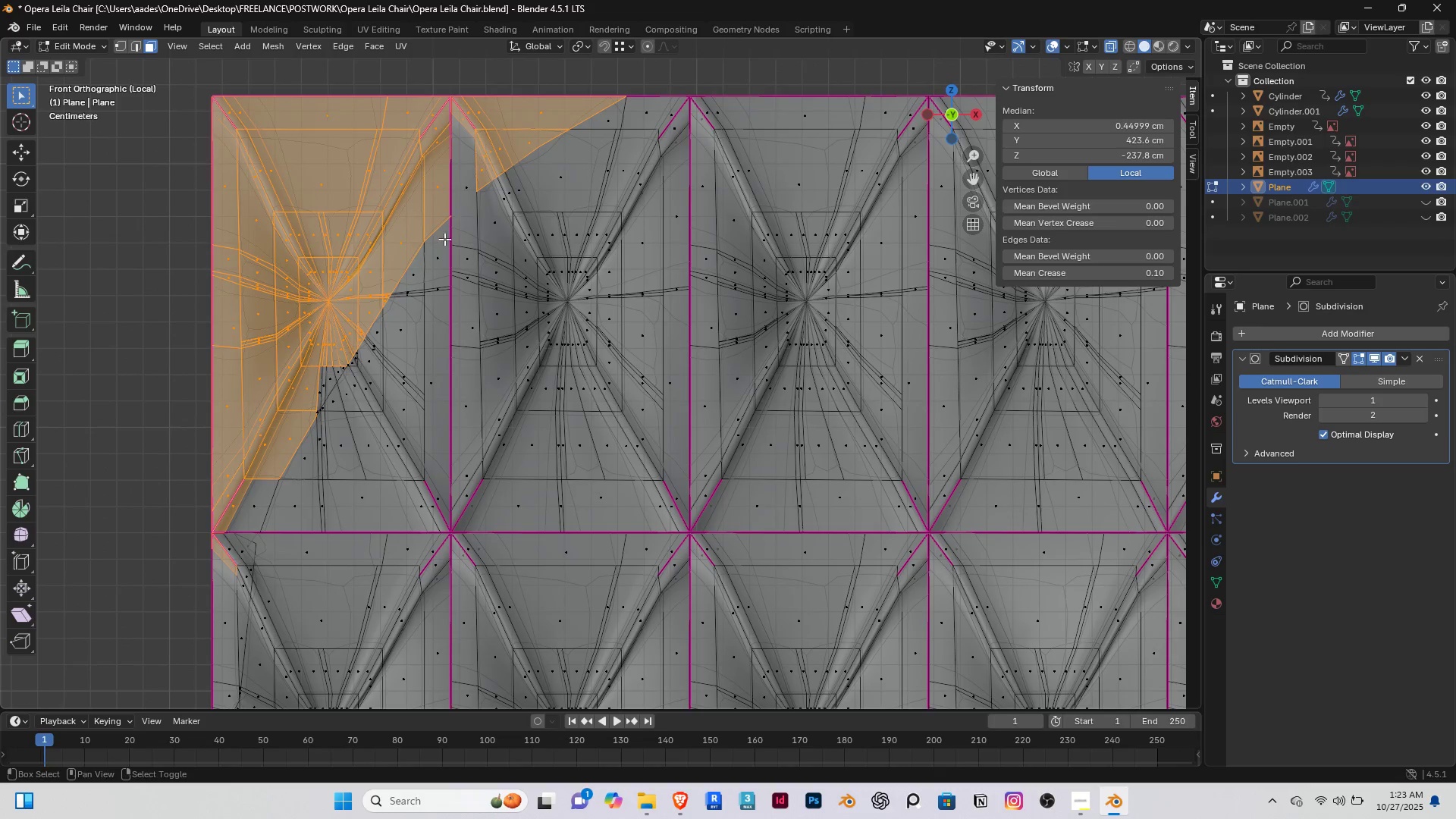 
hold_key(key=ShiftRight, duration=1.41)
 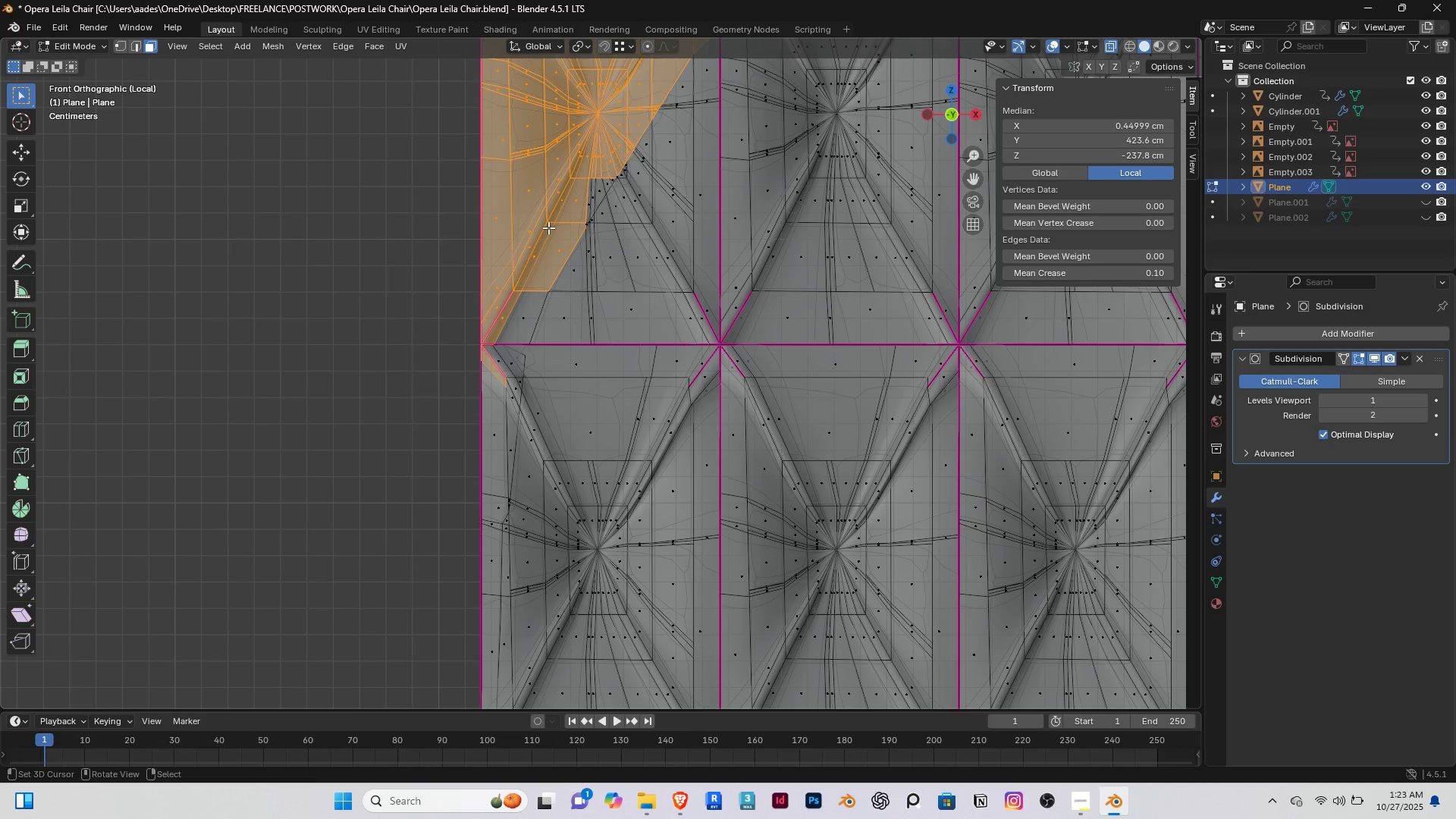 
key(C)
 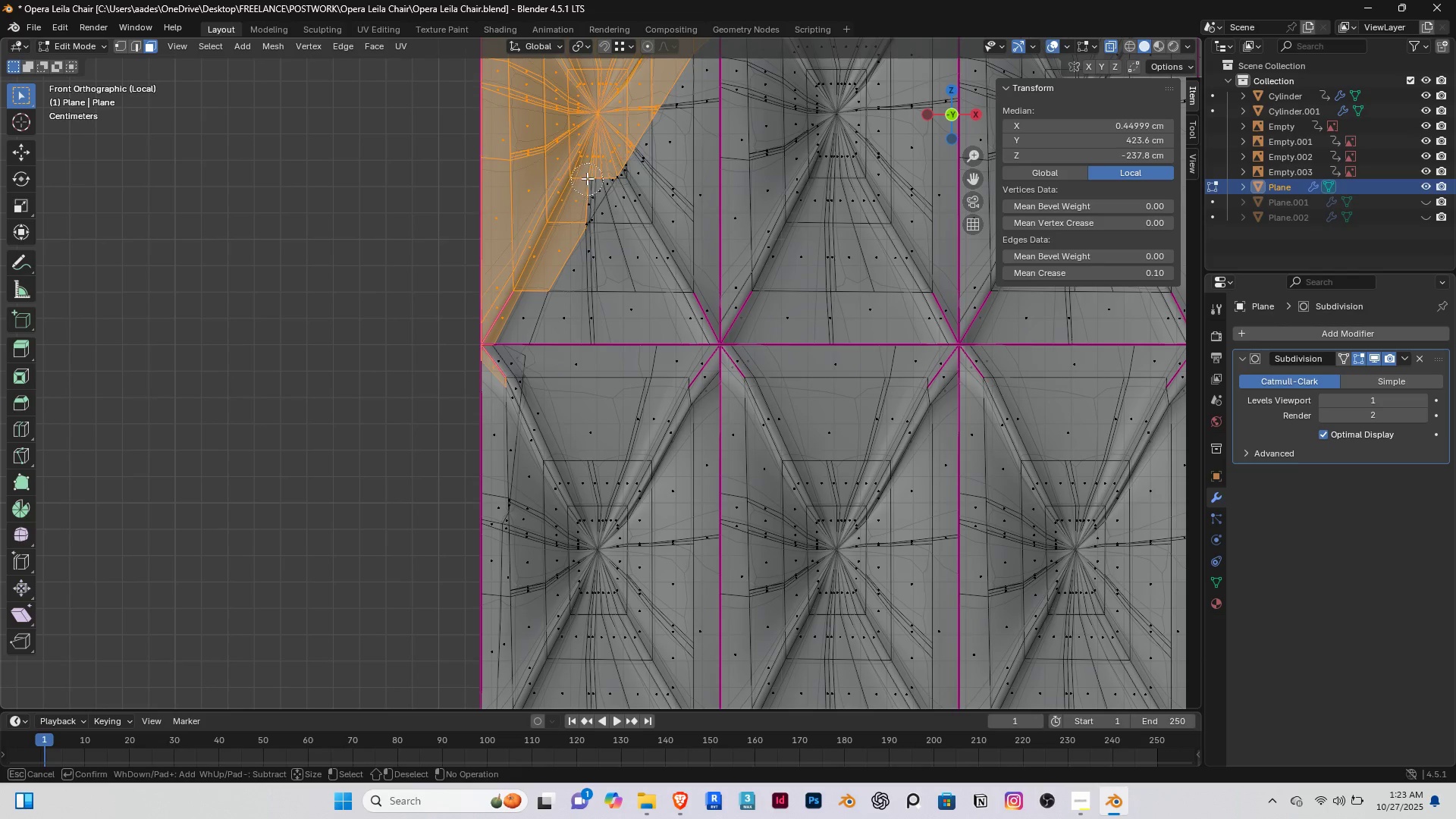 
hold_key(key=ShiftRight, duration=0.83)
left_click_drag(start_coordinate=[584, 171], to_coordinate=[588, 165])
 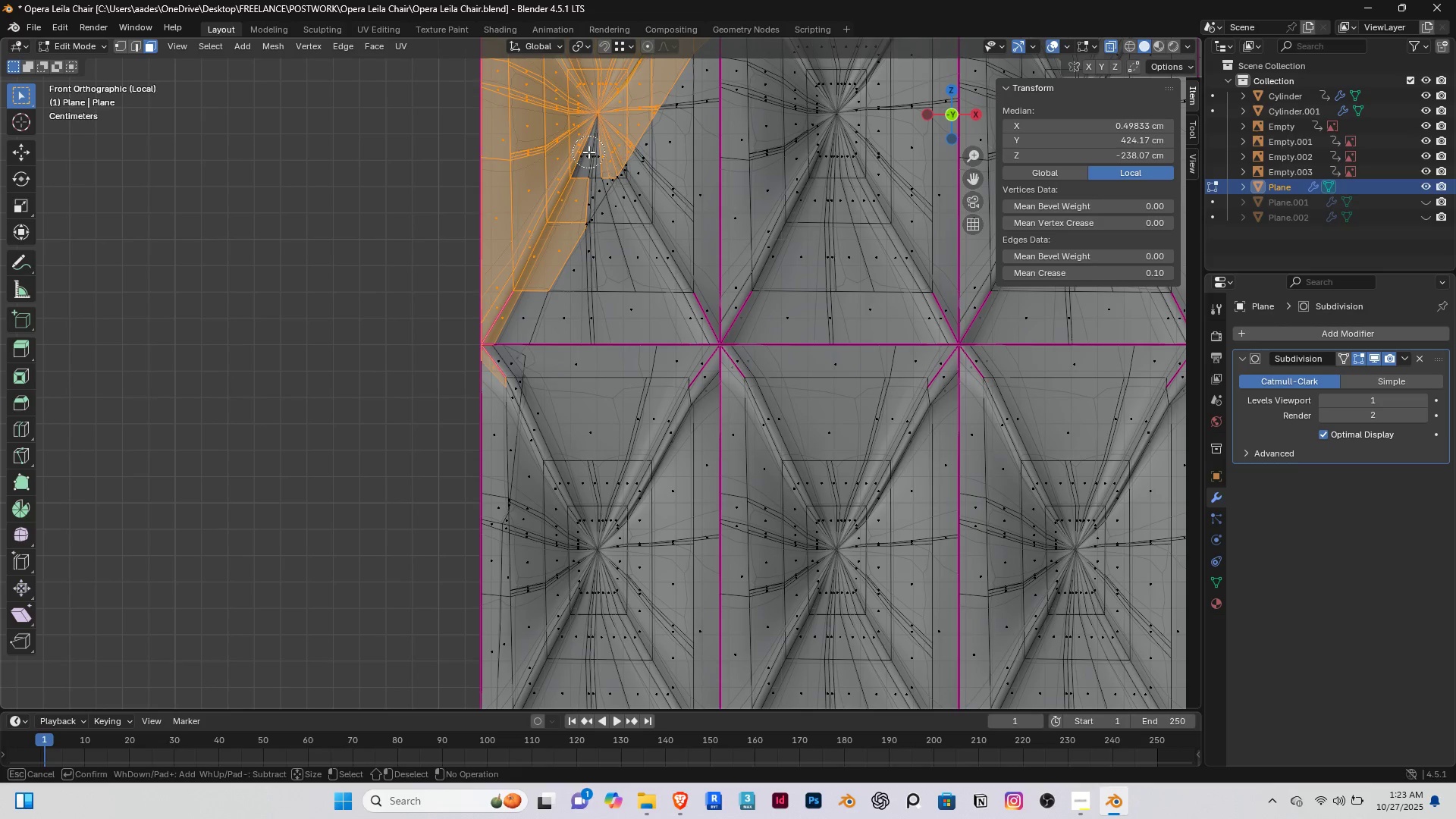 
left_click_drag(start_coordinate=[588, 152], to_coordinate=[479, 620])
 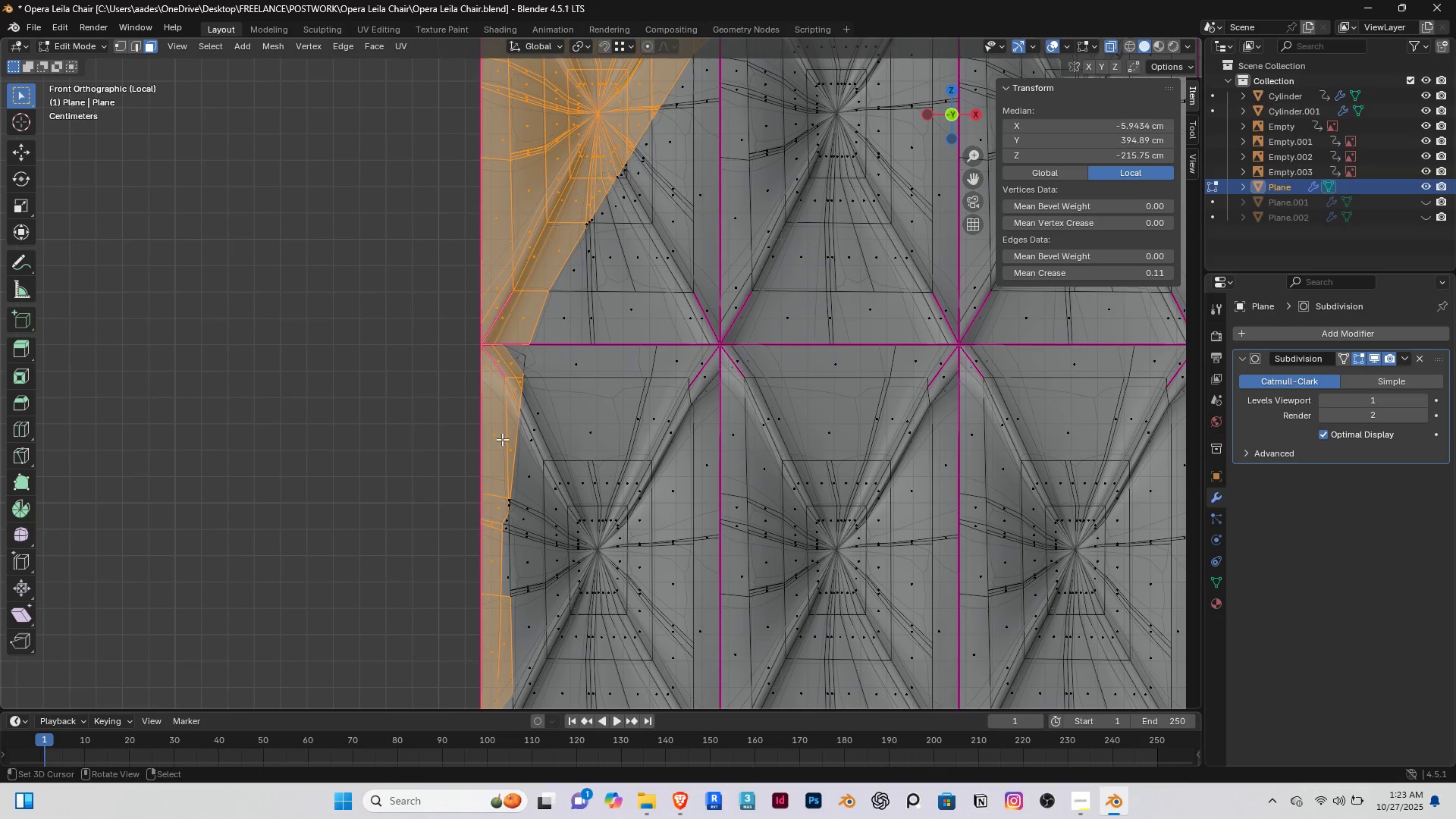 
hold_key(key=ShiftRight, duration=0.54)
 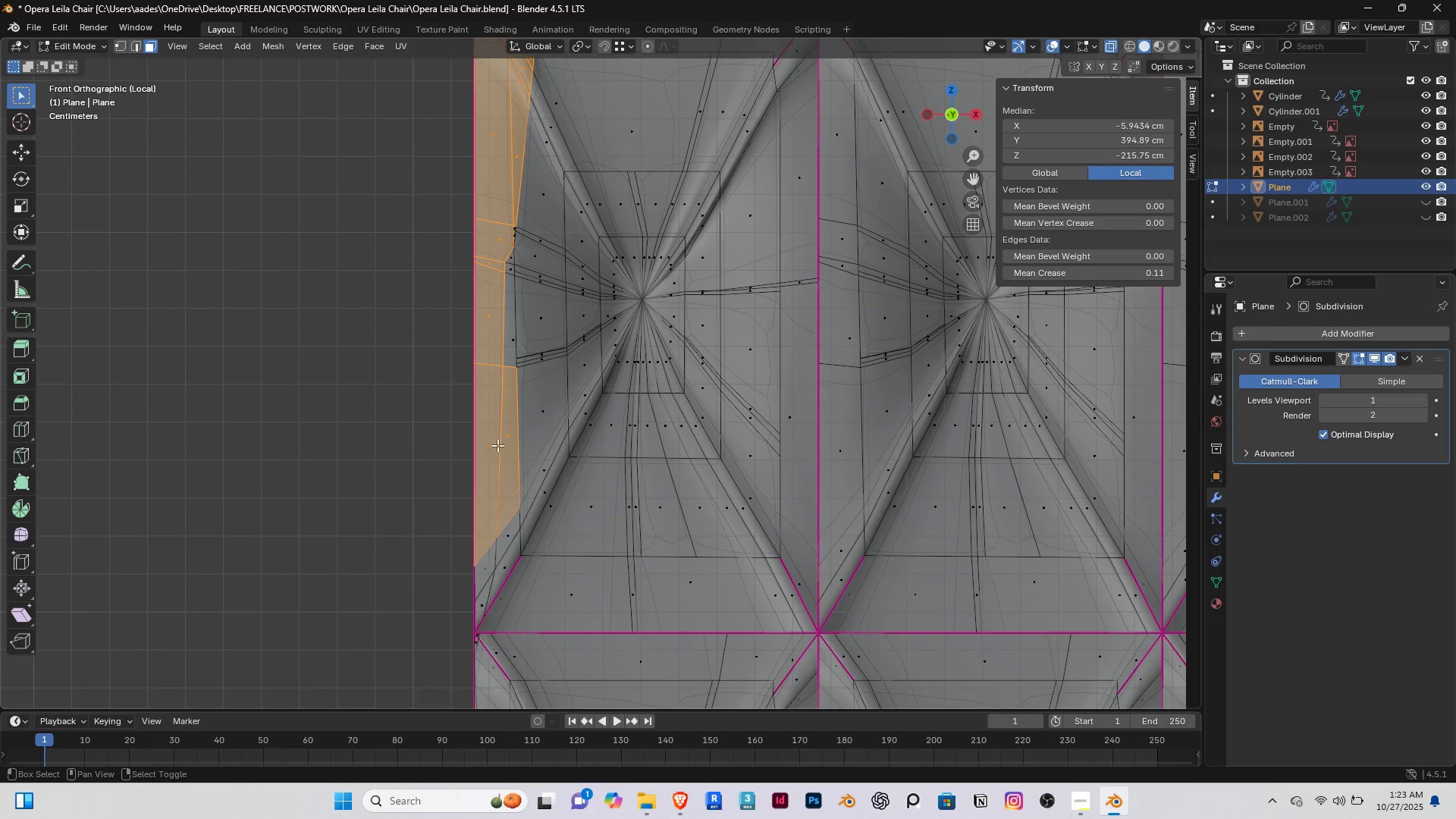 
hold_key(key=ShiftRight, duration=1.28)
scroll: coordinate [522, 349], scroll_direction: up, amount: 2.0
 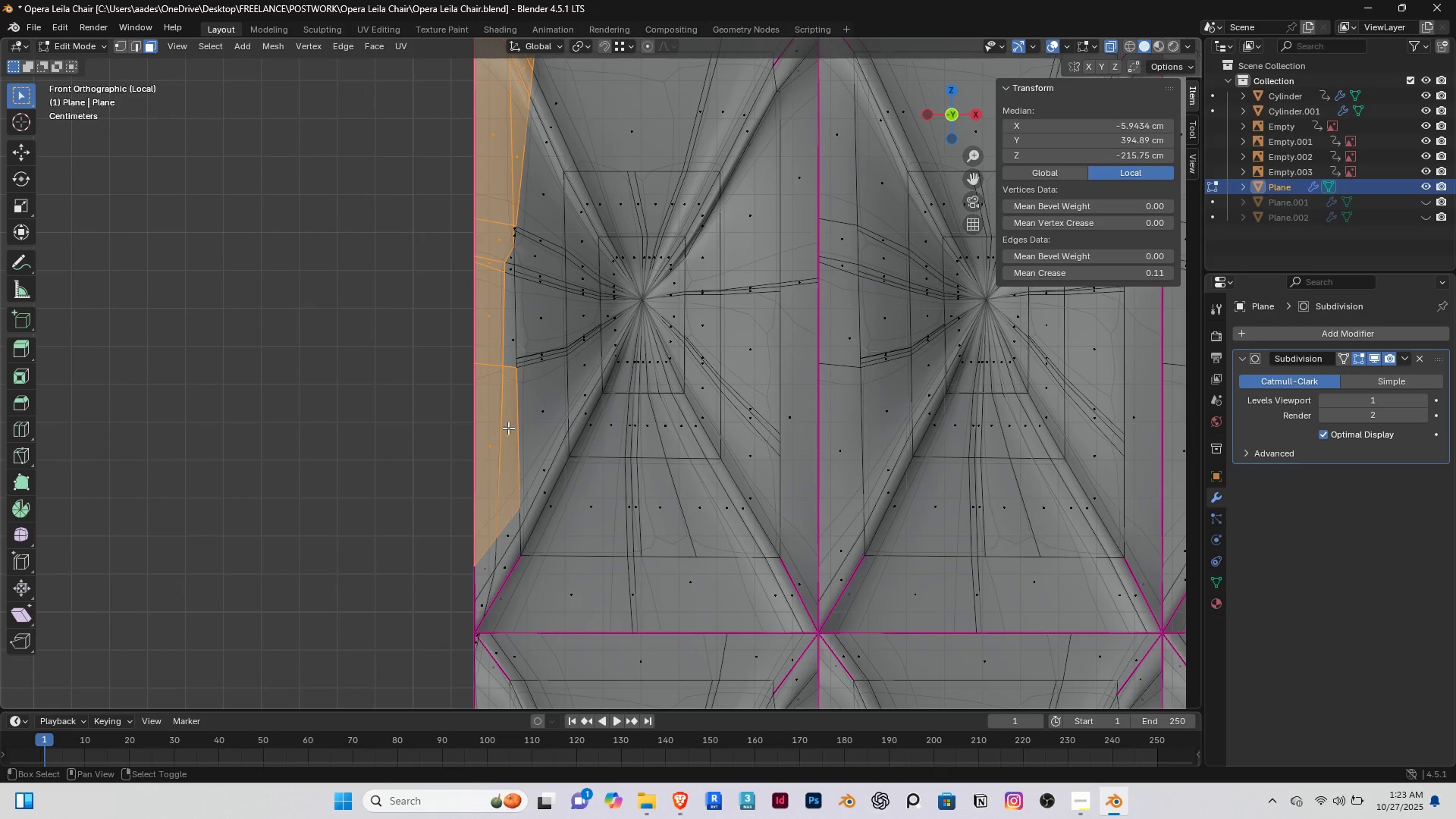 
right_click([508, 428])
 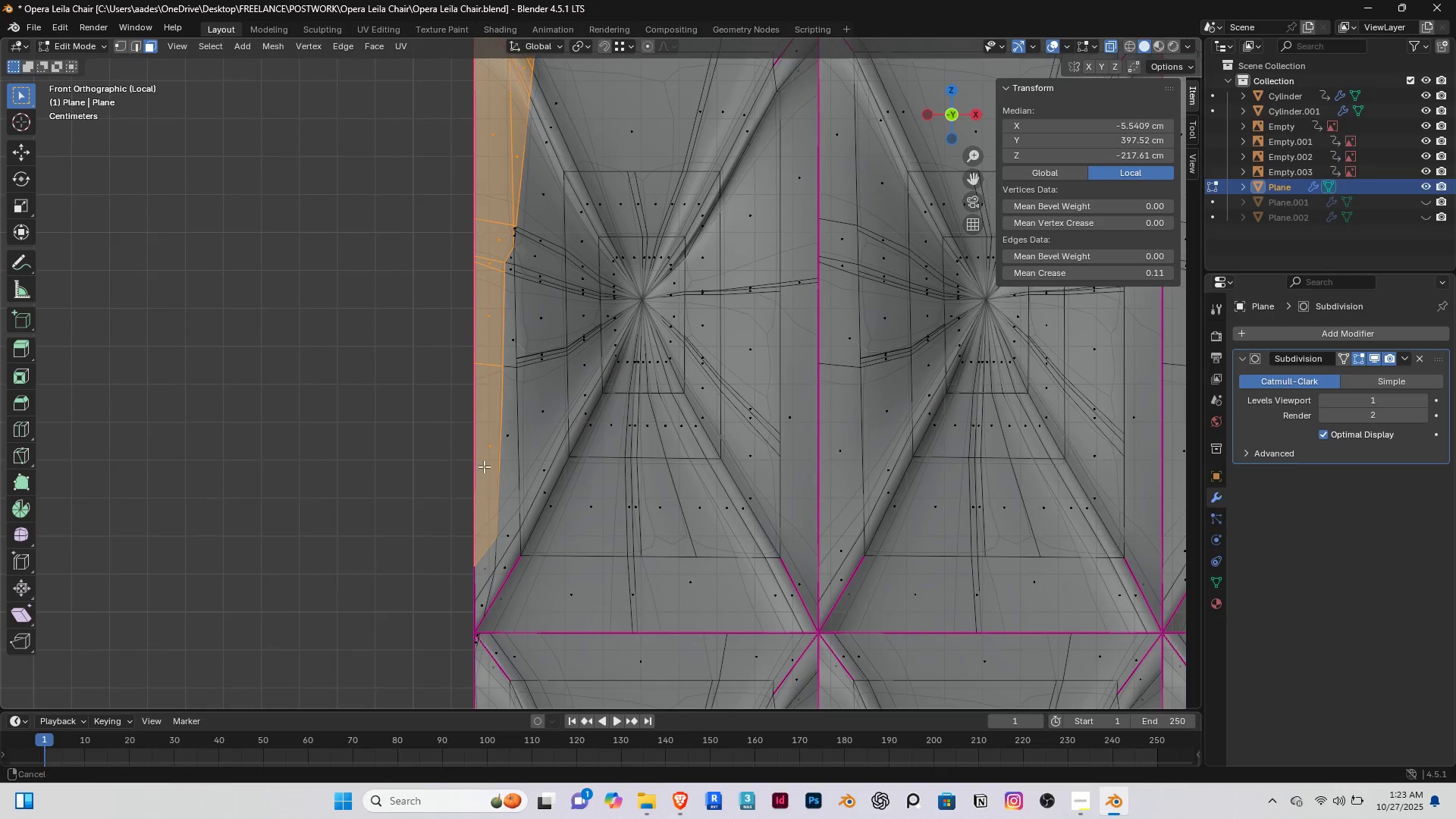 
hold_key(key=ShiftRight, duration=0.39)
 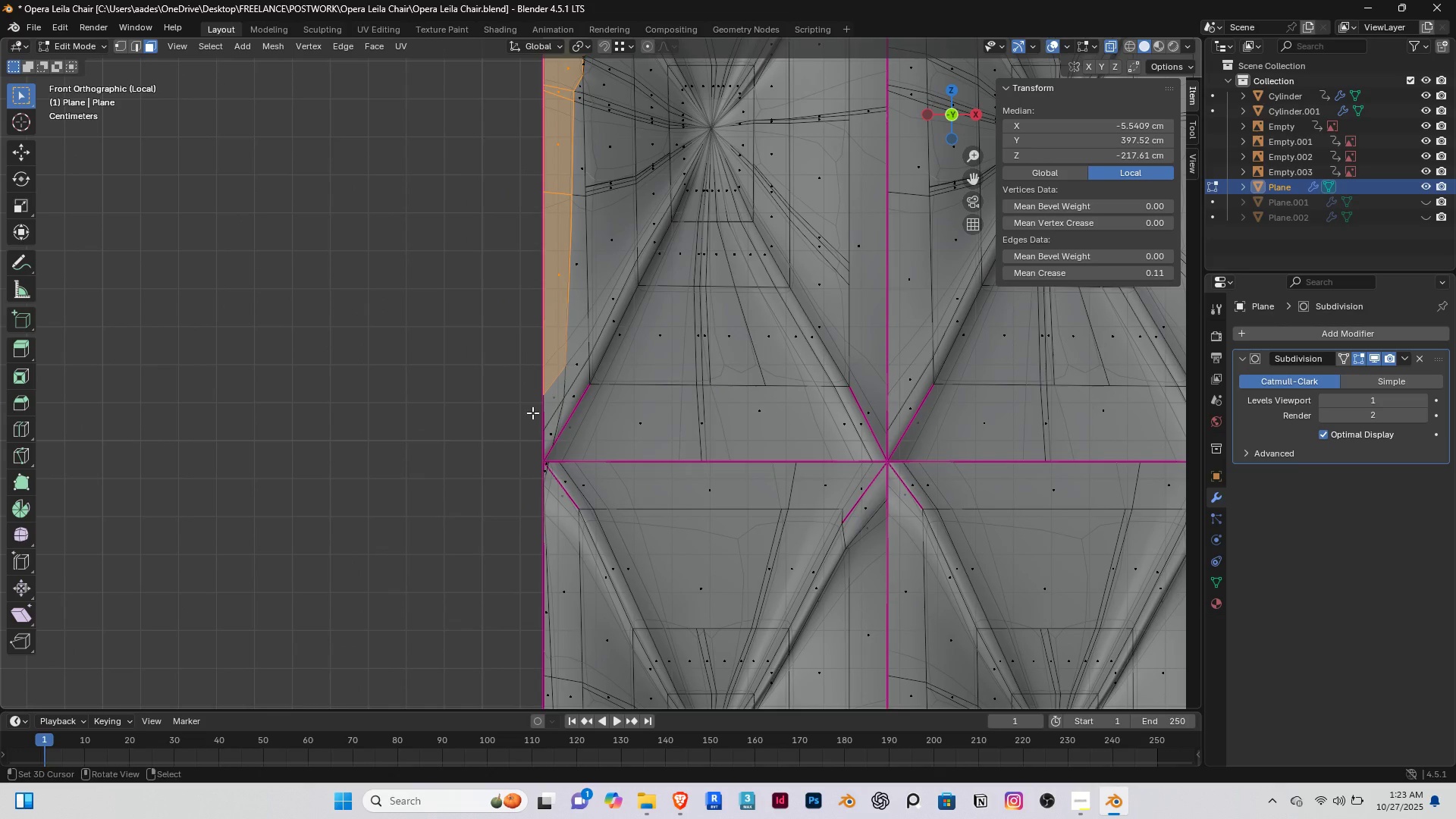 
key(C)
 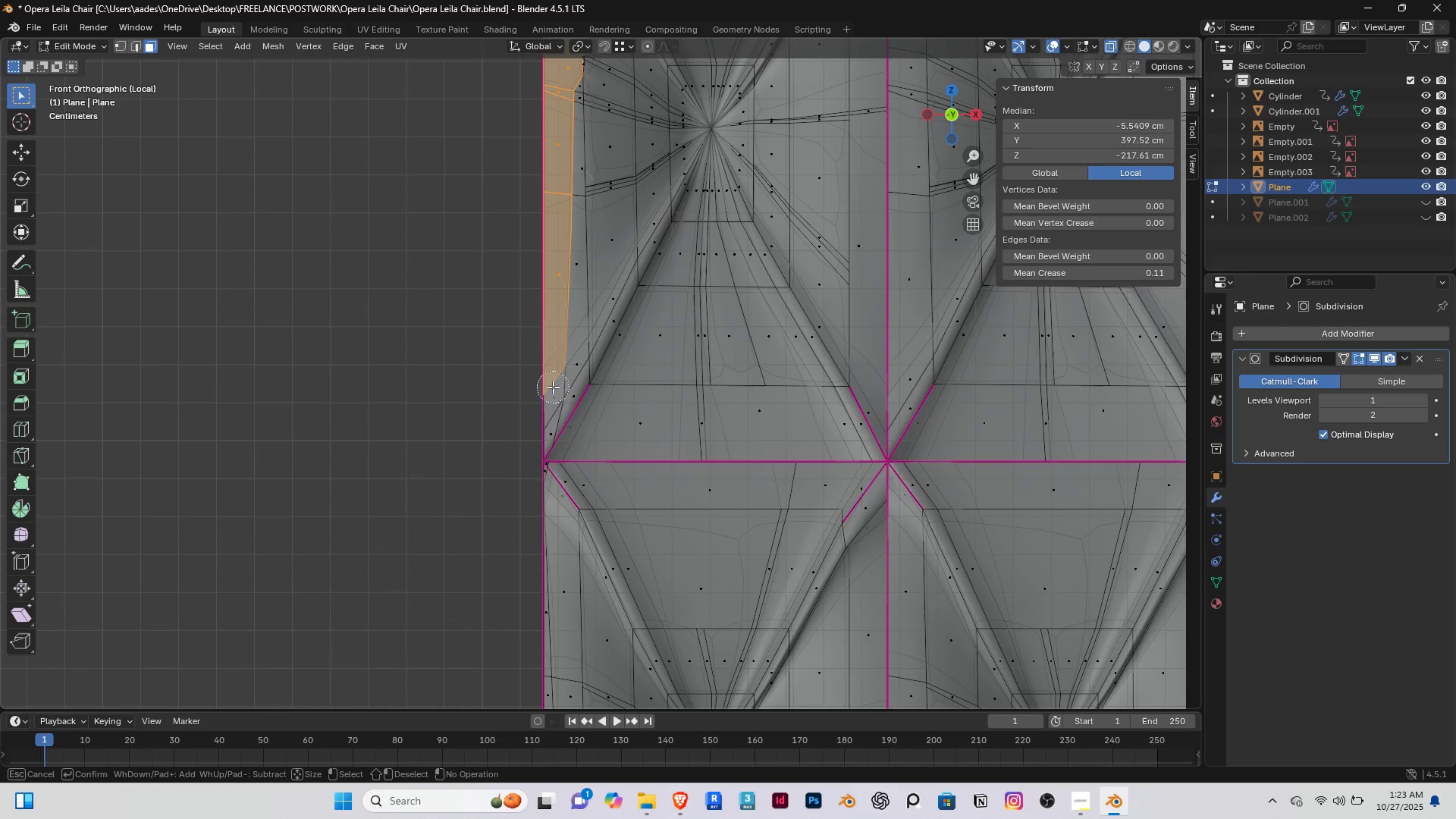 
left_click_drag(start_coordinate=[553, 387], to_coordinate=[522, 482])
 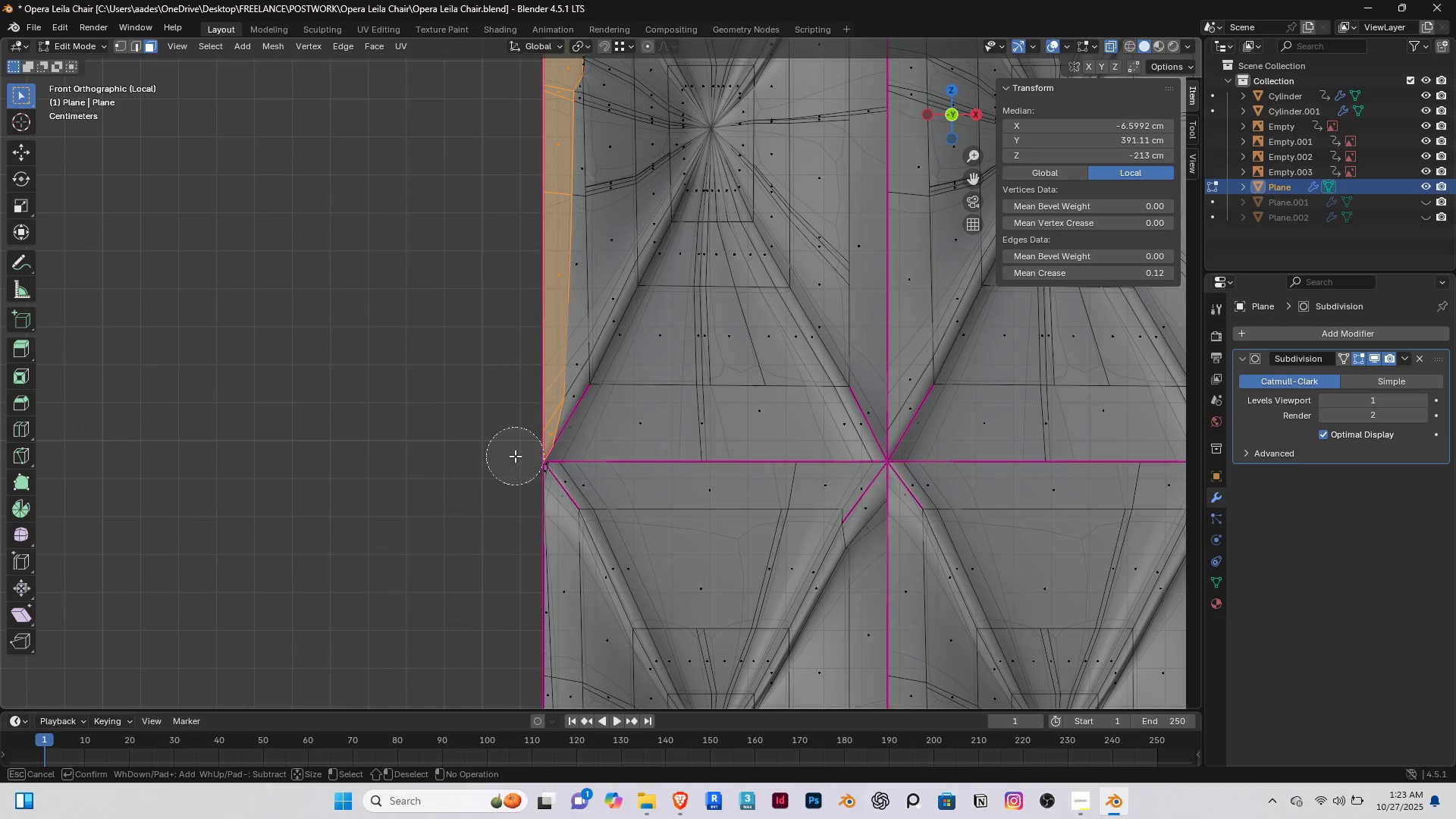 
scroll: coordinate [515, 456], scroll_direction: down, amount: 5.0
 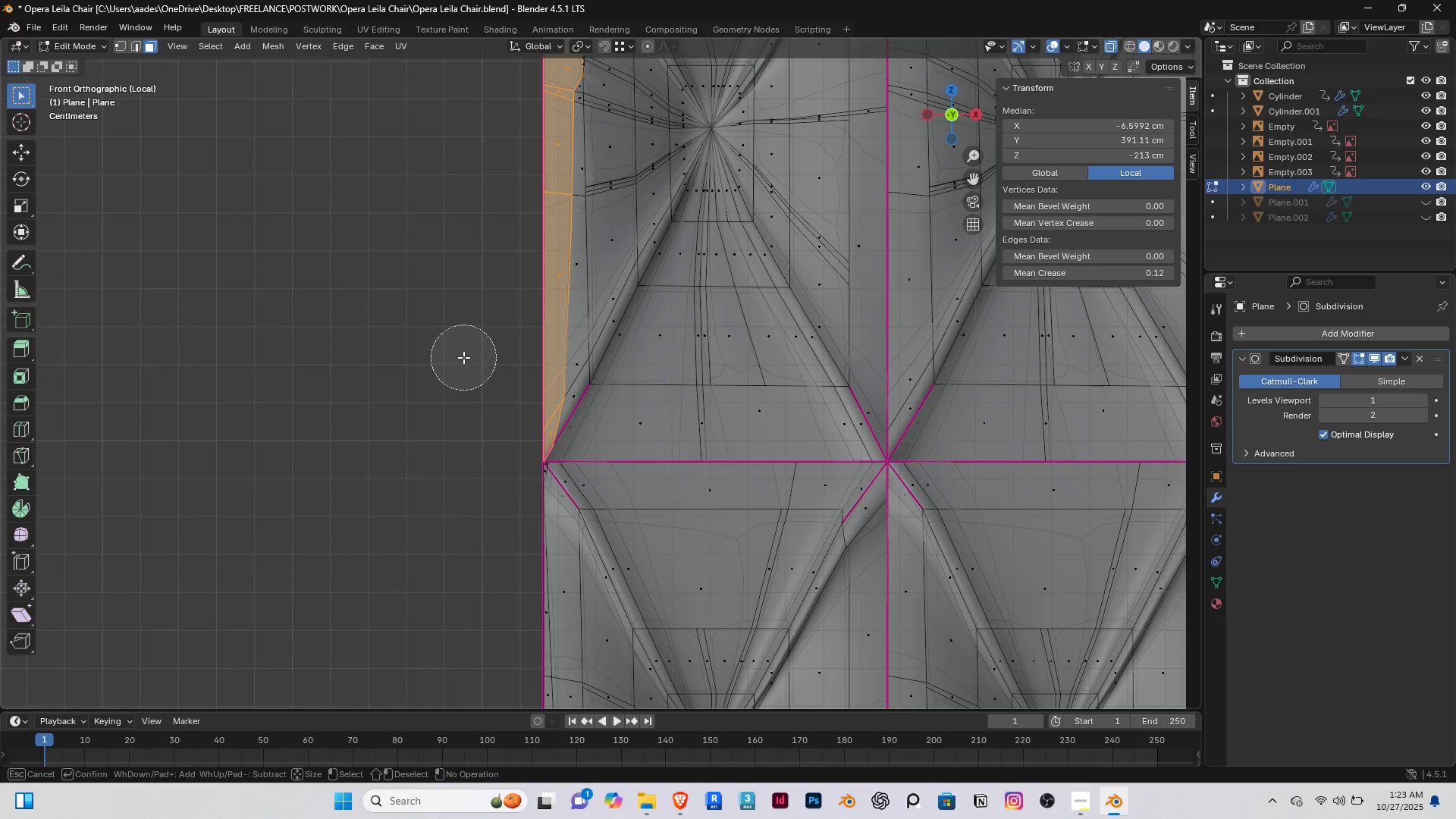 
right_click([463, 357])
 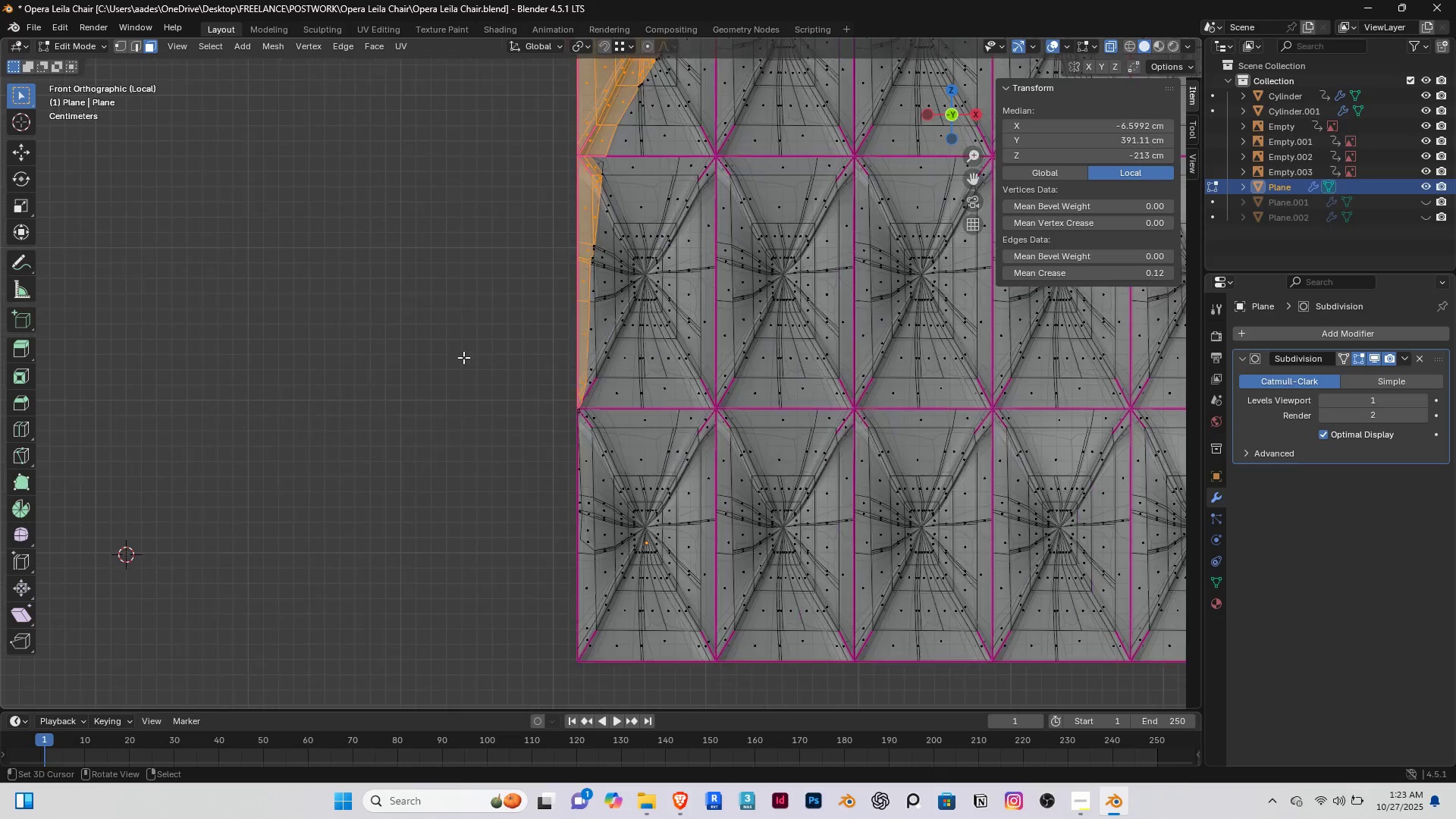 
scroll: coordinate [463, 357], scroll_direction: down, amount: 5.0
 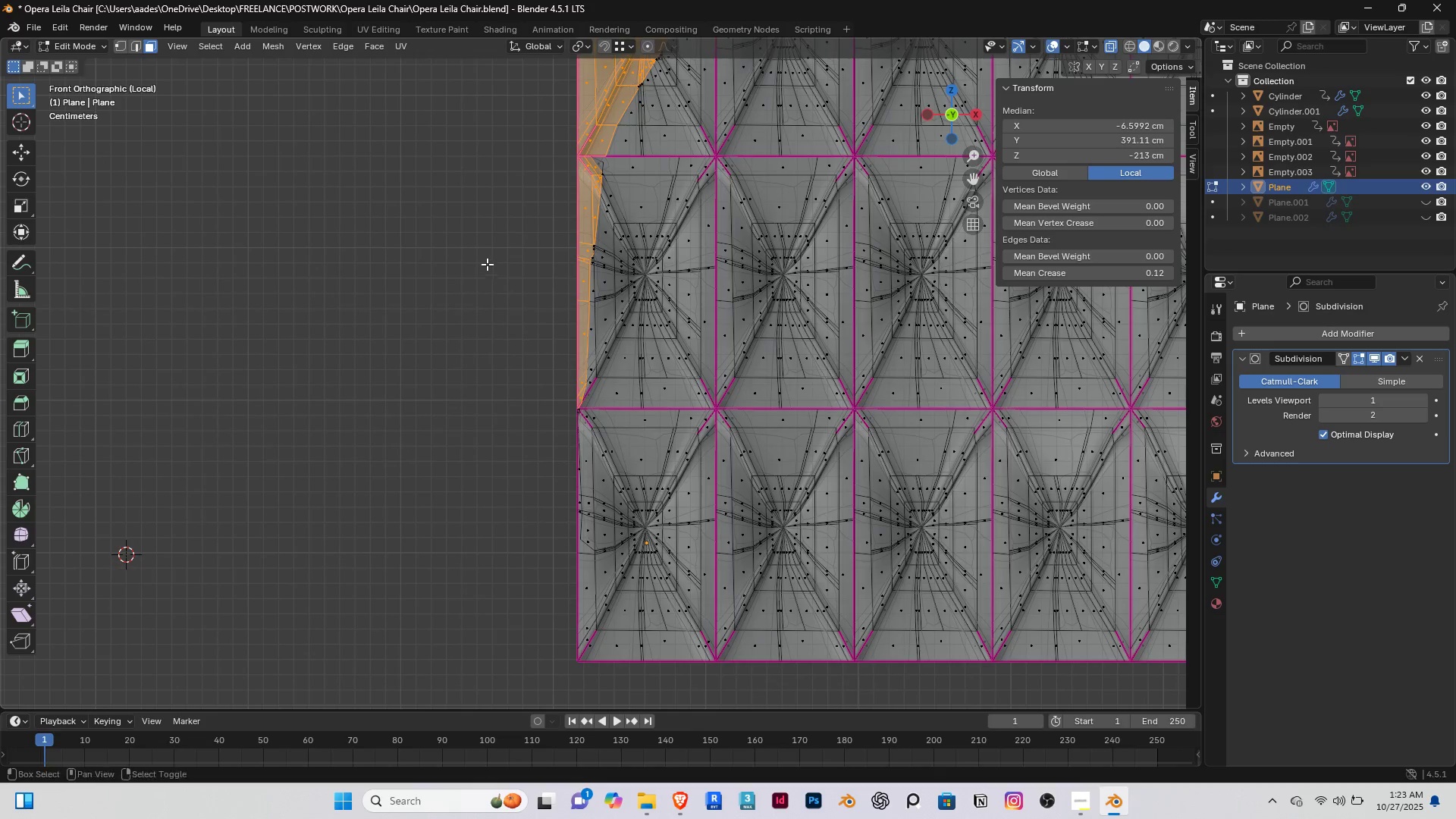 
hold_key(key=ShiftRight, duration=0.66)
 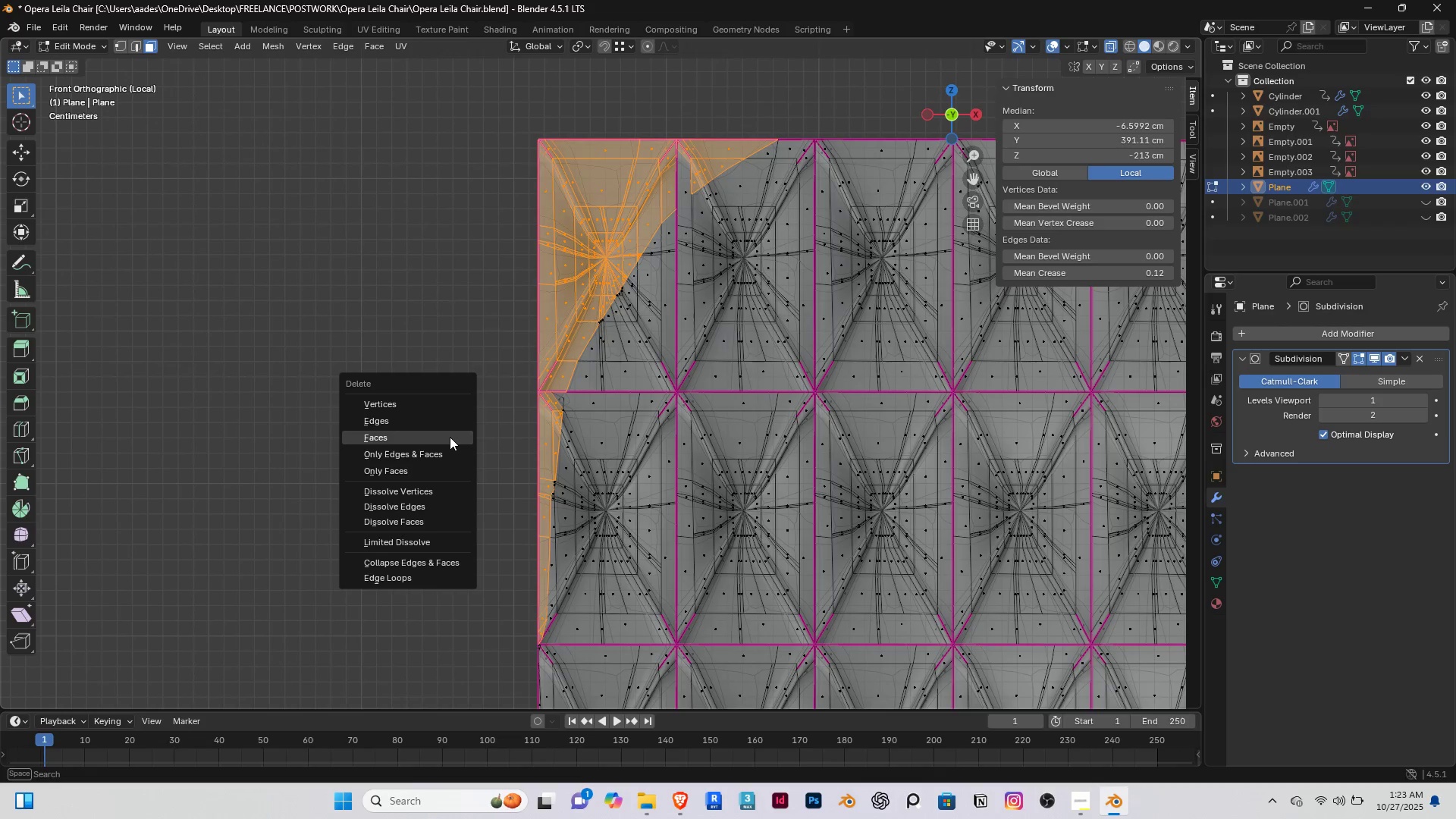 
hold_key(key=ShiftRight, duration=4.61)
 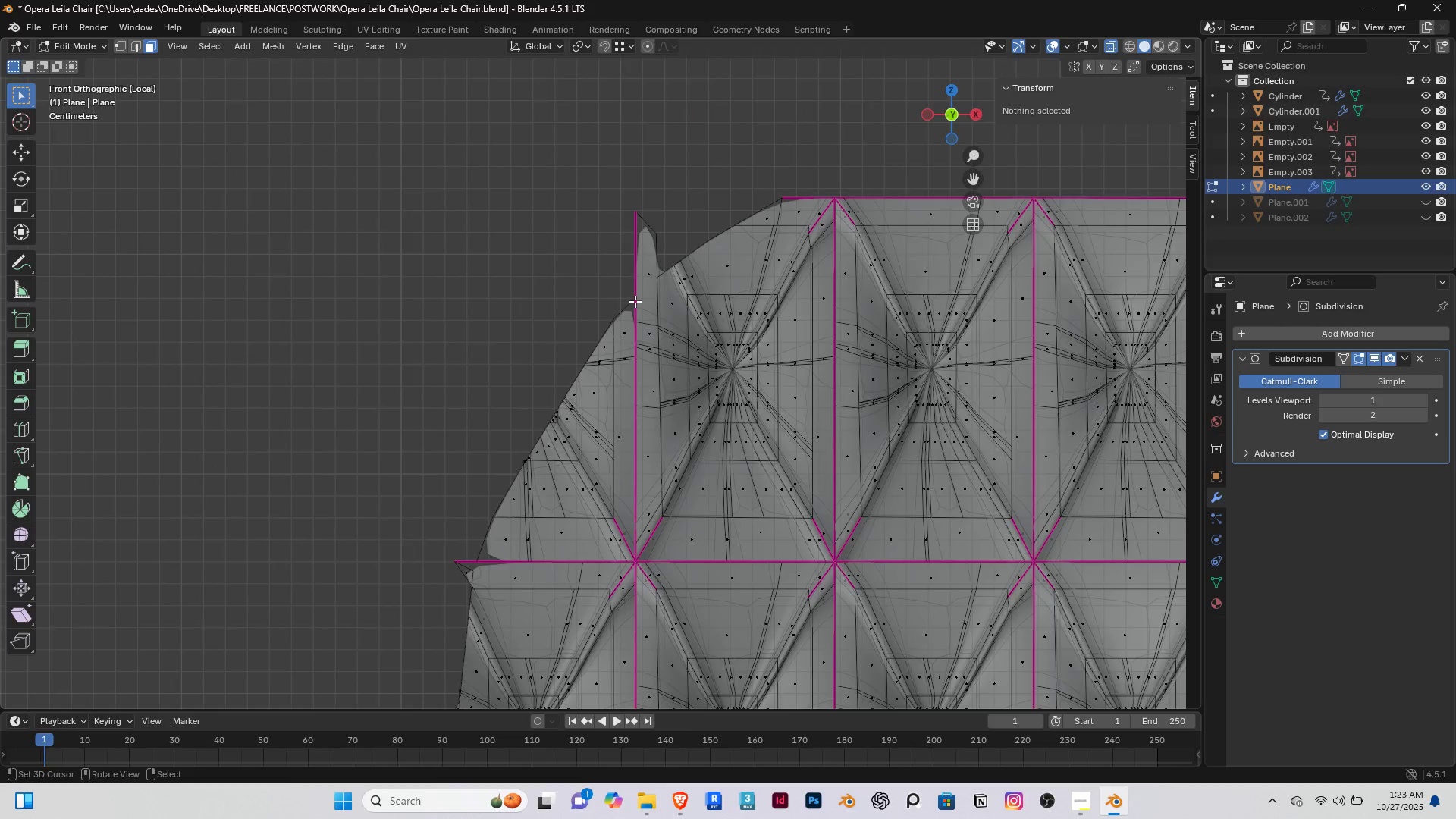 
key(Delete)
 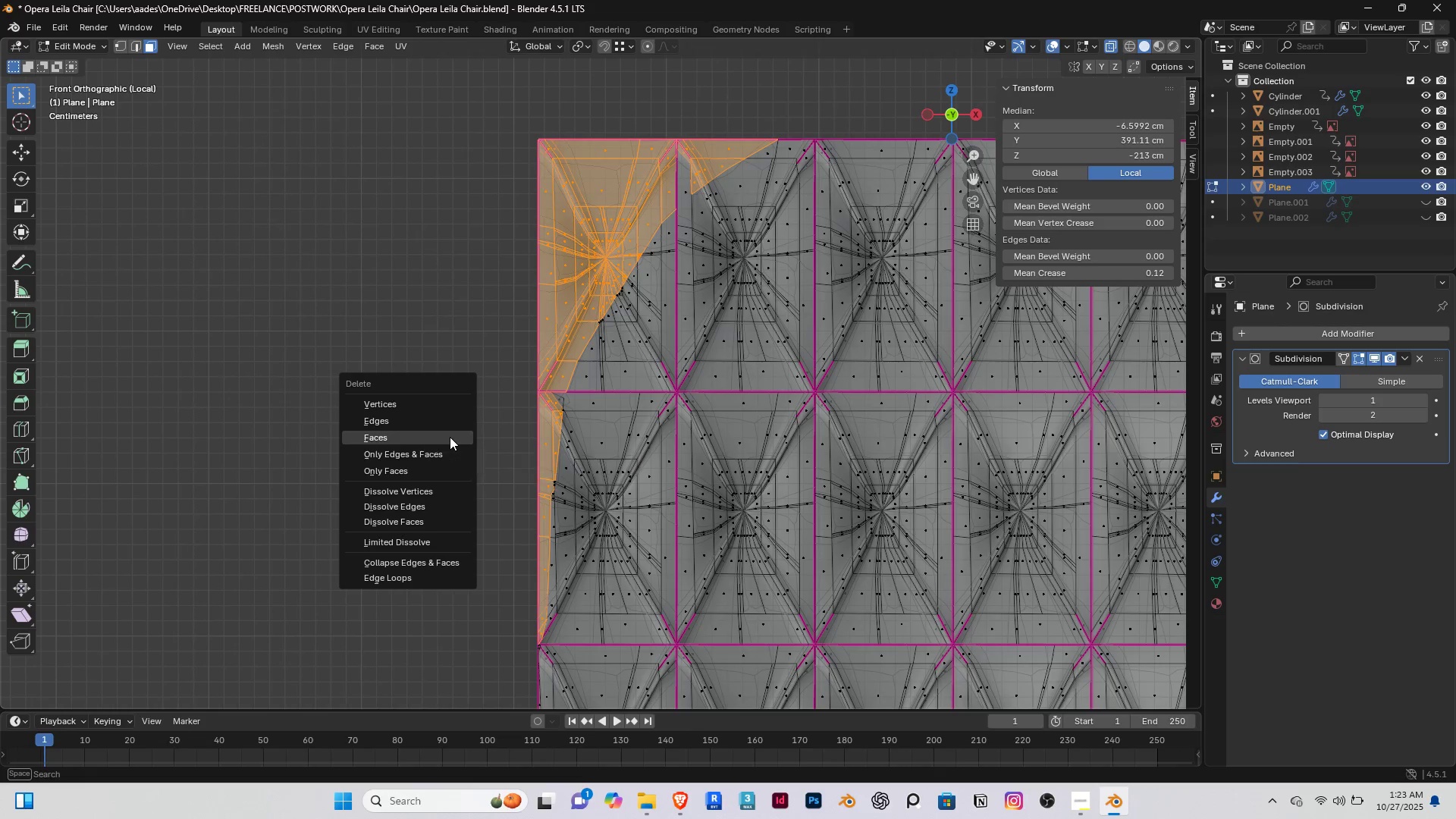 
left_click([450, 437])
 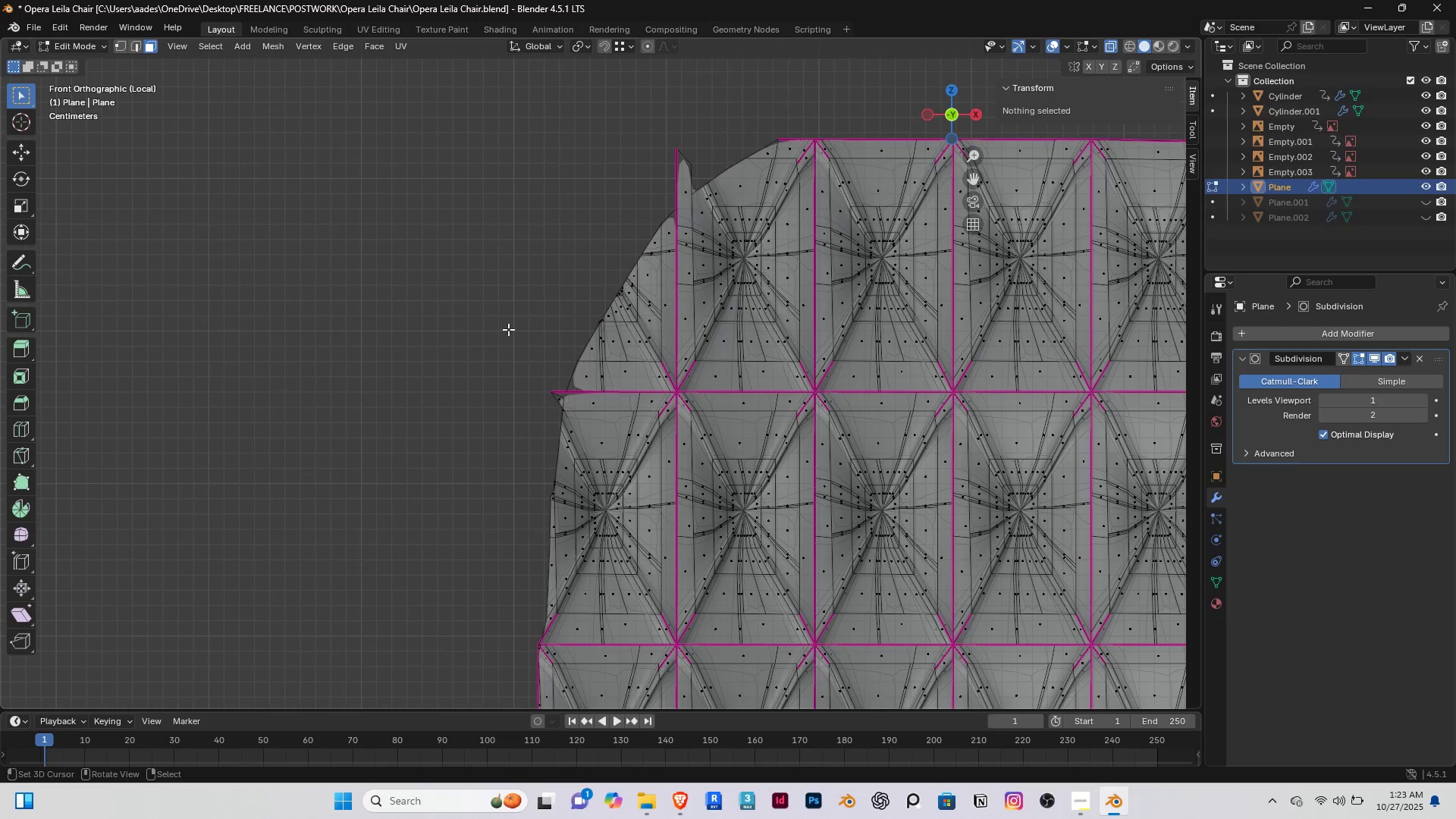 
scroll: coordinate [685, 209], scroll_direction: up, amount: 3.0
 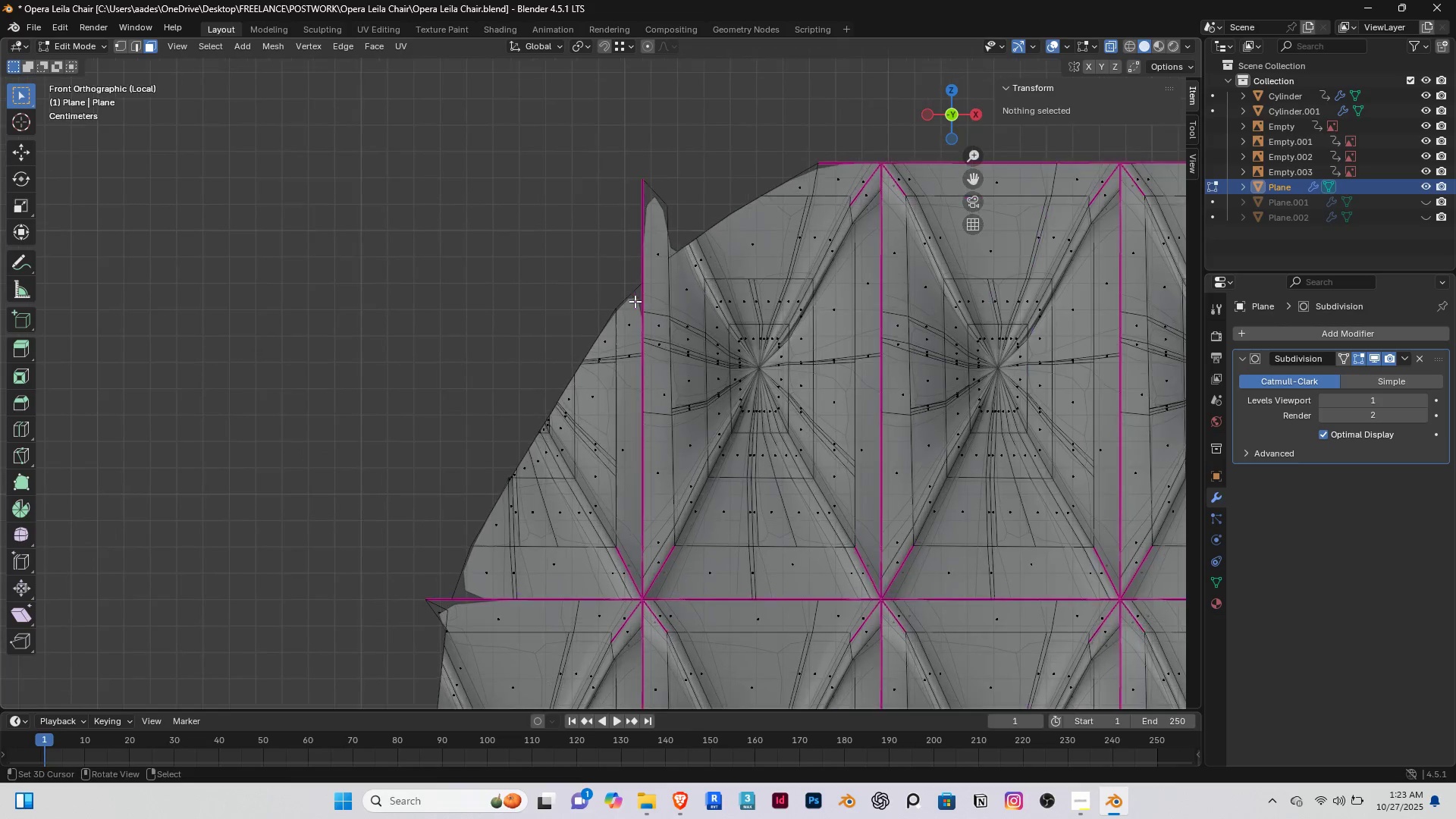 
hold_key(key=ShiftRight, duration=0.33)
 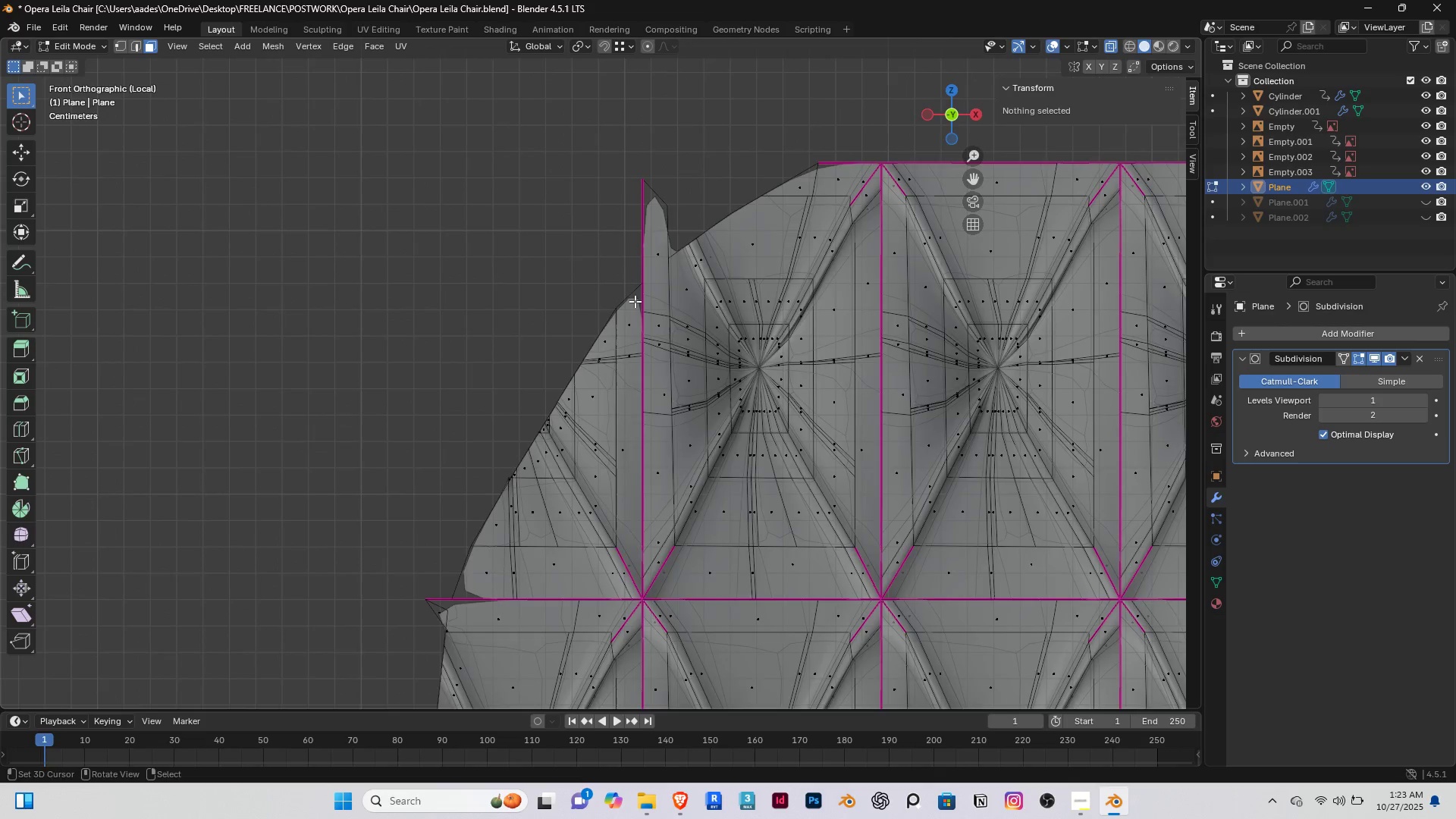 
scroll: coordinate [635, 301], scroll_direction: up, amount: 2.0
 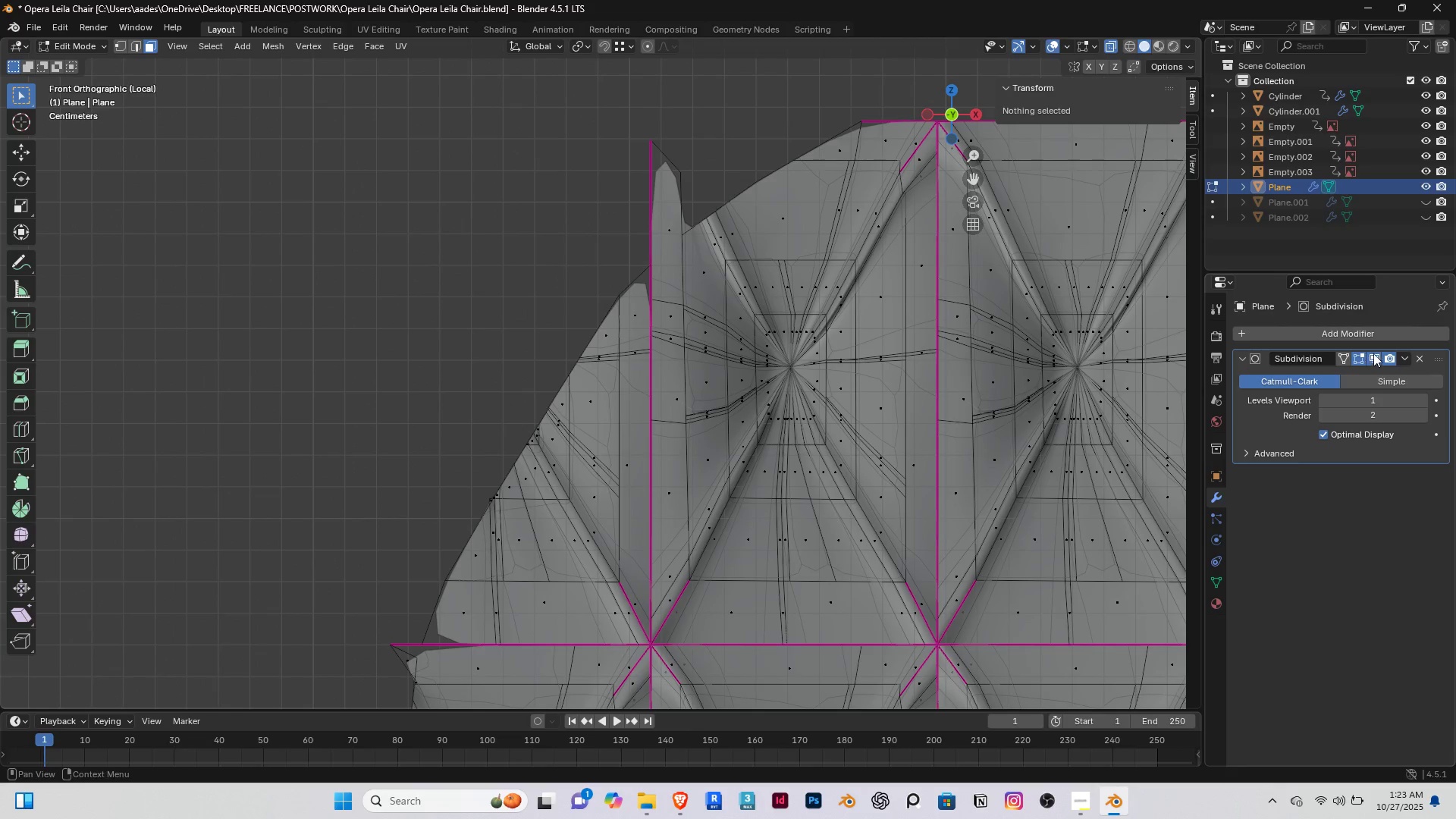 
left_click([1377, 355])
 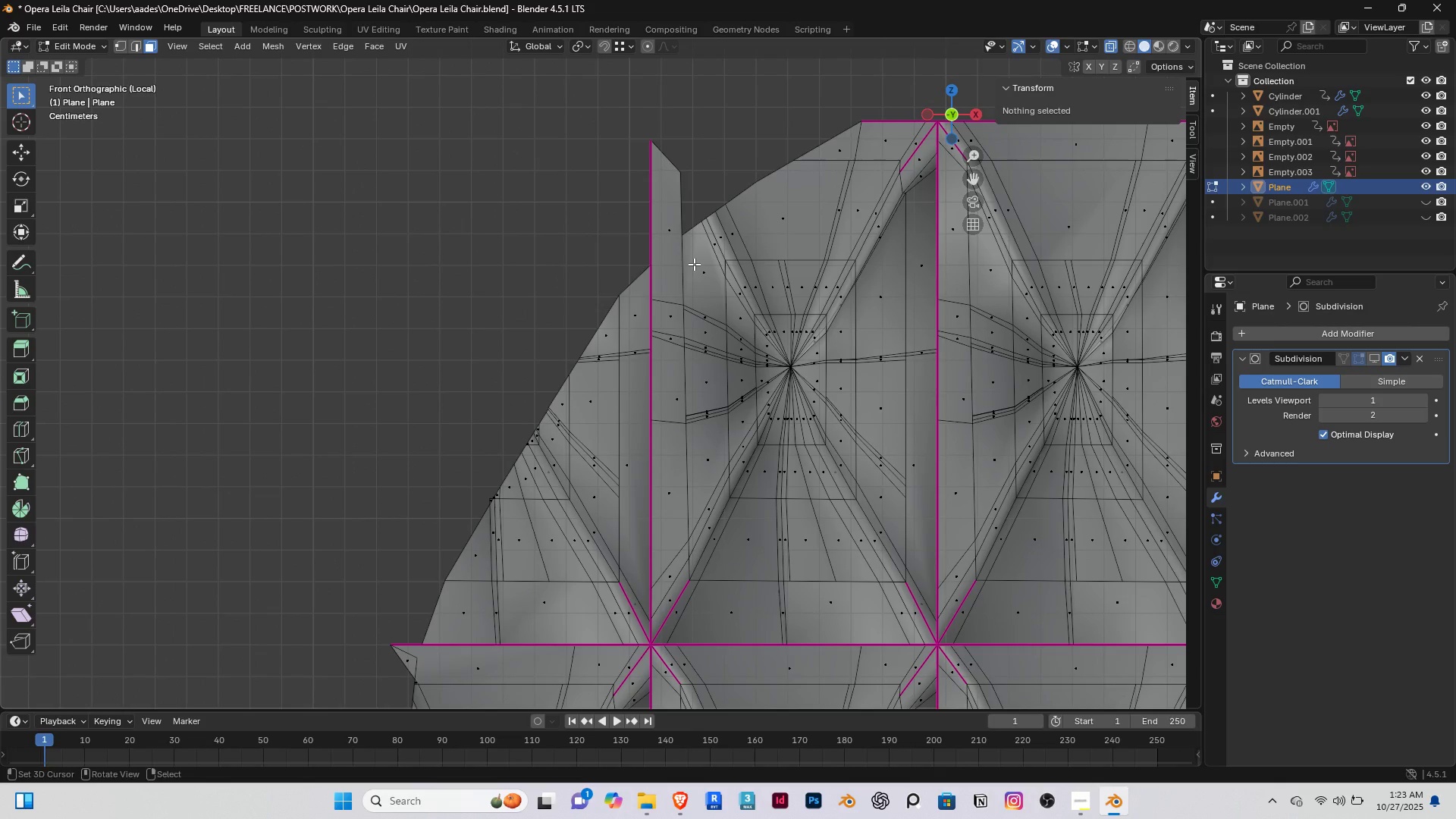 
scroll: coordinate [694, 264], scroll_direction: up, amount: 2.0
 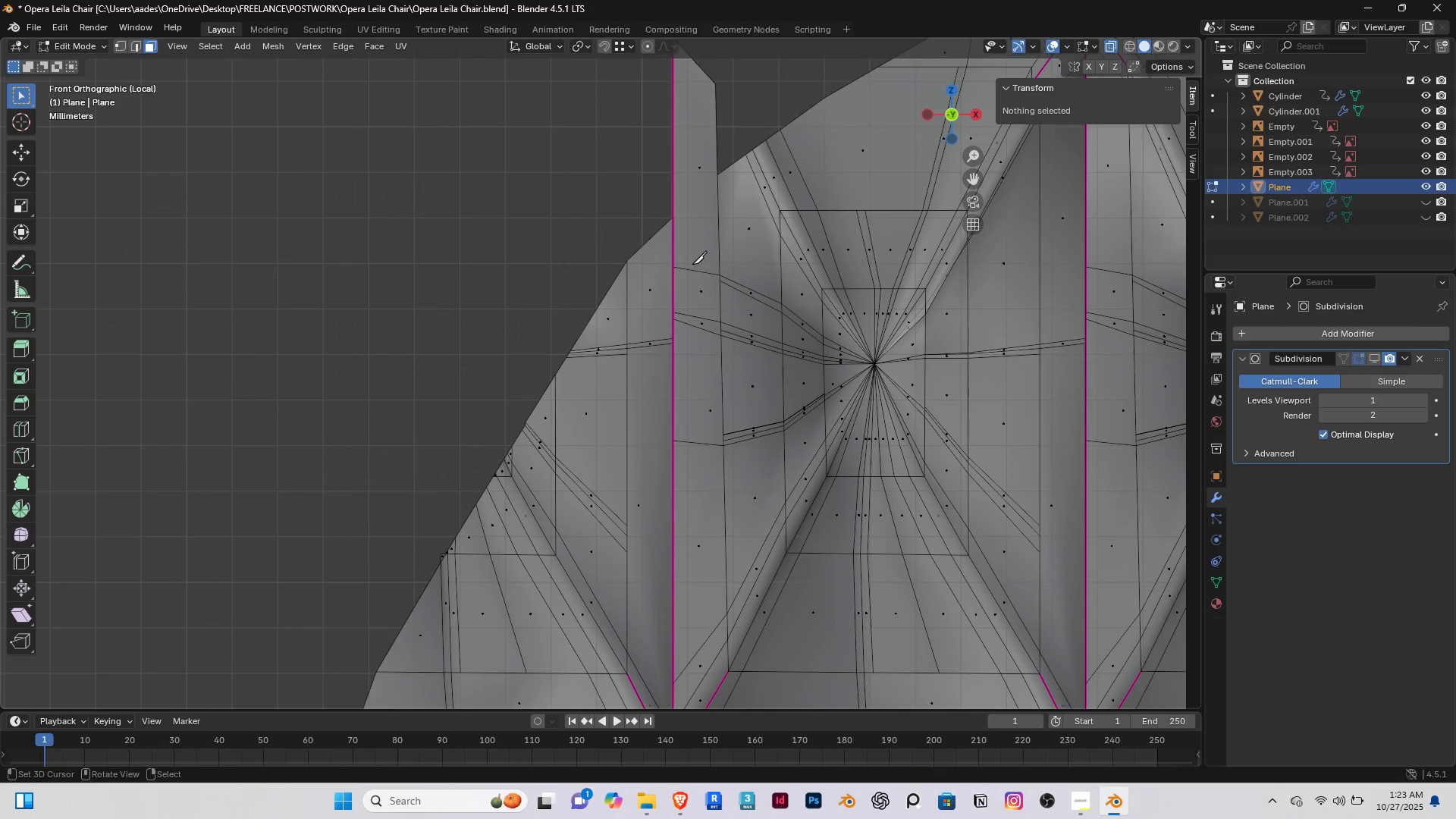 
key(K)
 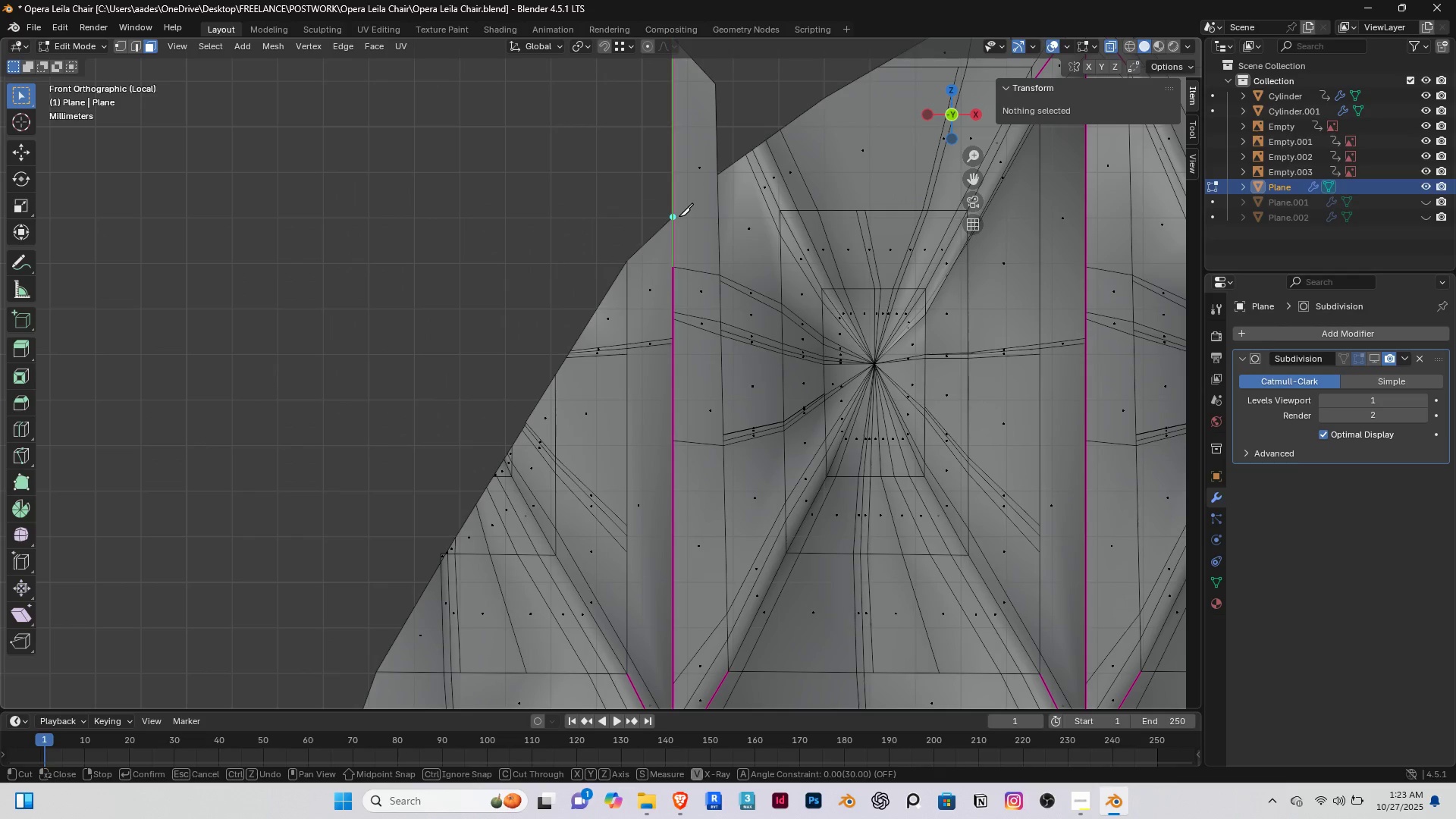 
left_click([679, 216])
 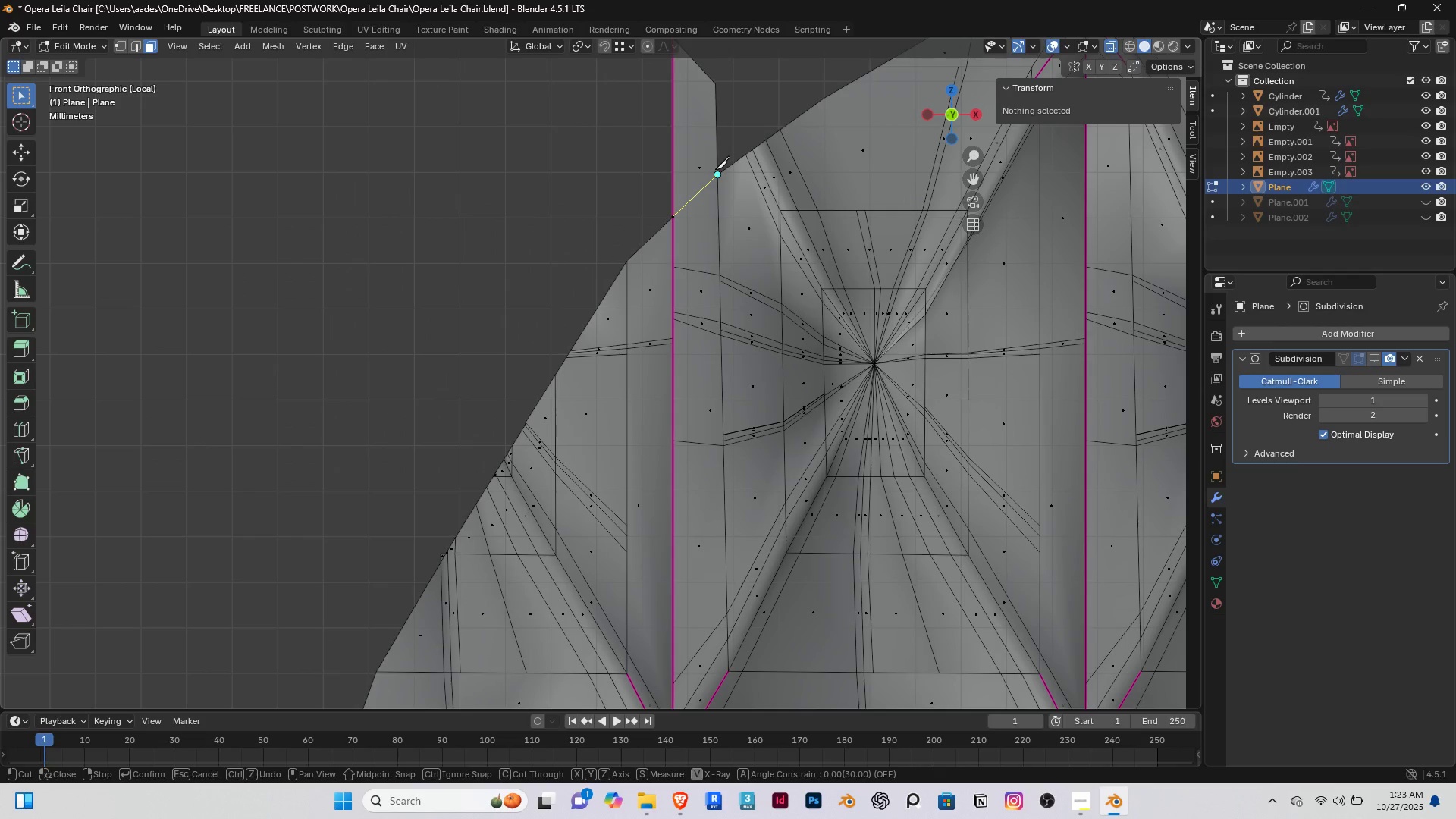 
left_click([715, 169])
 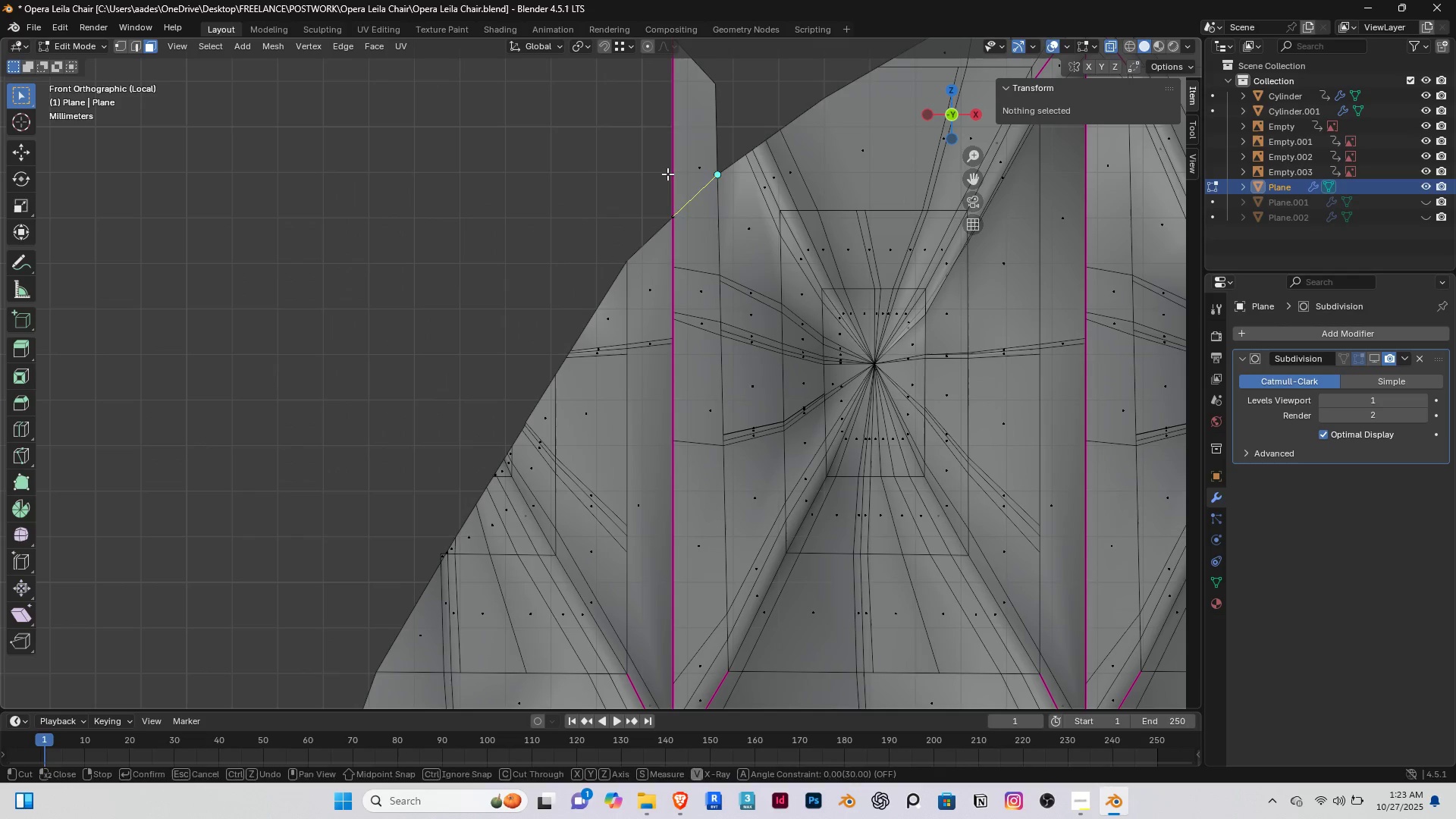 
key(Enter)
 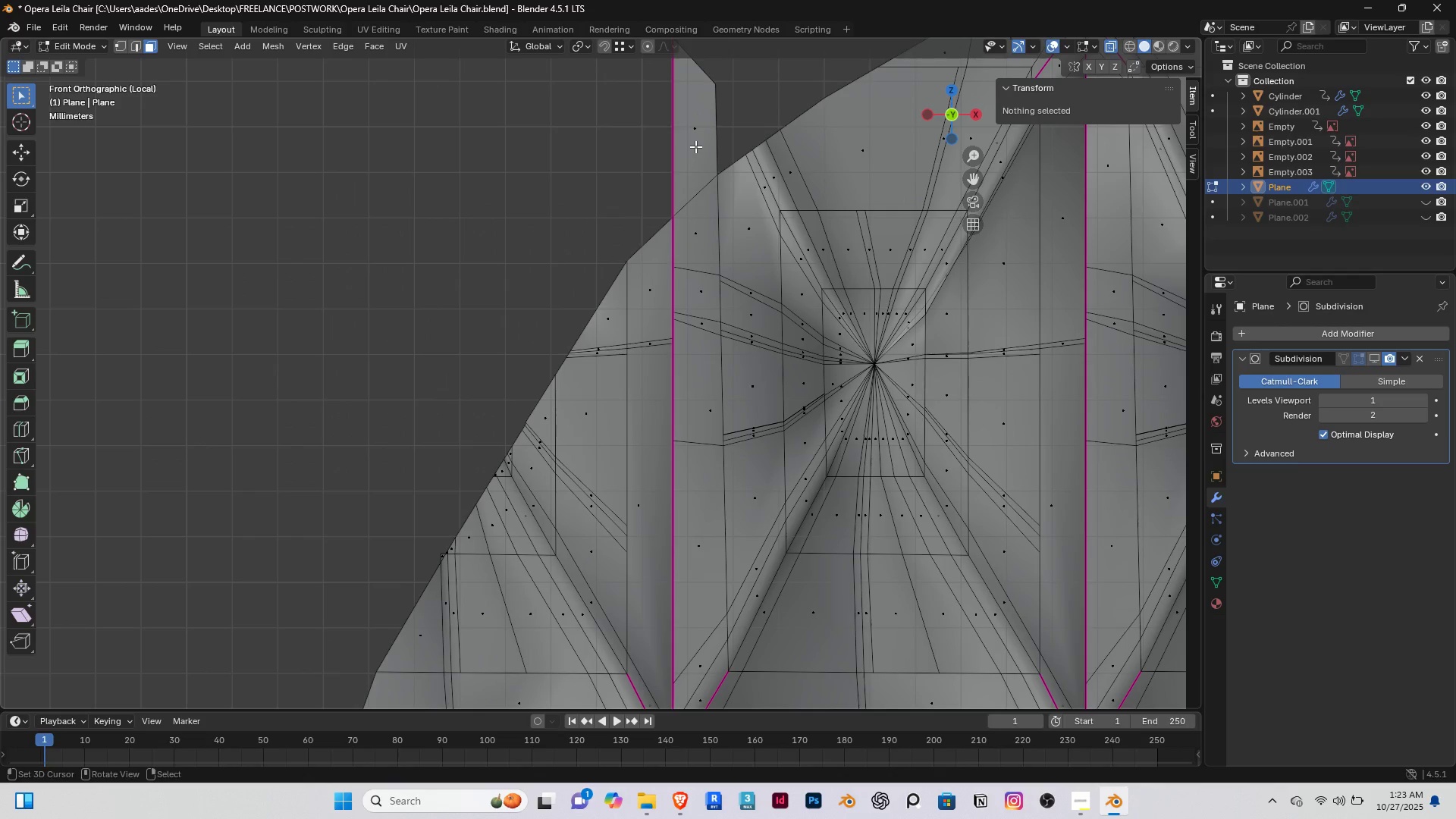 
right_click([695, 146])
 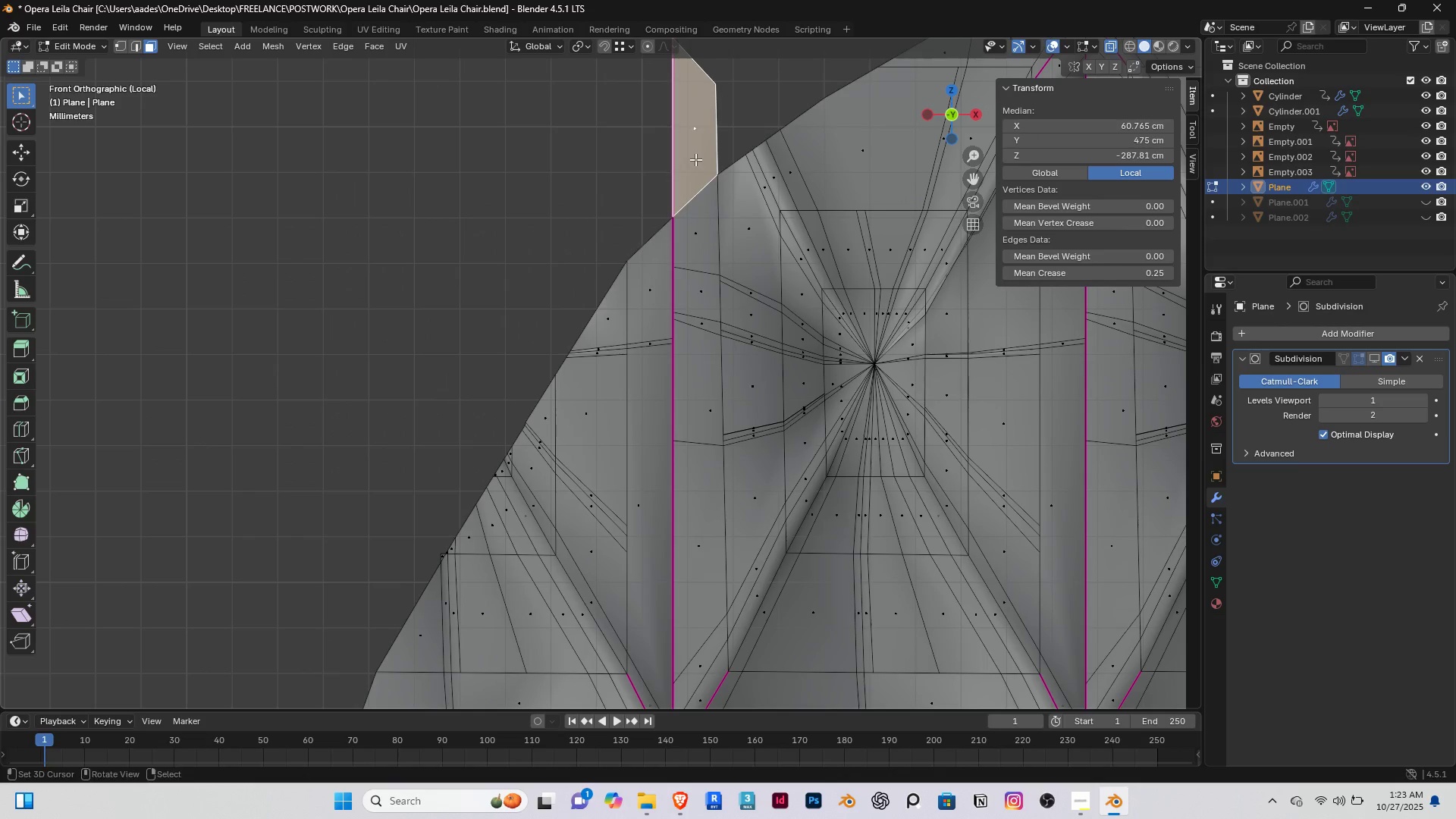 
key(End)
 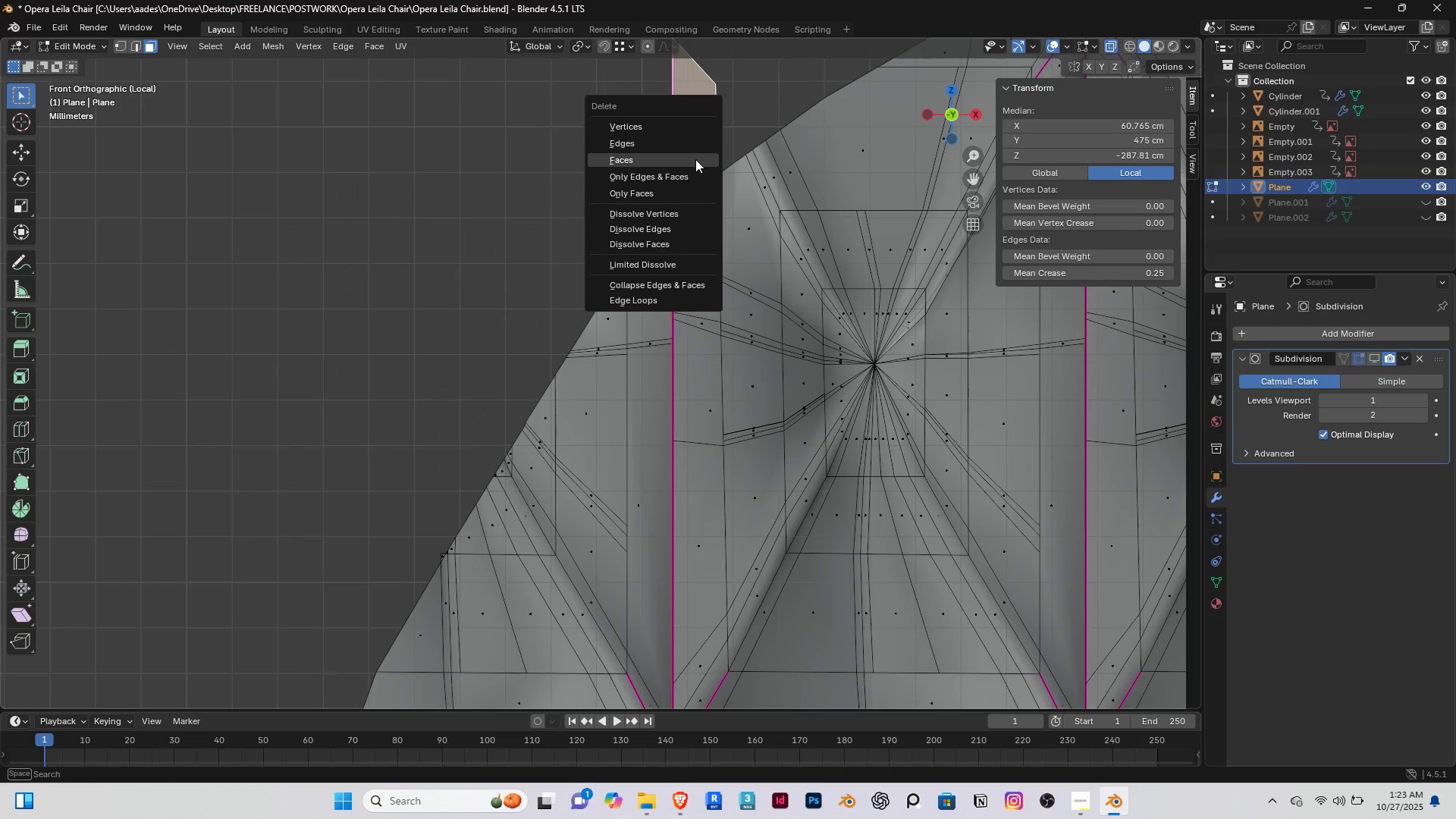 
key(Delete)
 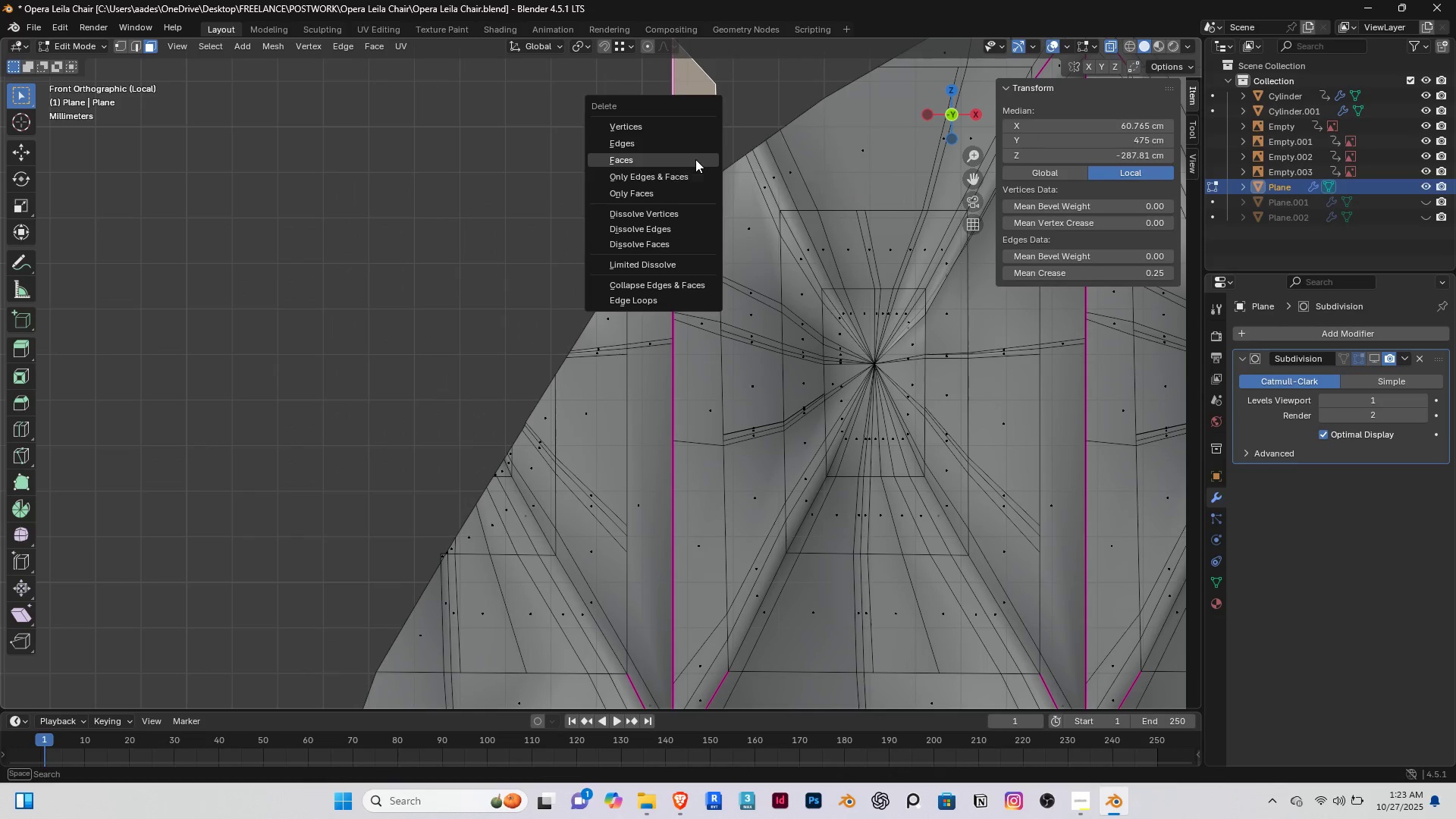 
left_click([695, 159])
 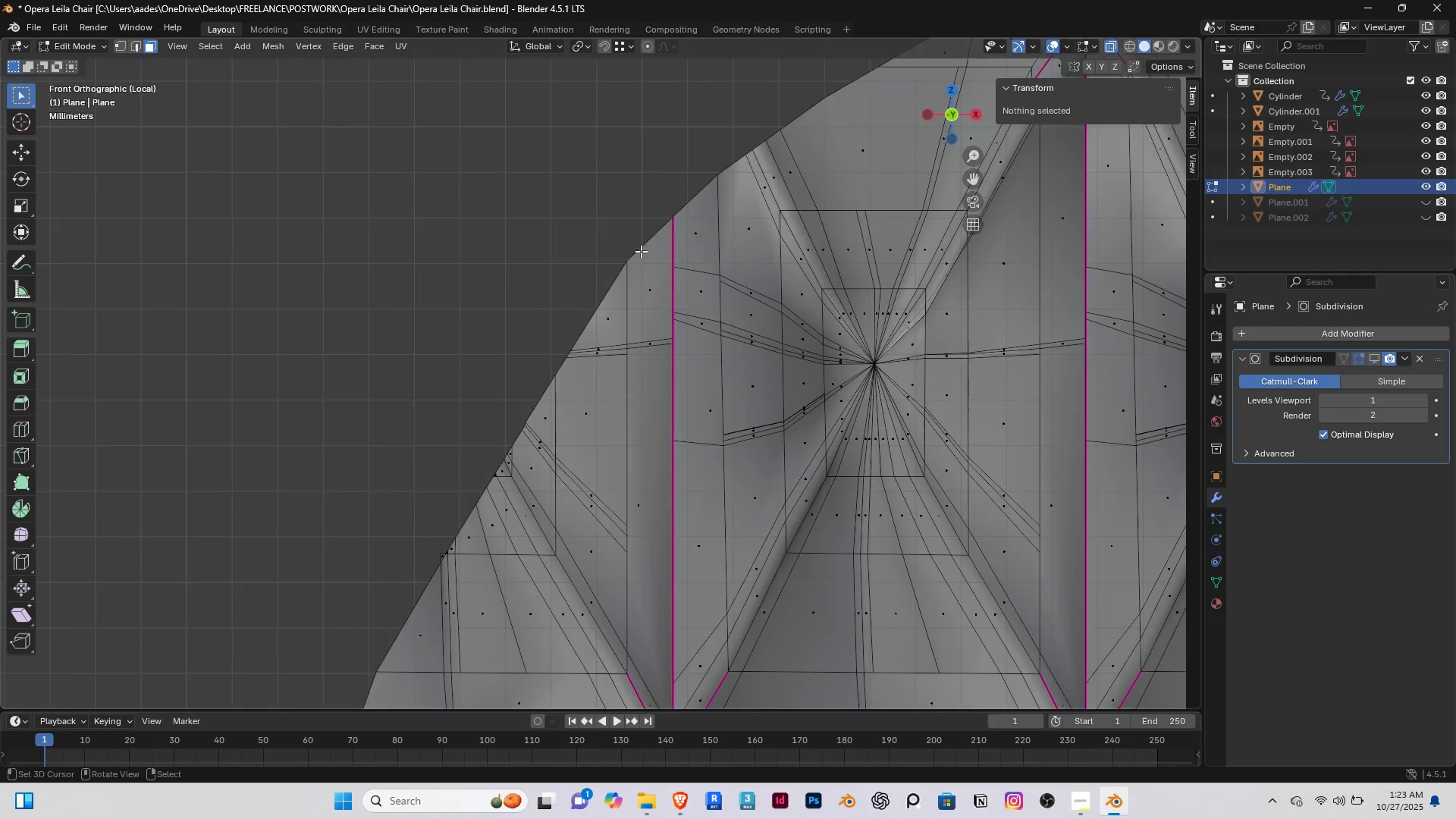 
scroll: coordinate [637, 286], scroll_direction: down, amount: 7.0
 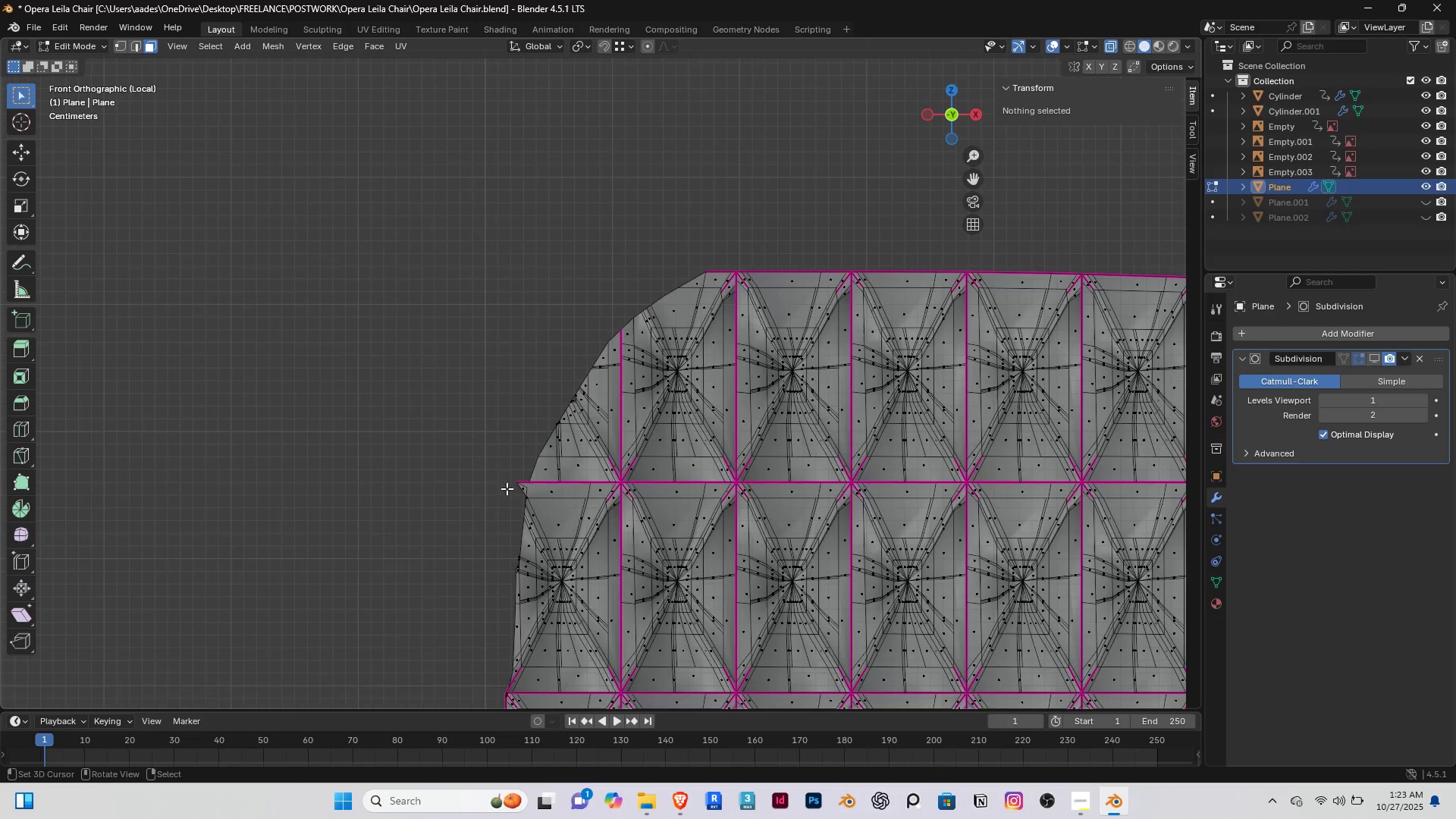 
scroll: coordinate [510, 483], scroll_direction: up, amount: 3.0
 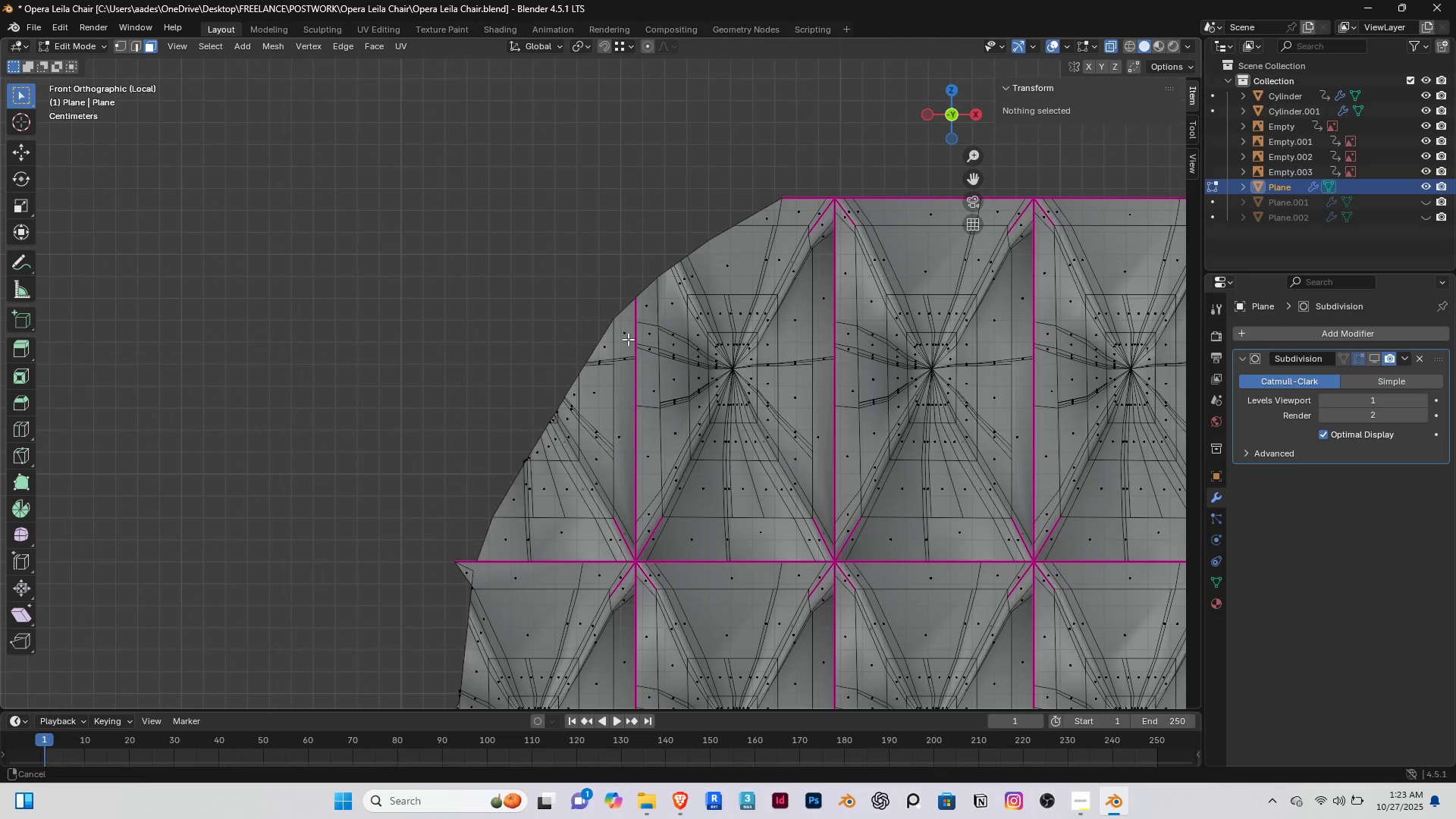 
key(Shift+ShiftRight)
 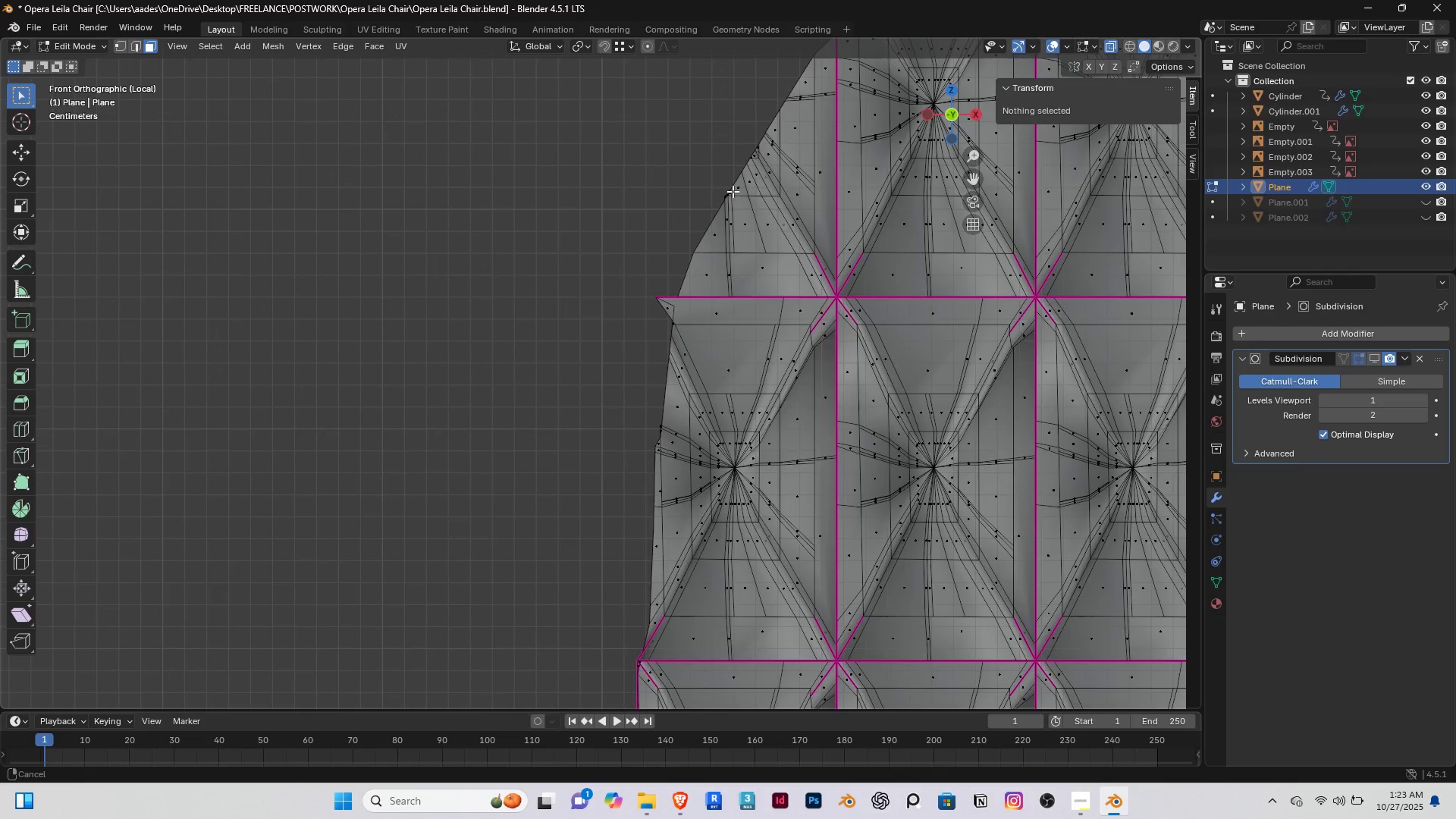 
scroll: coordinate [706, 271], scroll_direction: up, amount: 5.0
 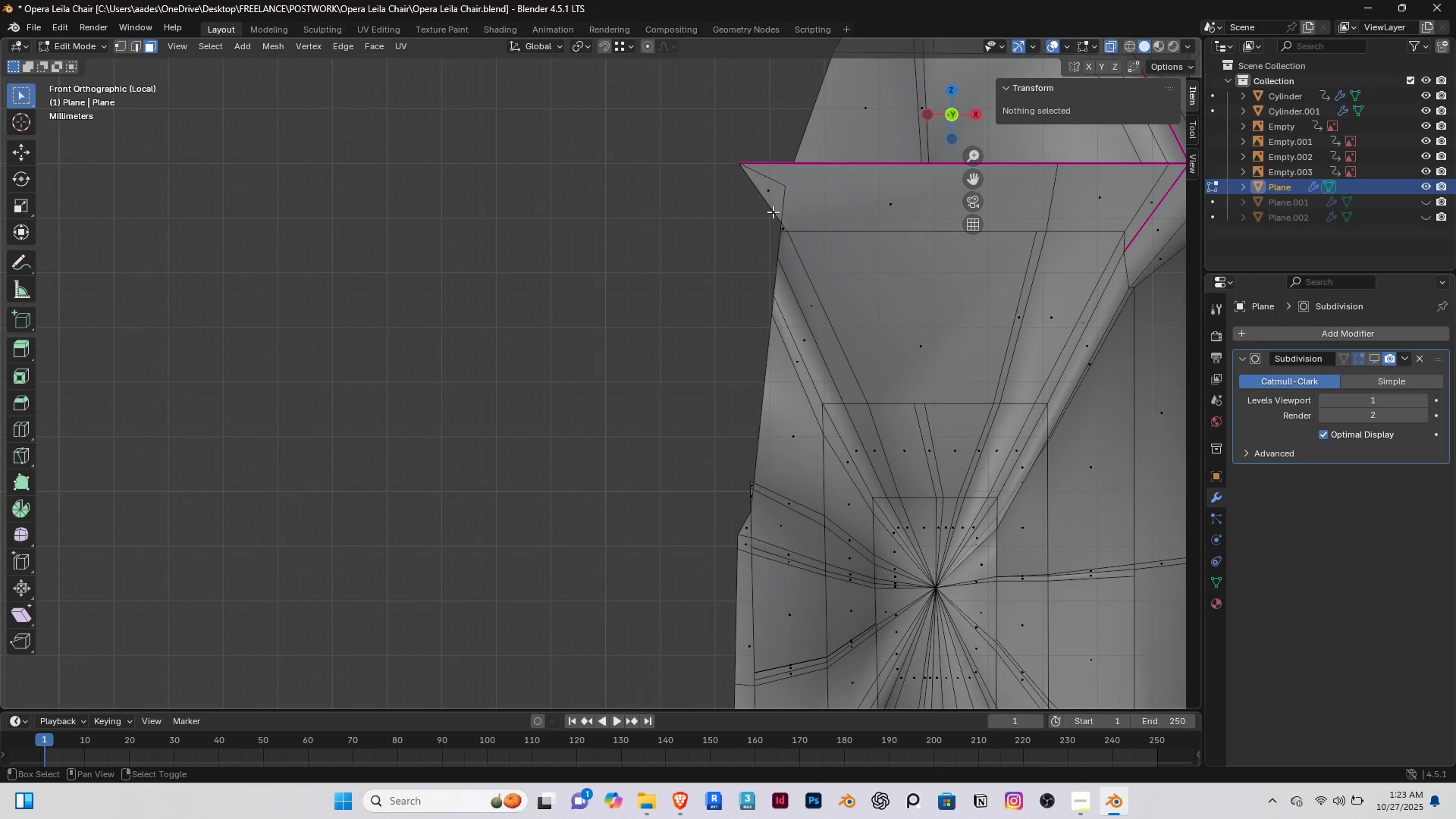 
hold_key(key=ShiftRight, duration=0.49)
 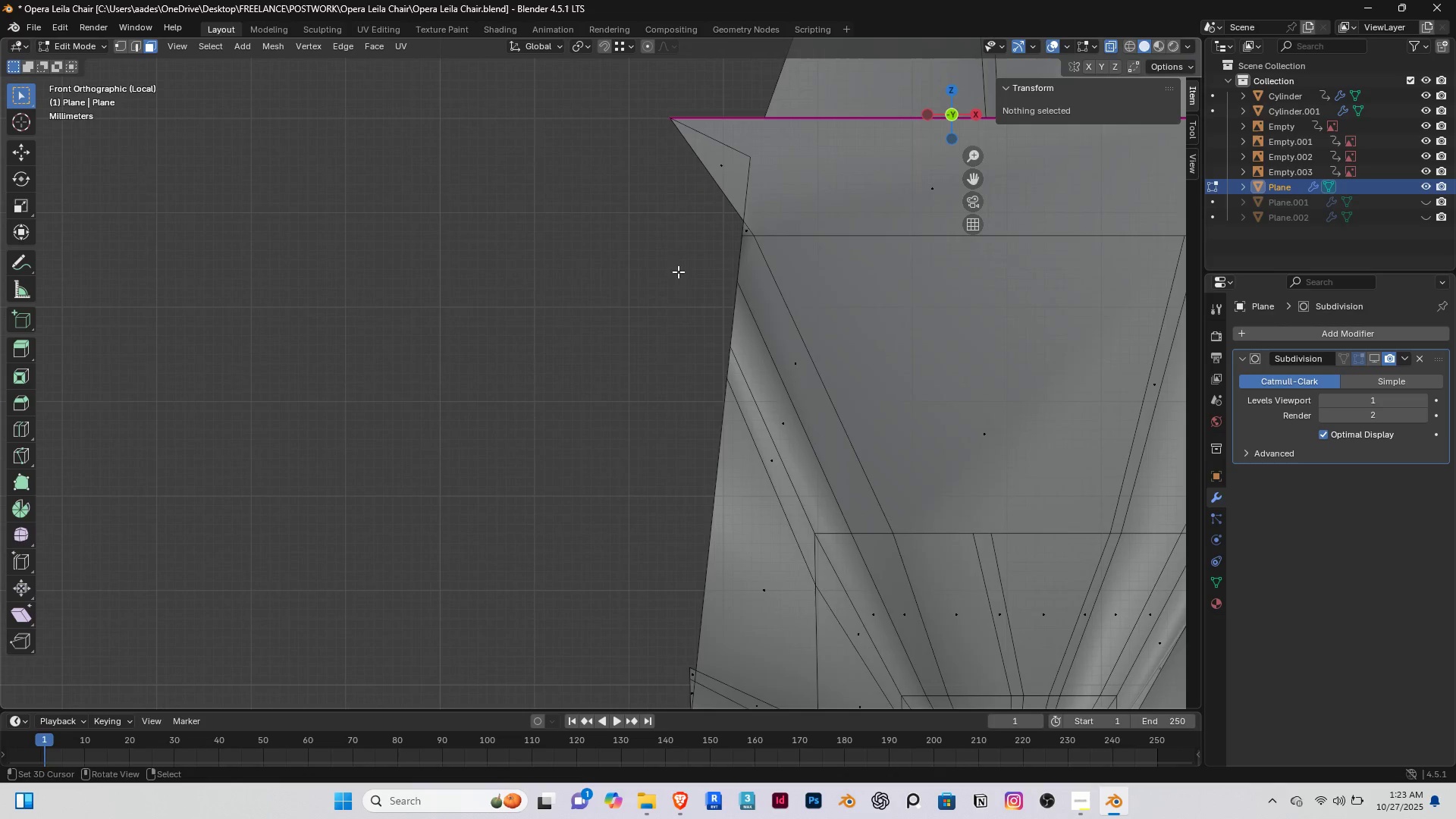 
scroll: coordinate [678, 271], scroll_direction: up, amount: 3.0
 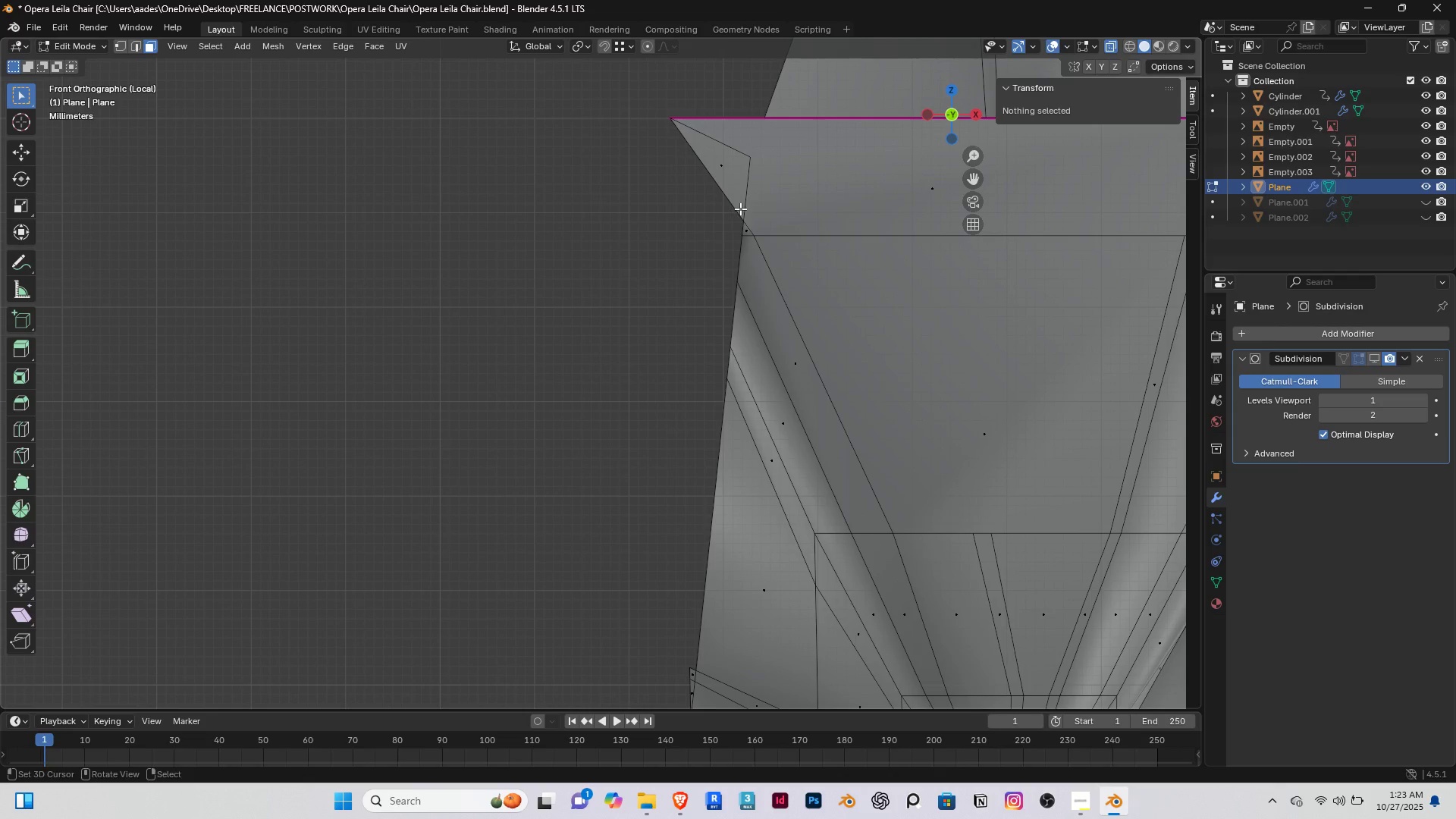 
key(K)
 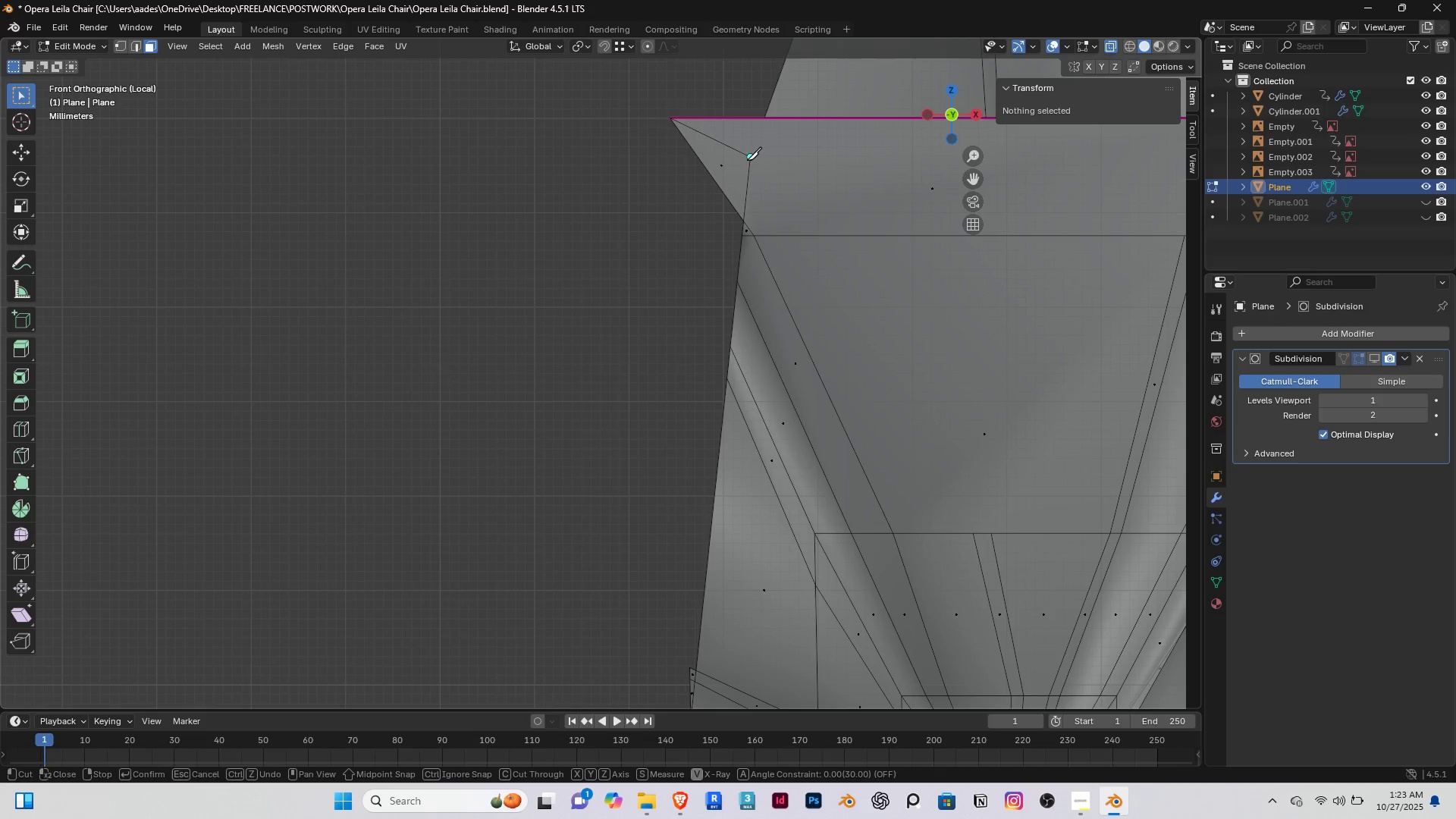 
left_click_drag(start_coordinate=[747, 159], to_coordinate=[754, 149])
 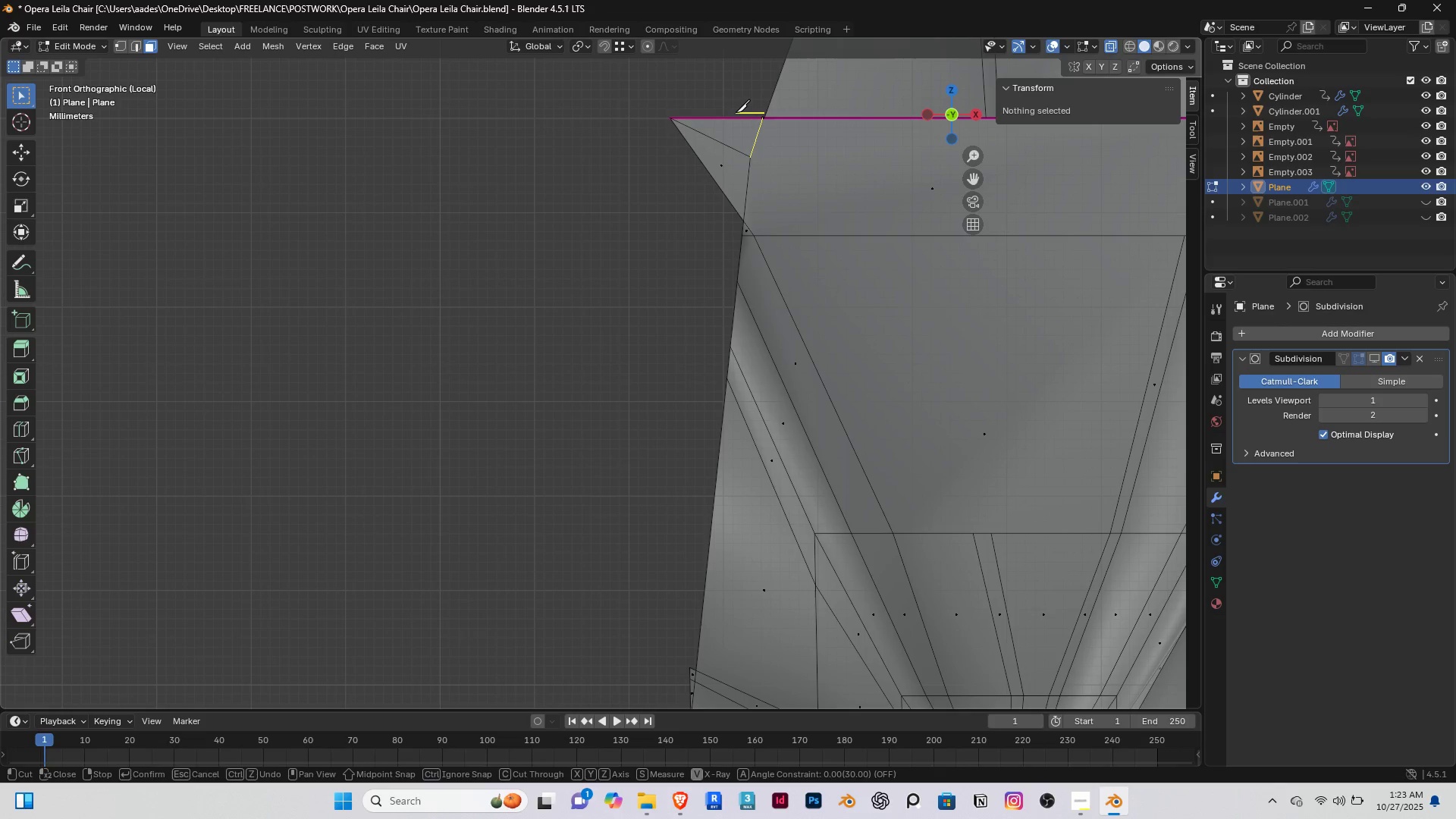 
right_click([734, 112])
 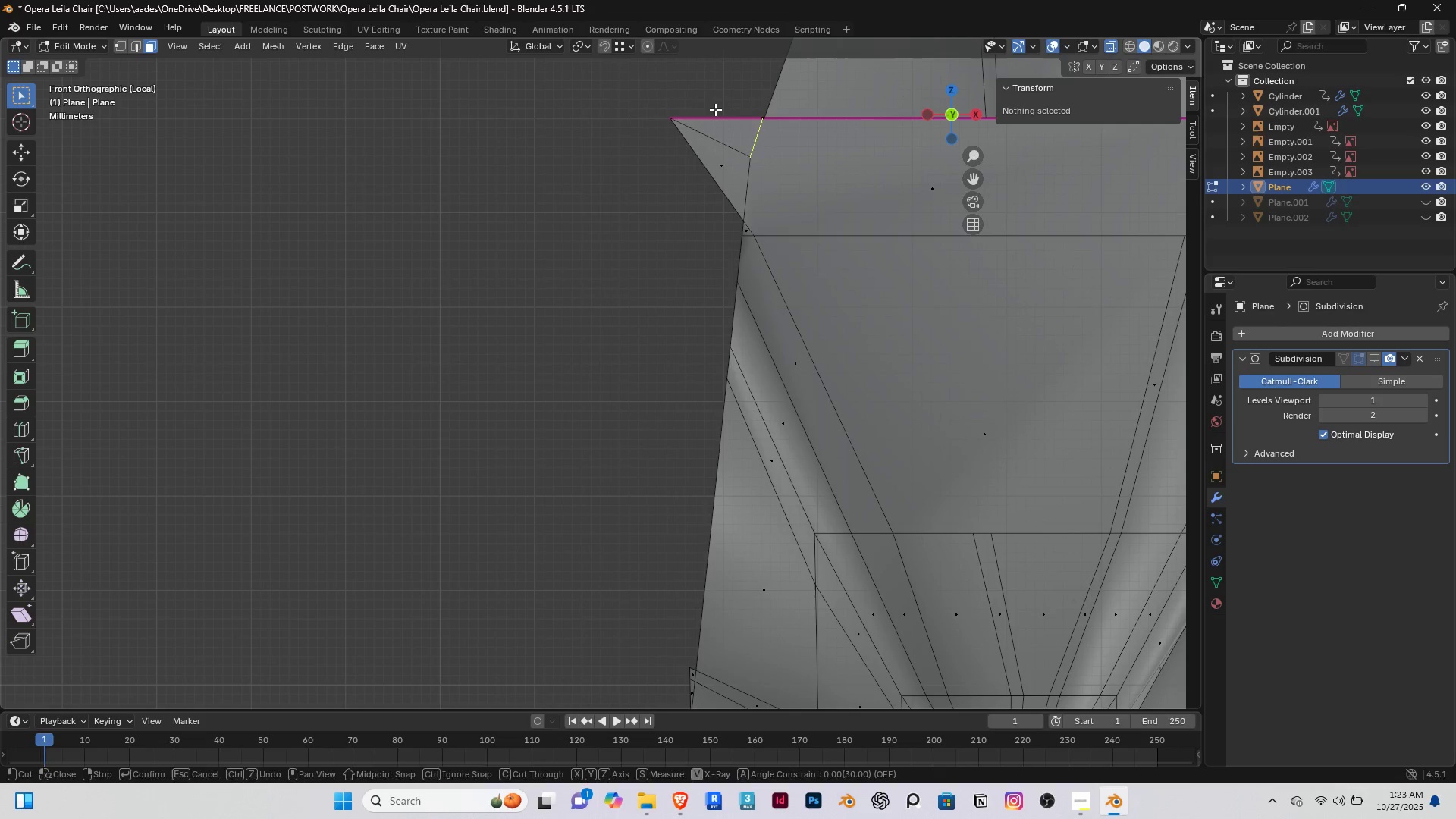 
key(Enter)
 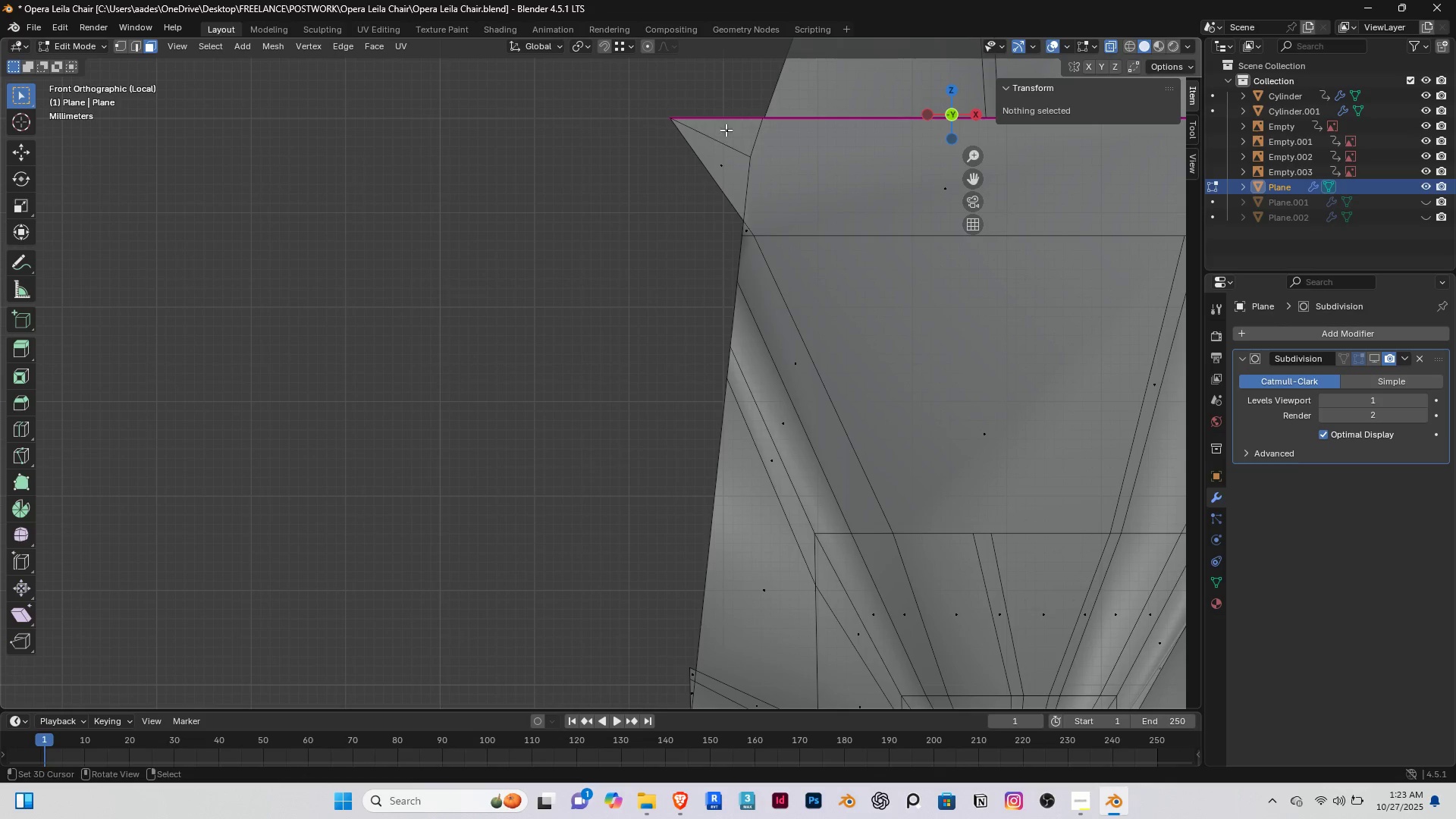 
right_click([733, 131])
 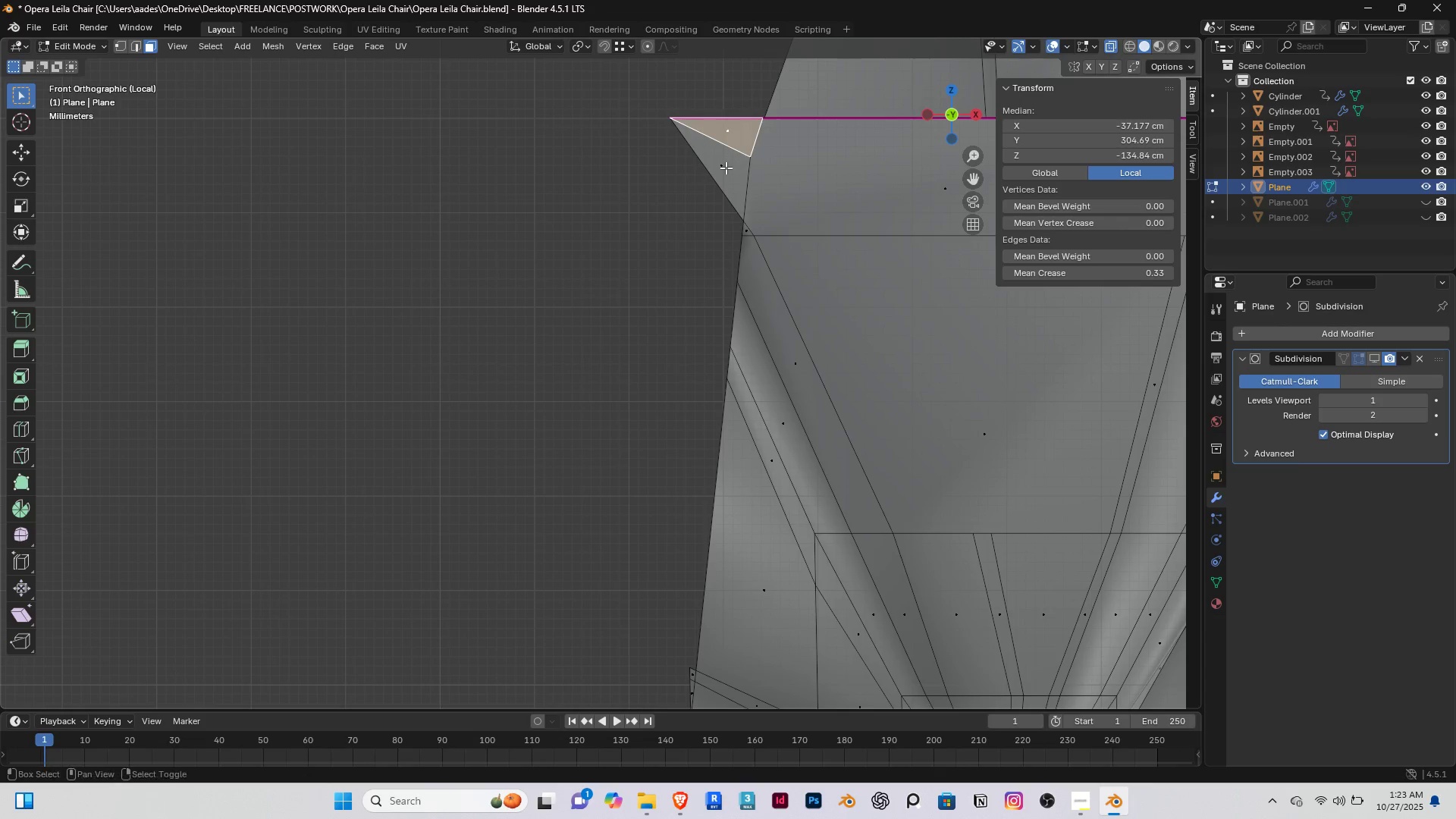 
hold_key(key=ShiftRight, duration=0.4)
double_click([726, 168])
 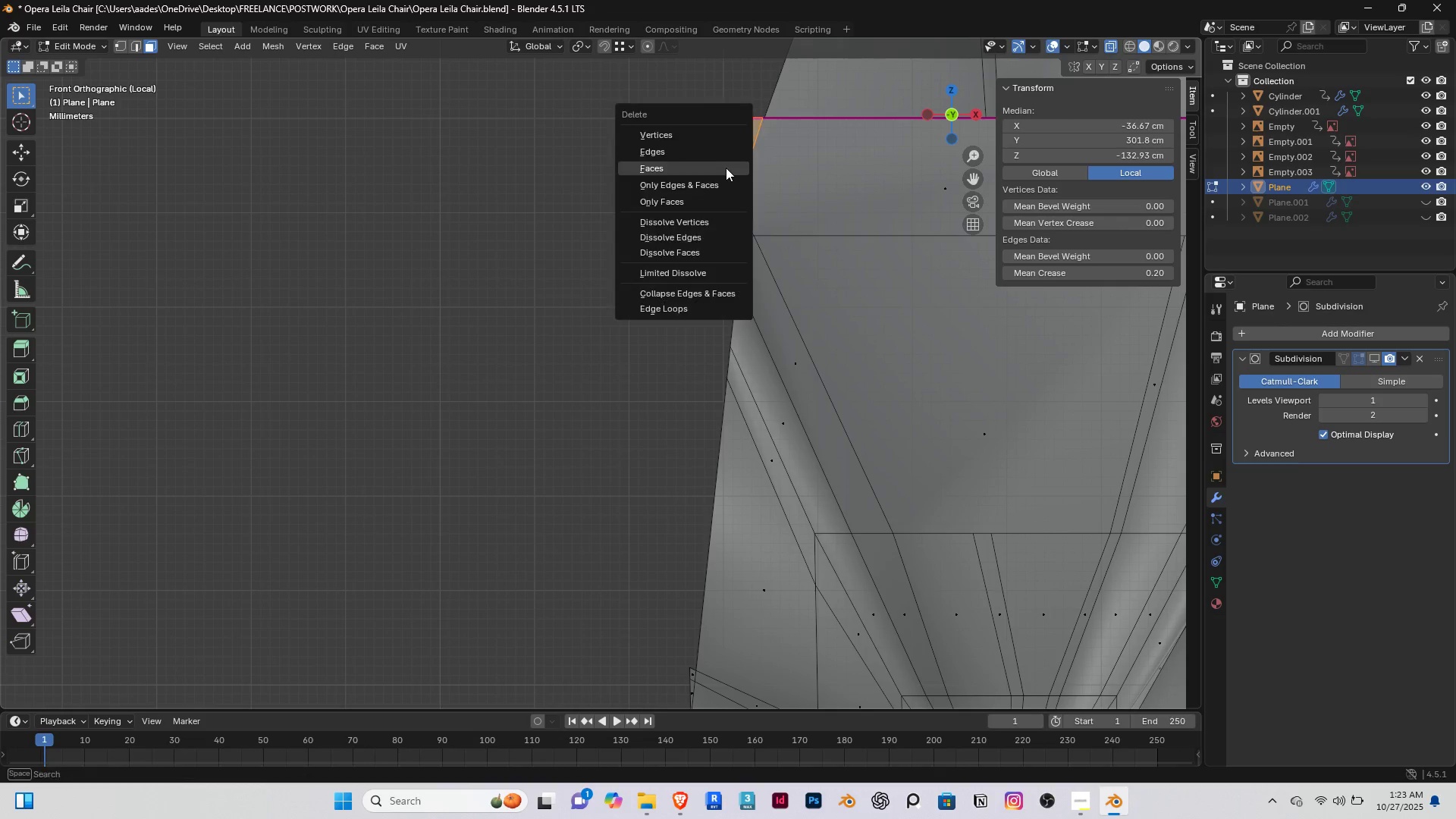 
key(Delete)
 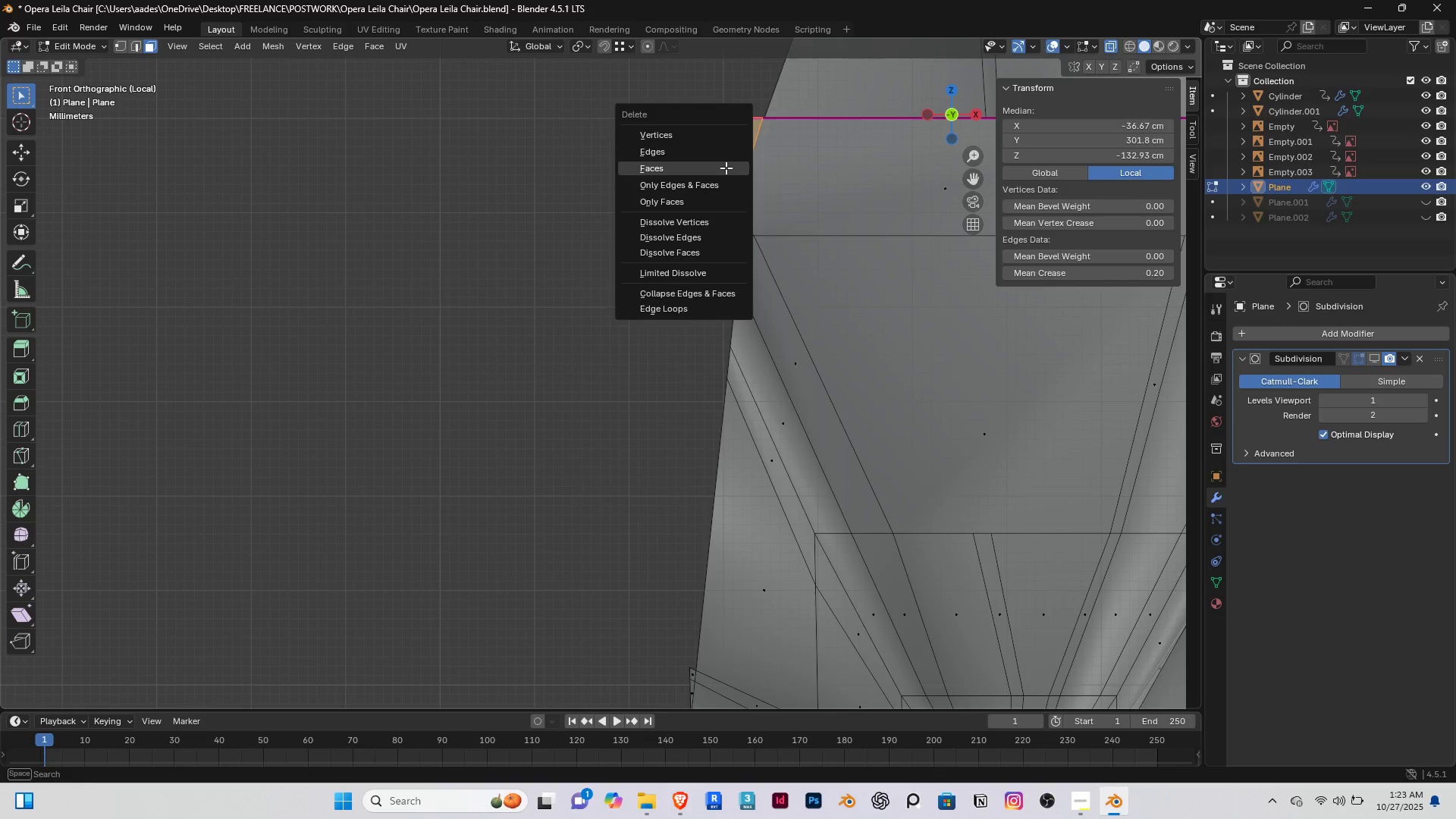 
left_click([726, 168])
 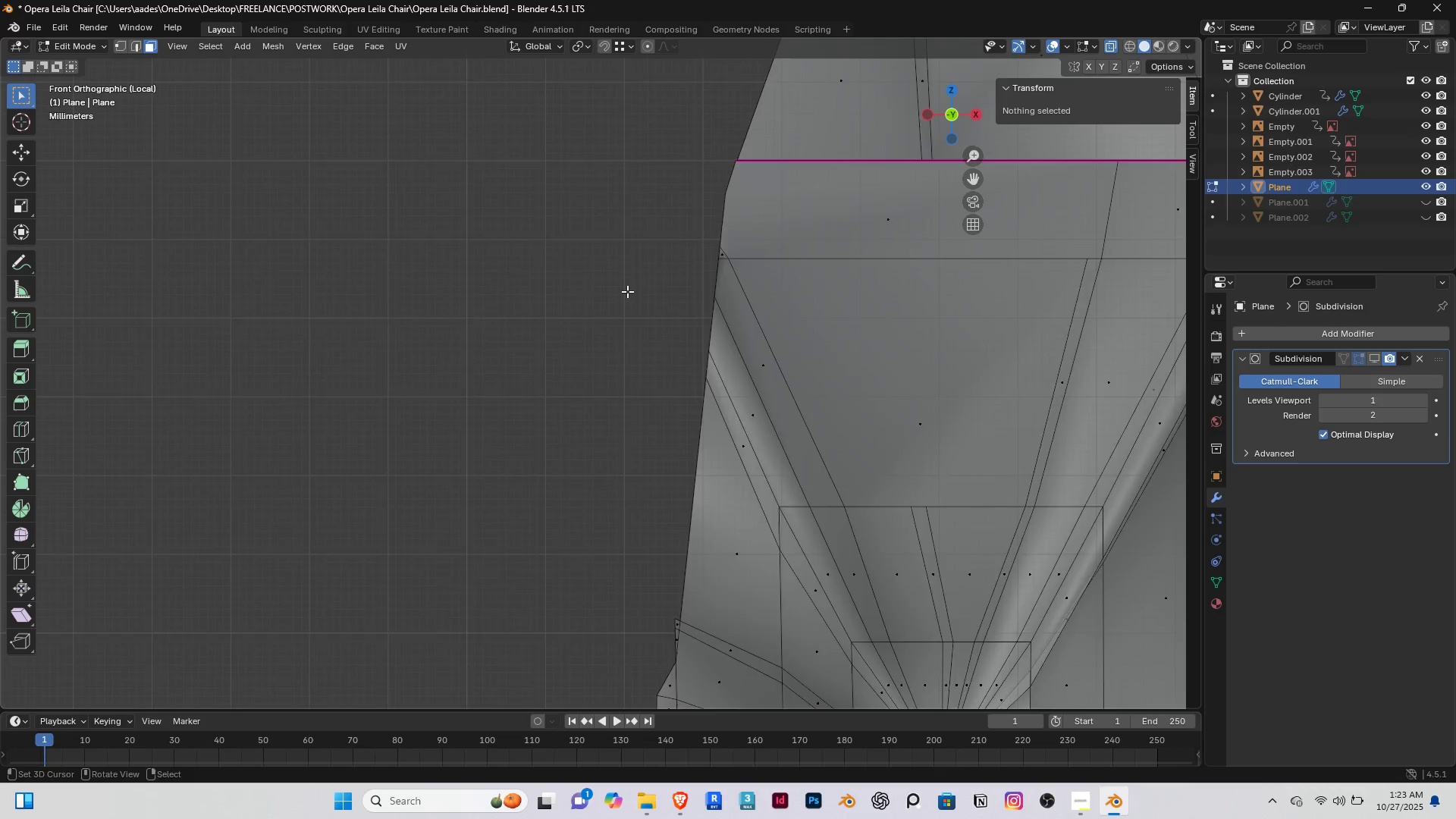 
scroll: coordinate [627, 301], scroll_direction: down, amount: 12.0
 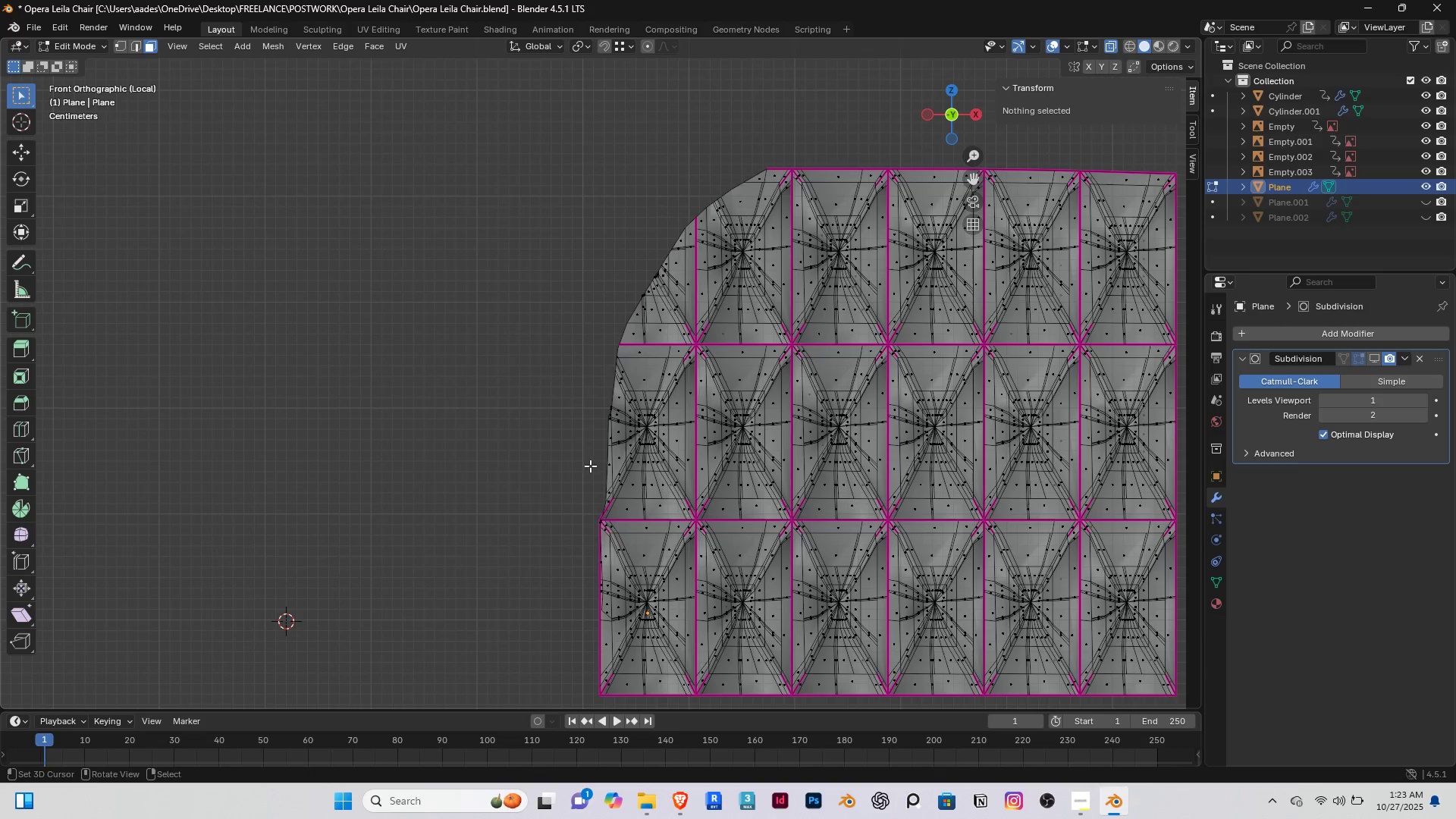 
hold_key(key=ShiftRight, duration=0.61)
scroll: coordinate [607, 442], scroll_direction: up, amount: 10.0
 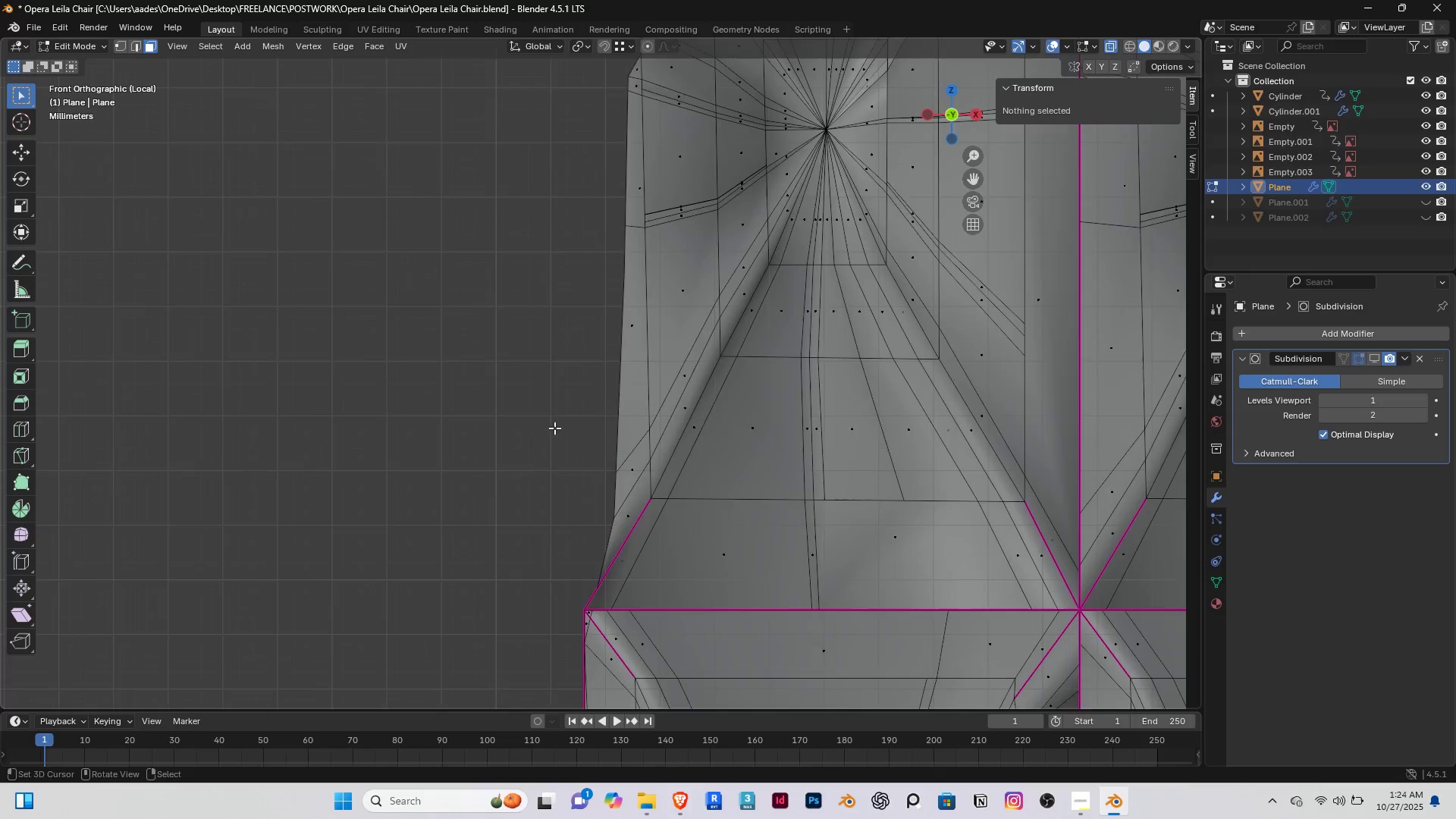 
scroll: coordinate [558, 438], scroll_direction: down, amount: 9.0
 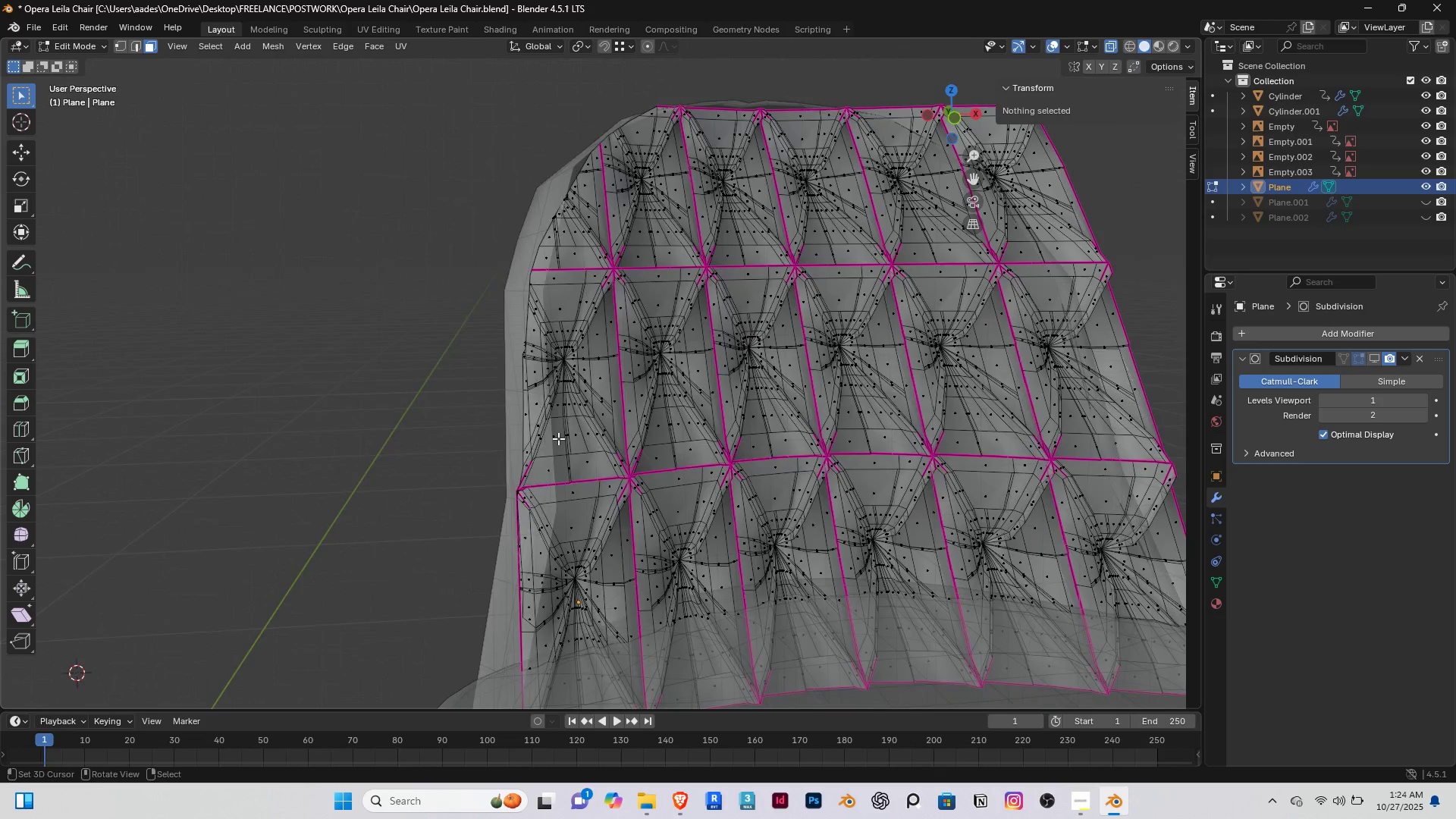 
key(Slash)
 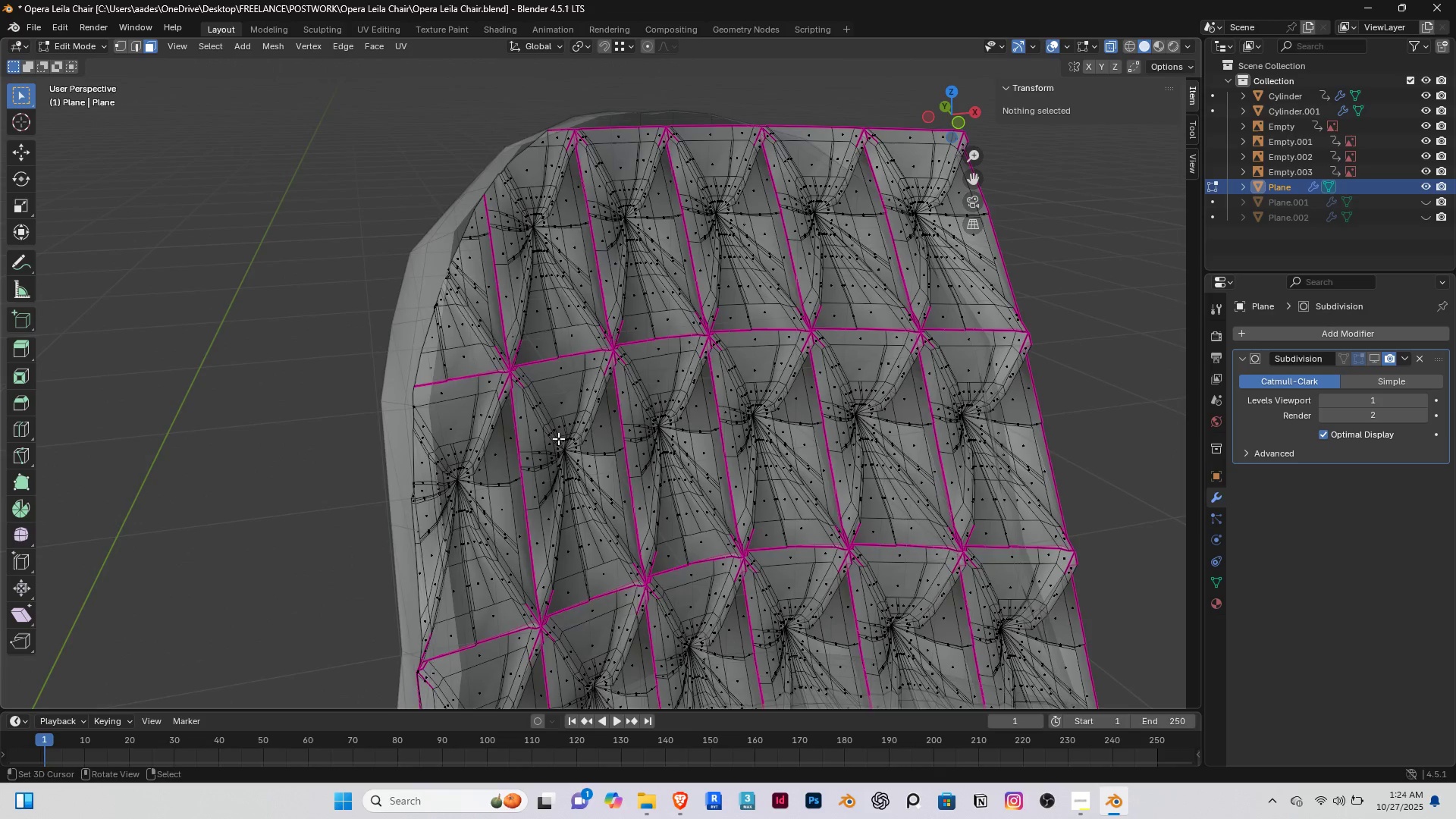 
key(Slash)
 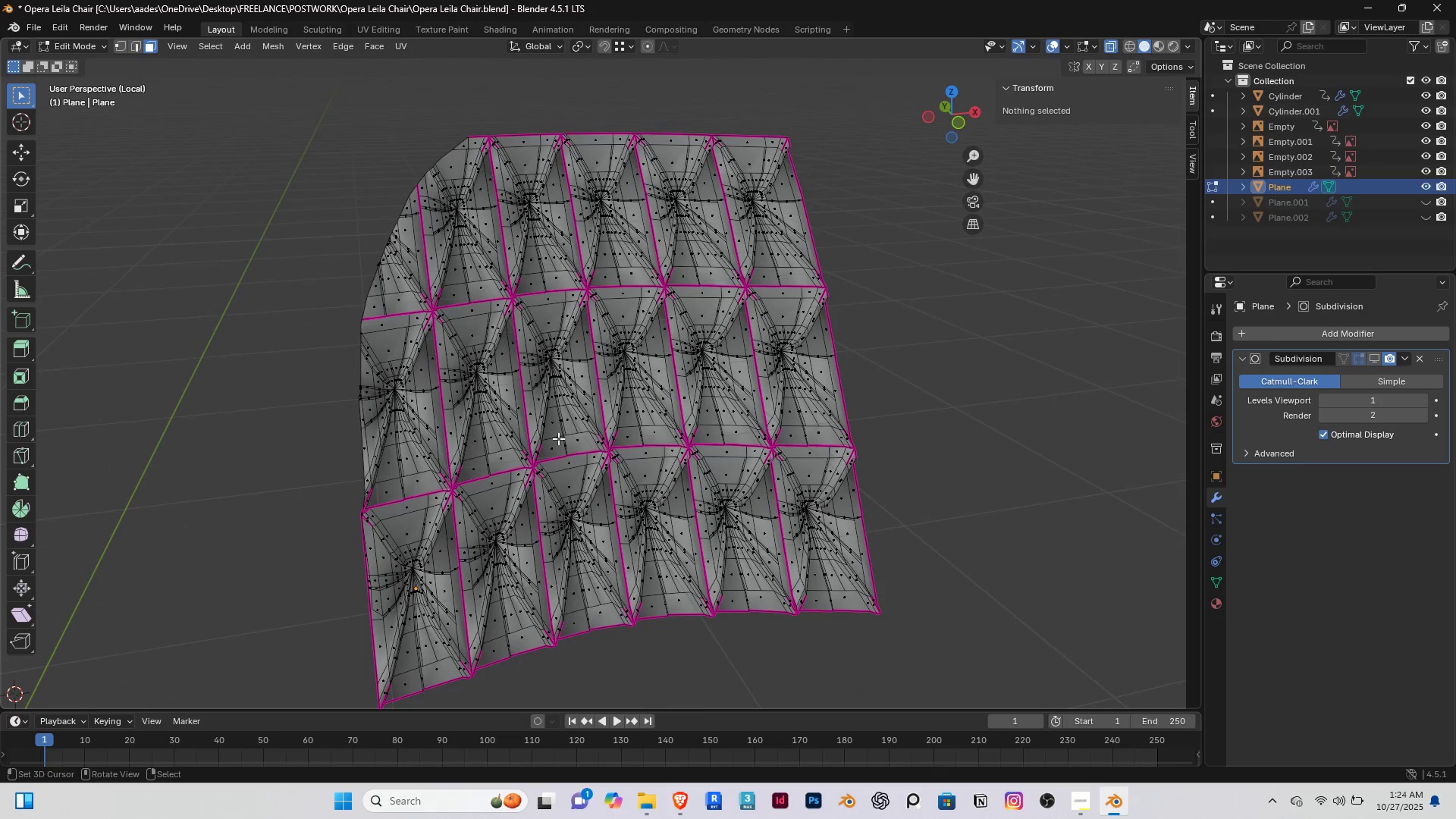 
key(Slash)
 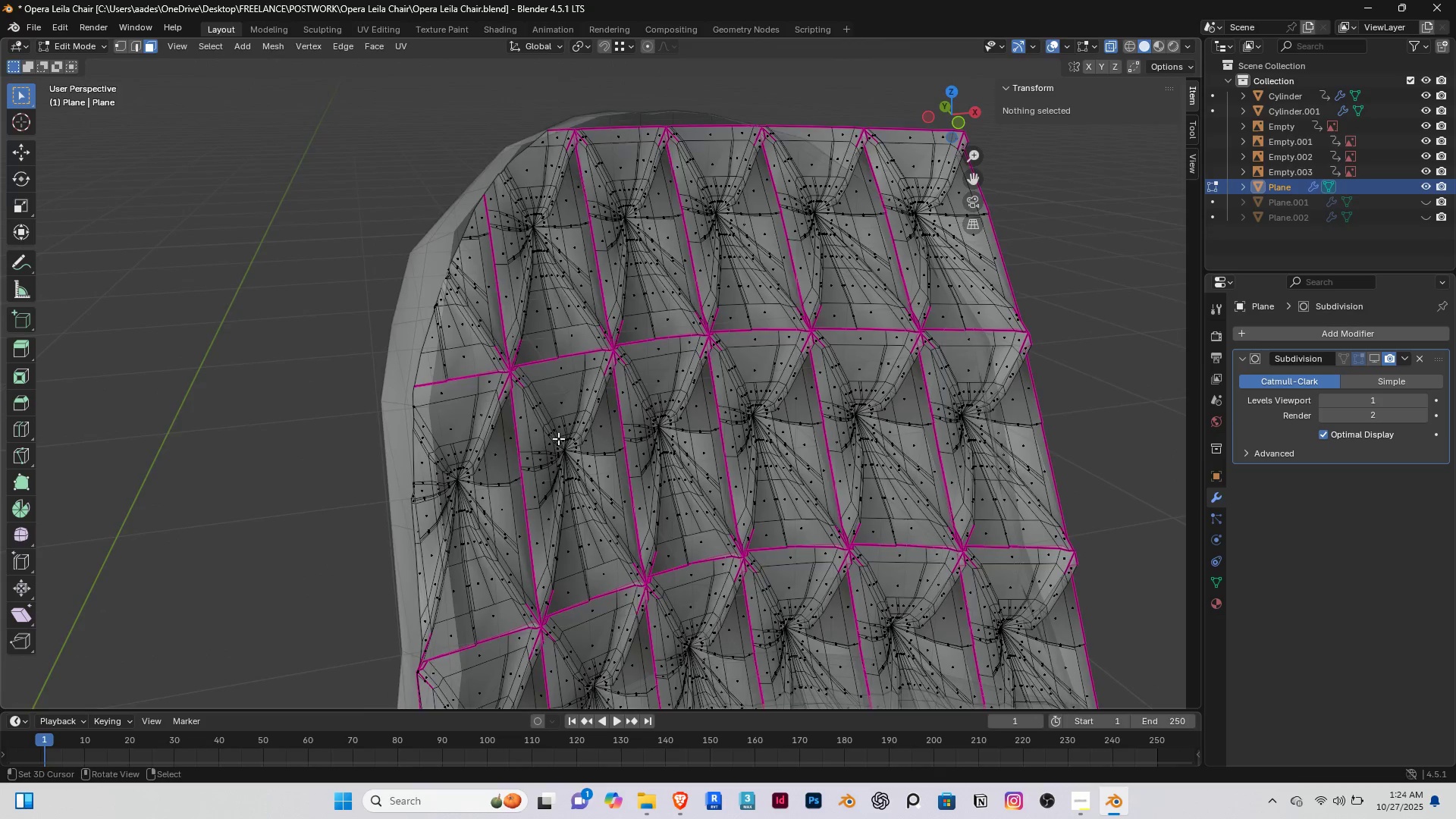 
key(End)
 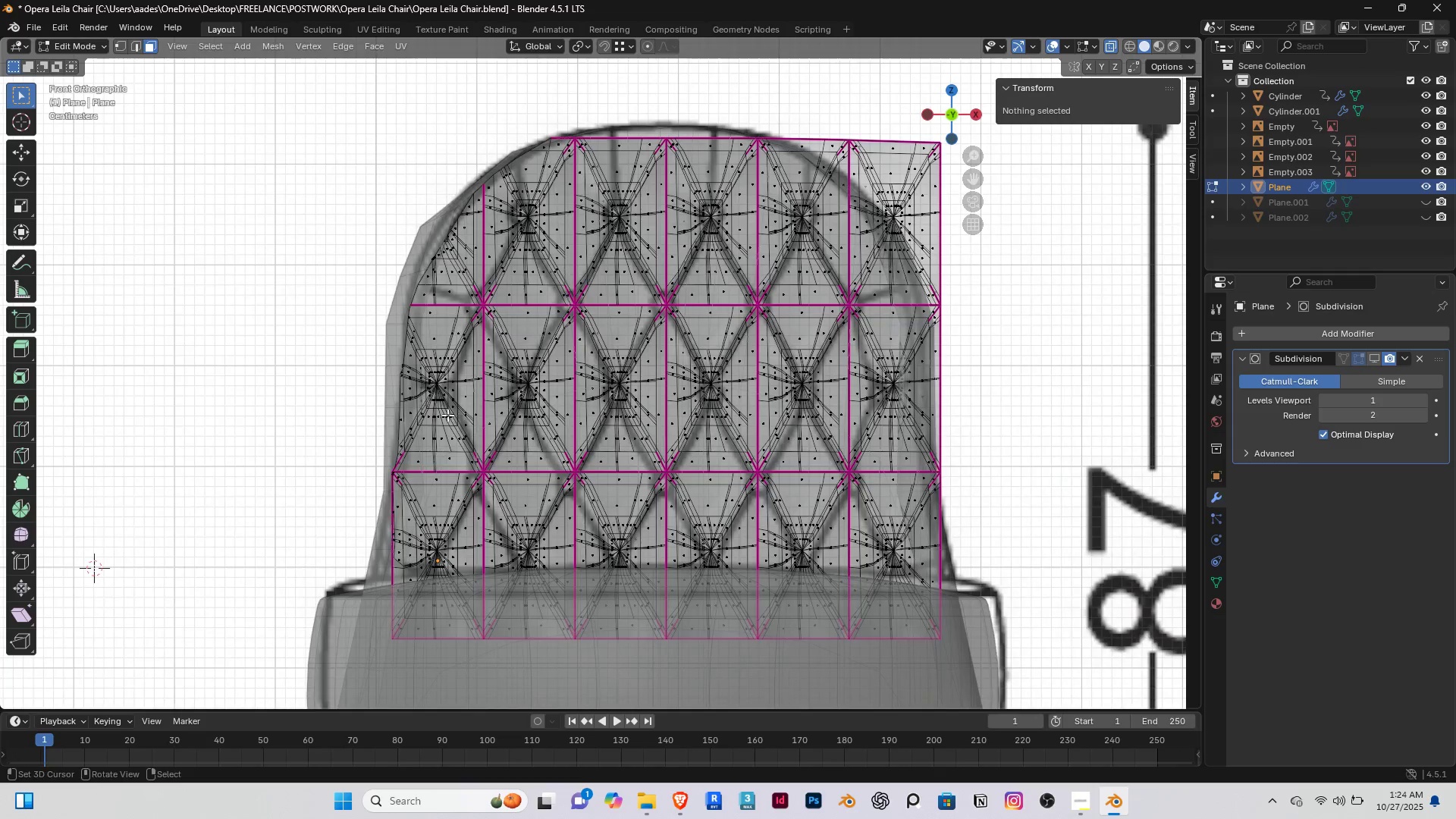 
scroll: coordinate [453, 435], scroll_direction: up, amount: 1.0
 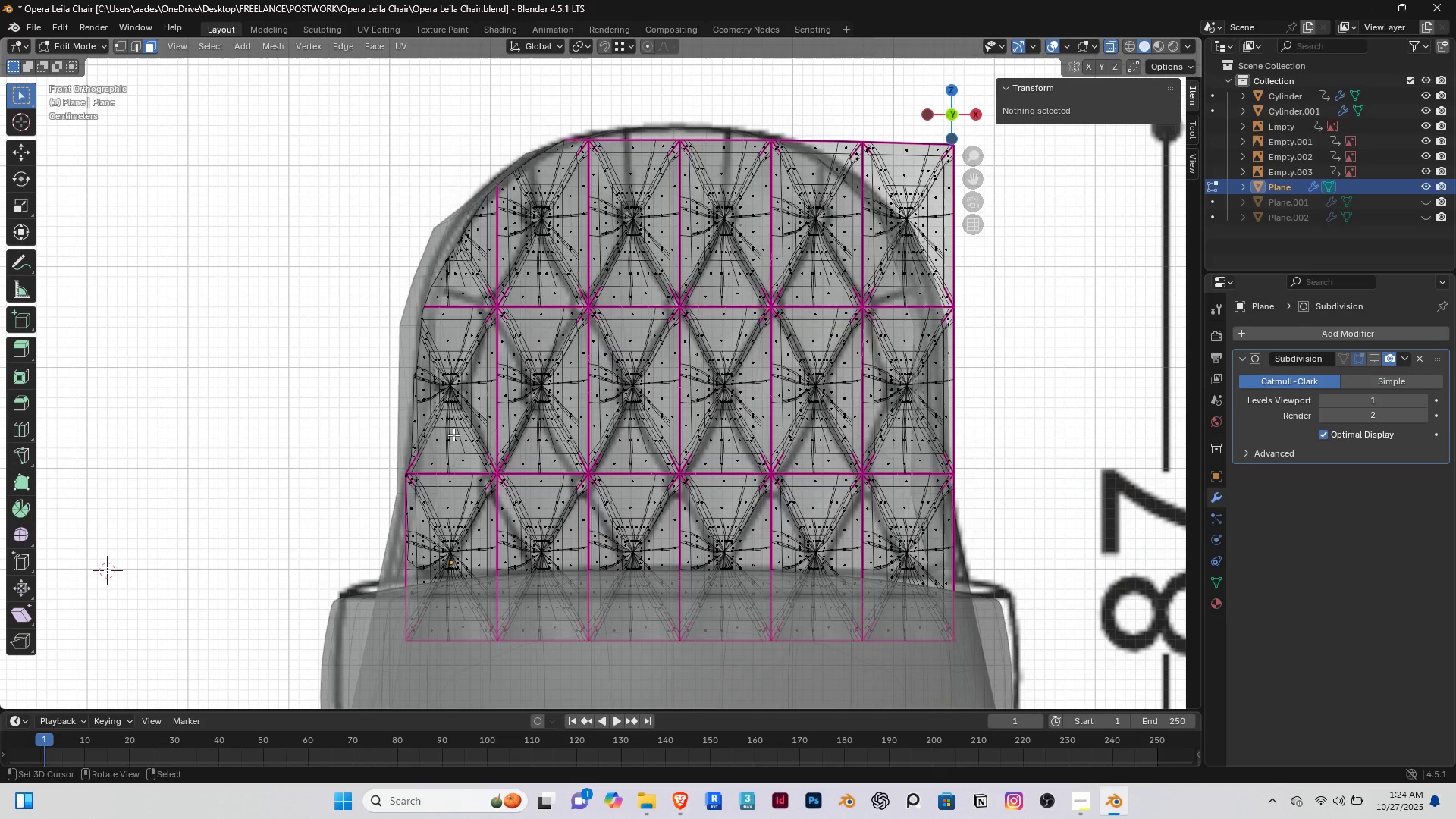 
hold_key(key=ShiftRight, duration=0.31)
 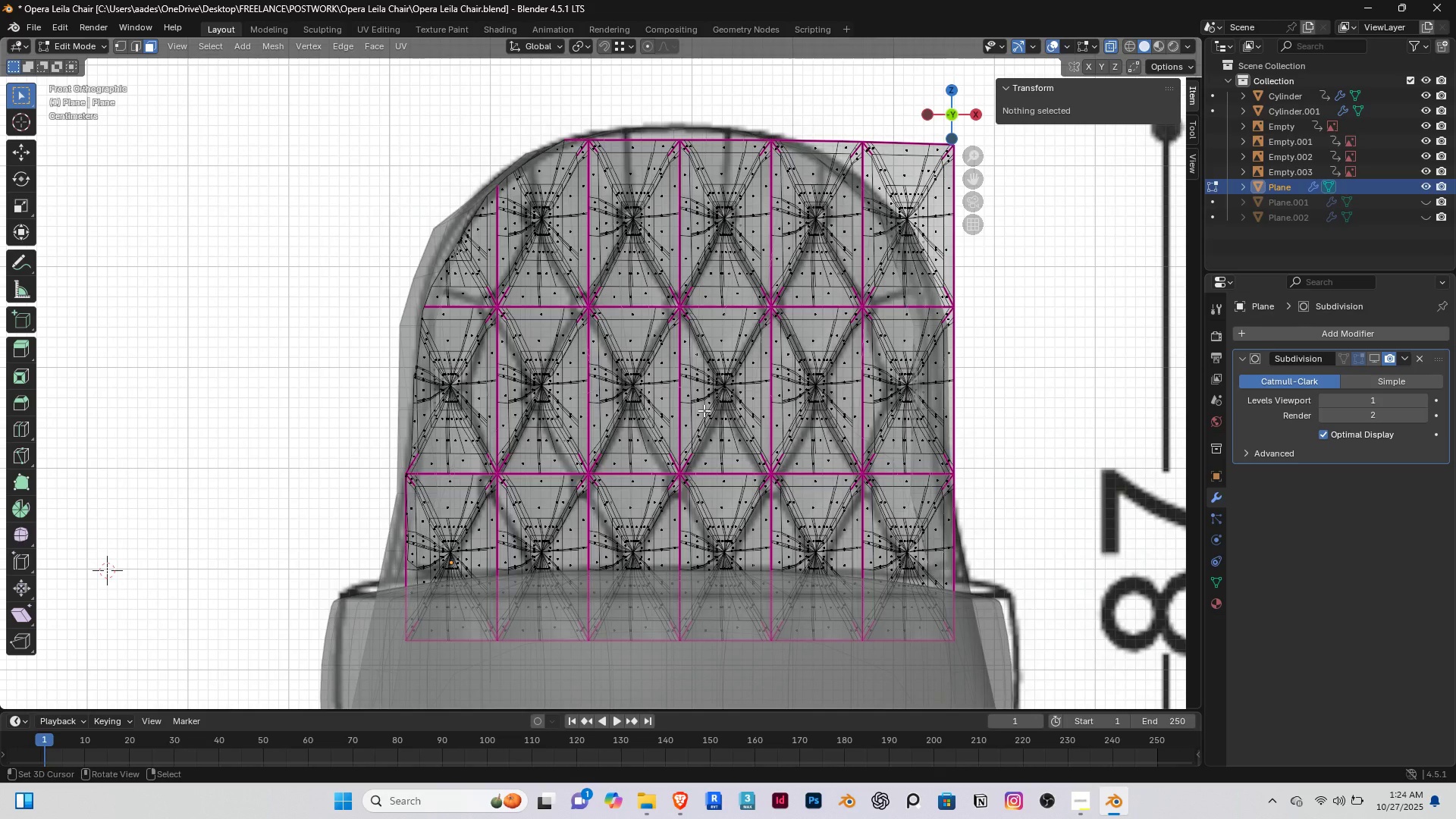 
wait(6.59)
 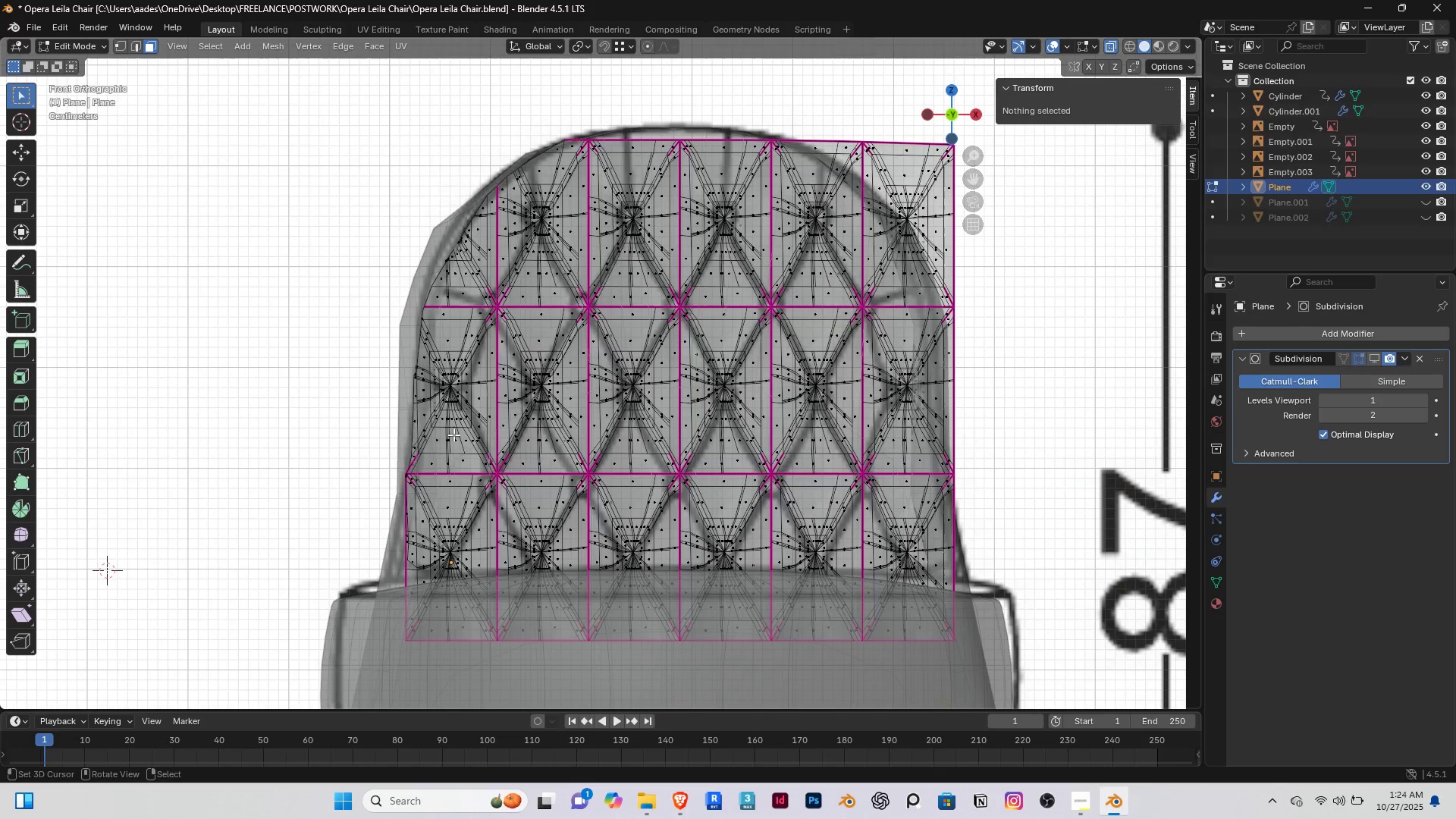 
key(C)
 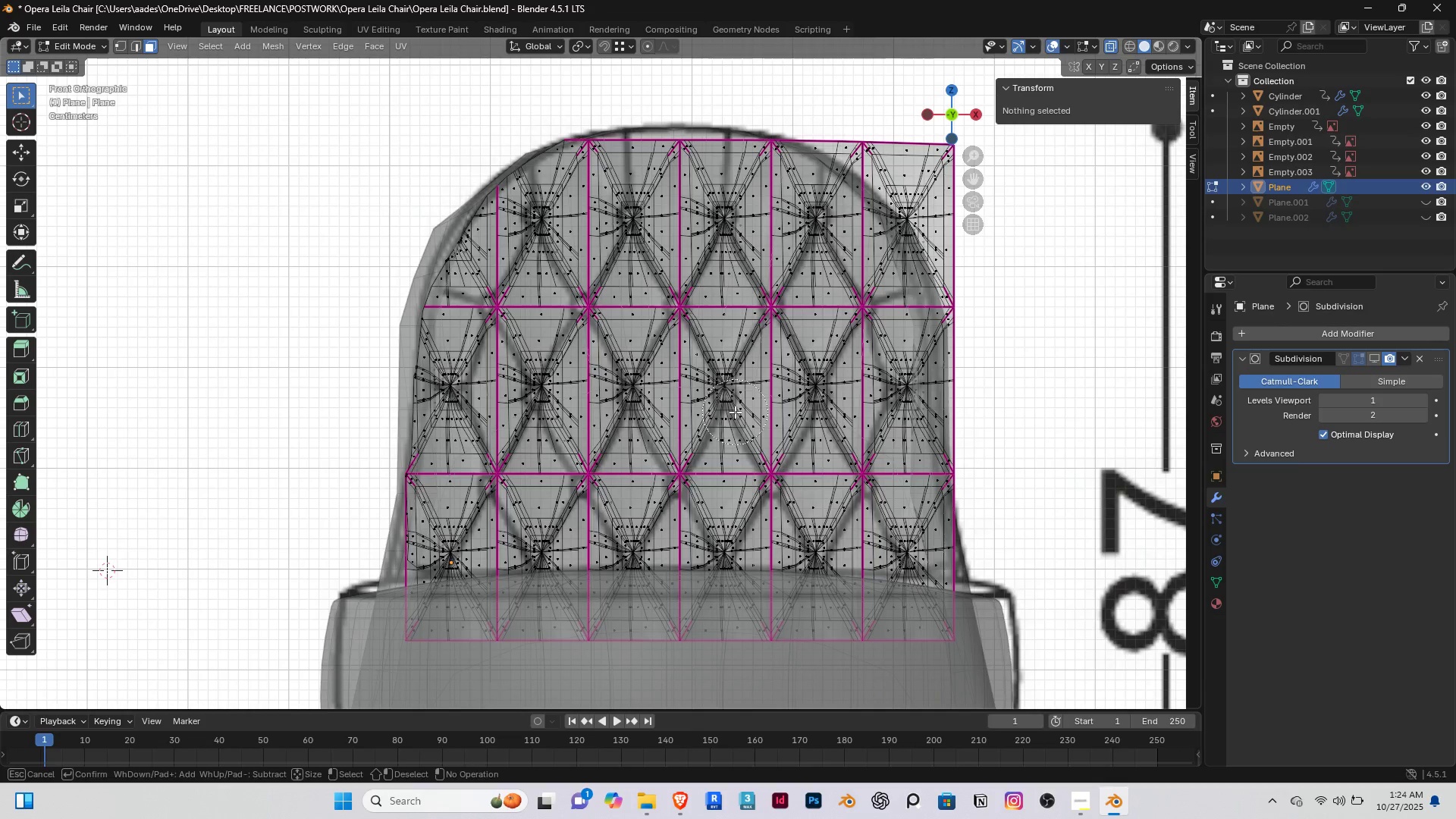 
right_click([735, 412])
 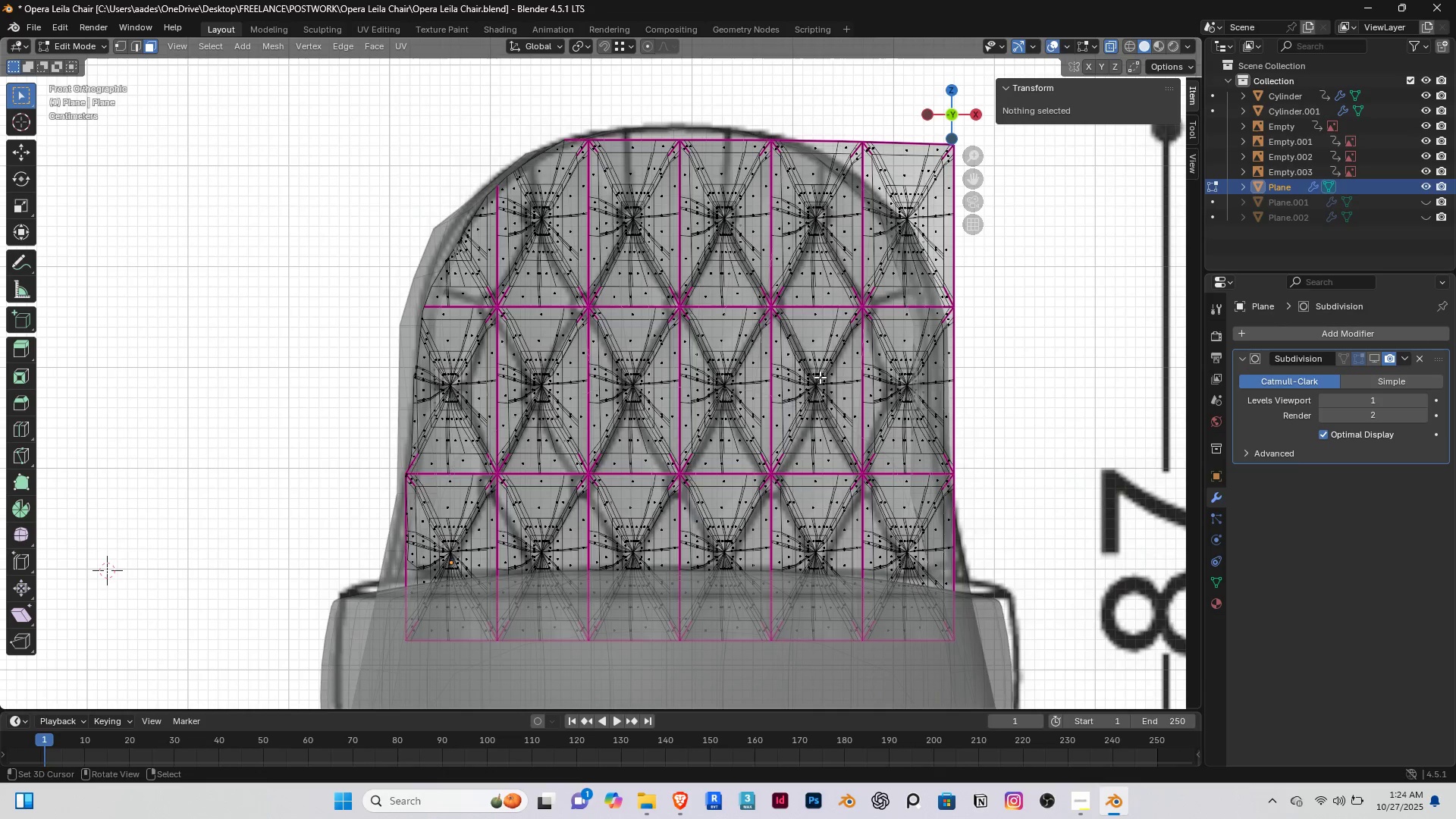 
type(llllllllllll[Delete])
 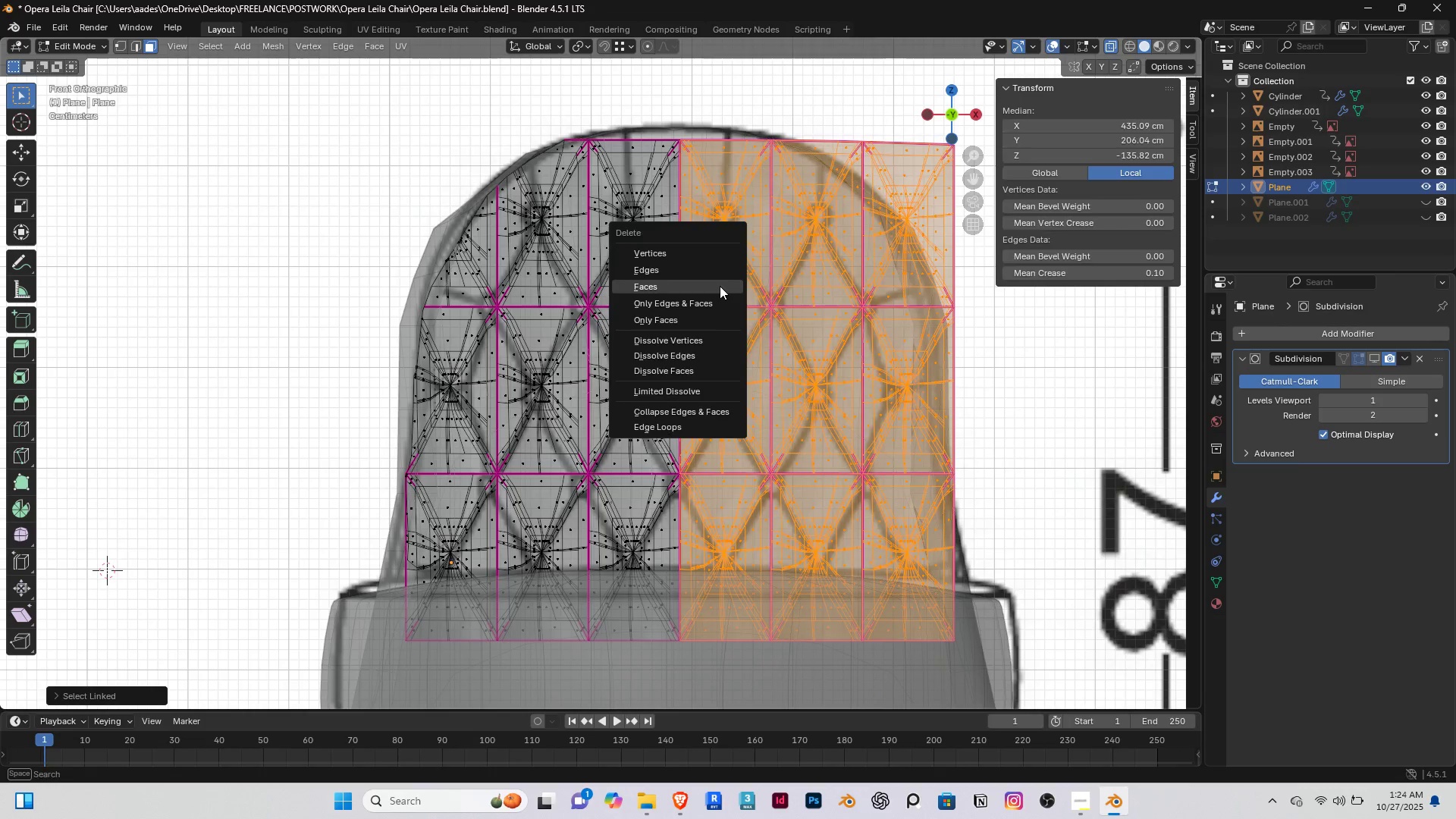 
left_click([720, 286])
 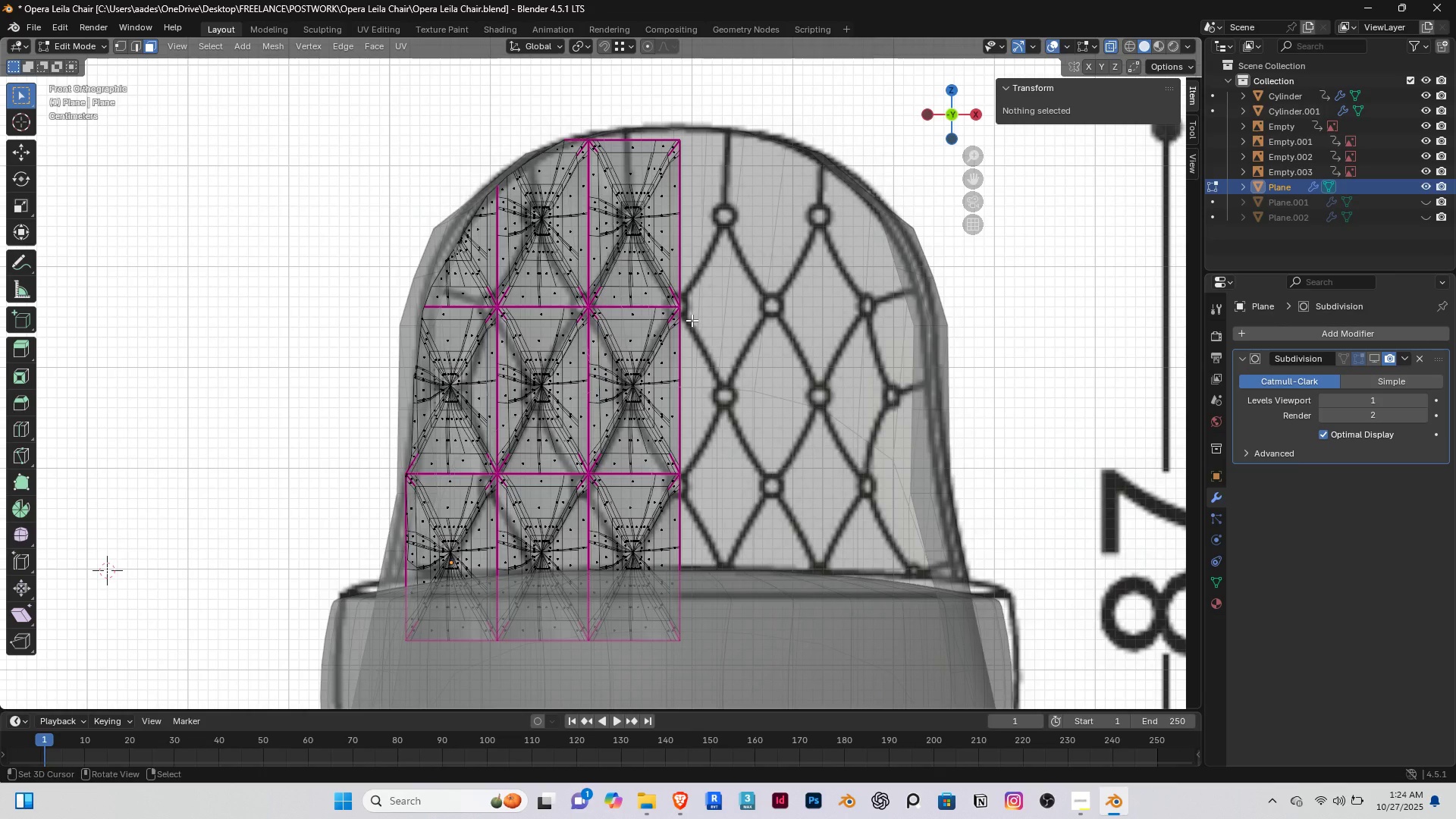 
hold_key(key=ShiftRight, duration=0.44)
 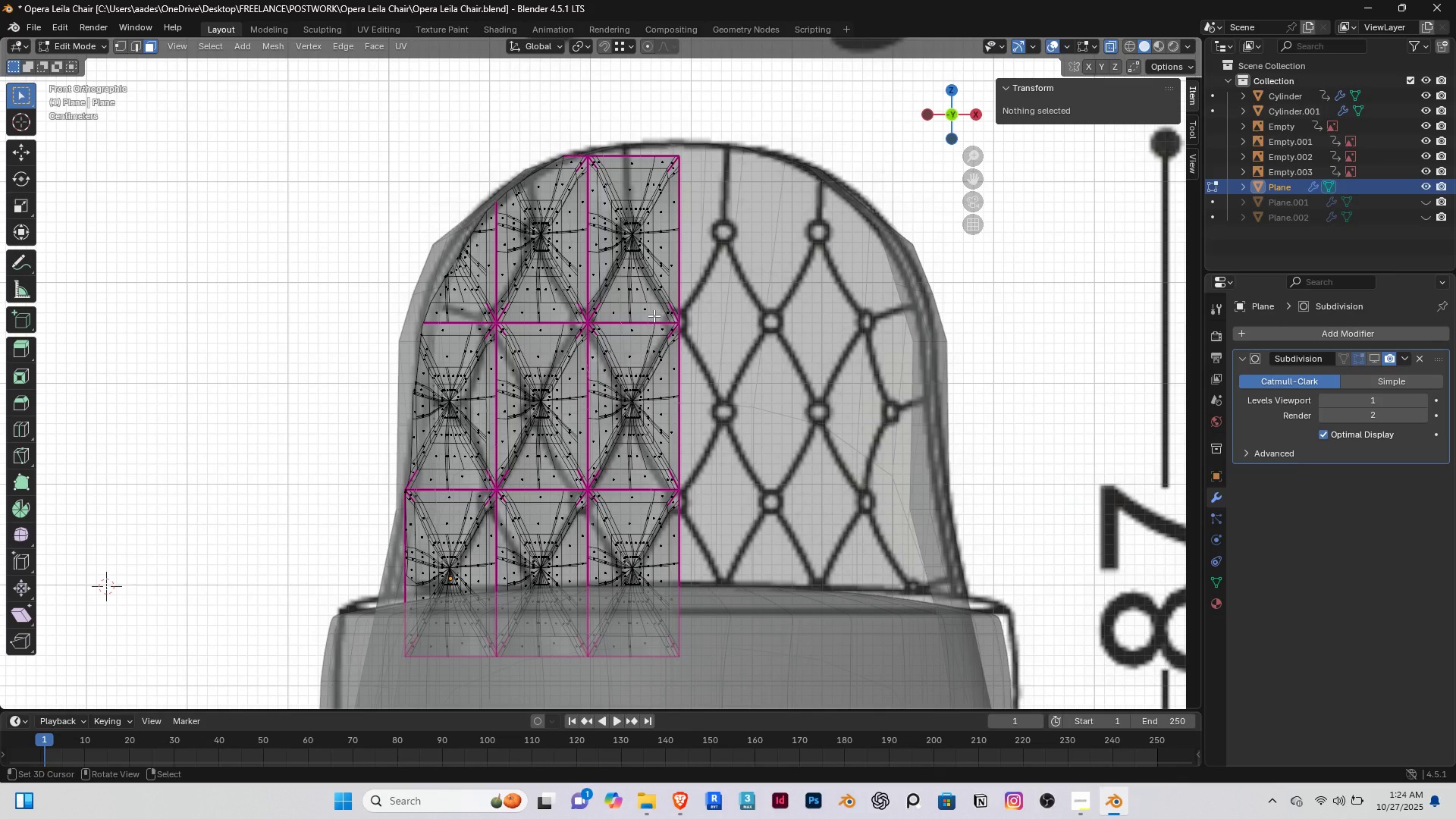 
wait(6.1)
 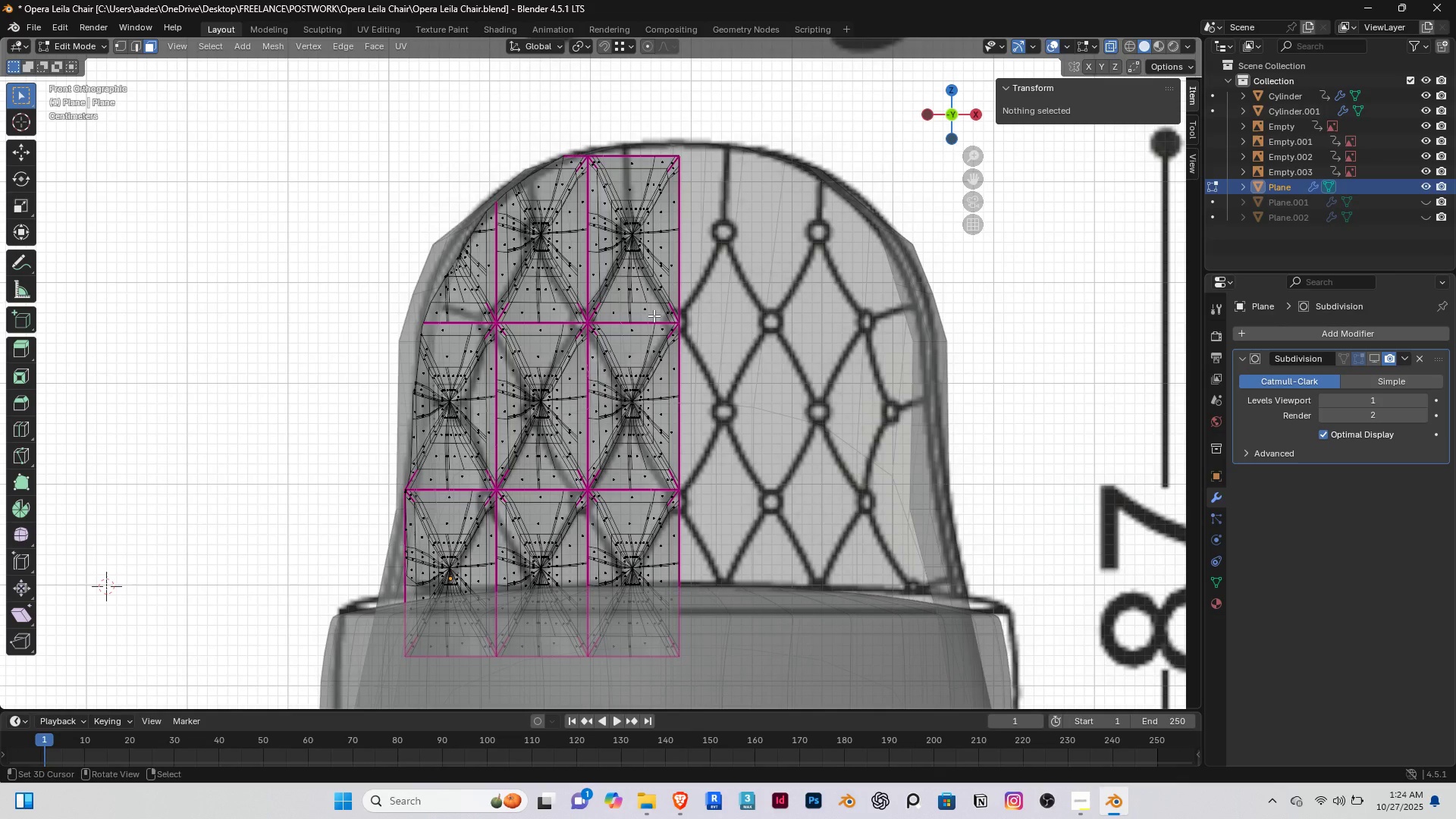 
scroll: coordinate [693, 151], scroll_direction: up, amount: 3.0
 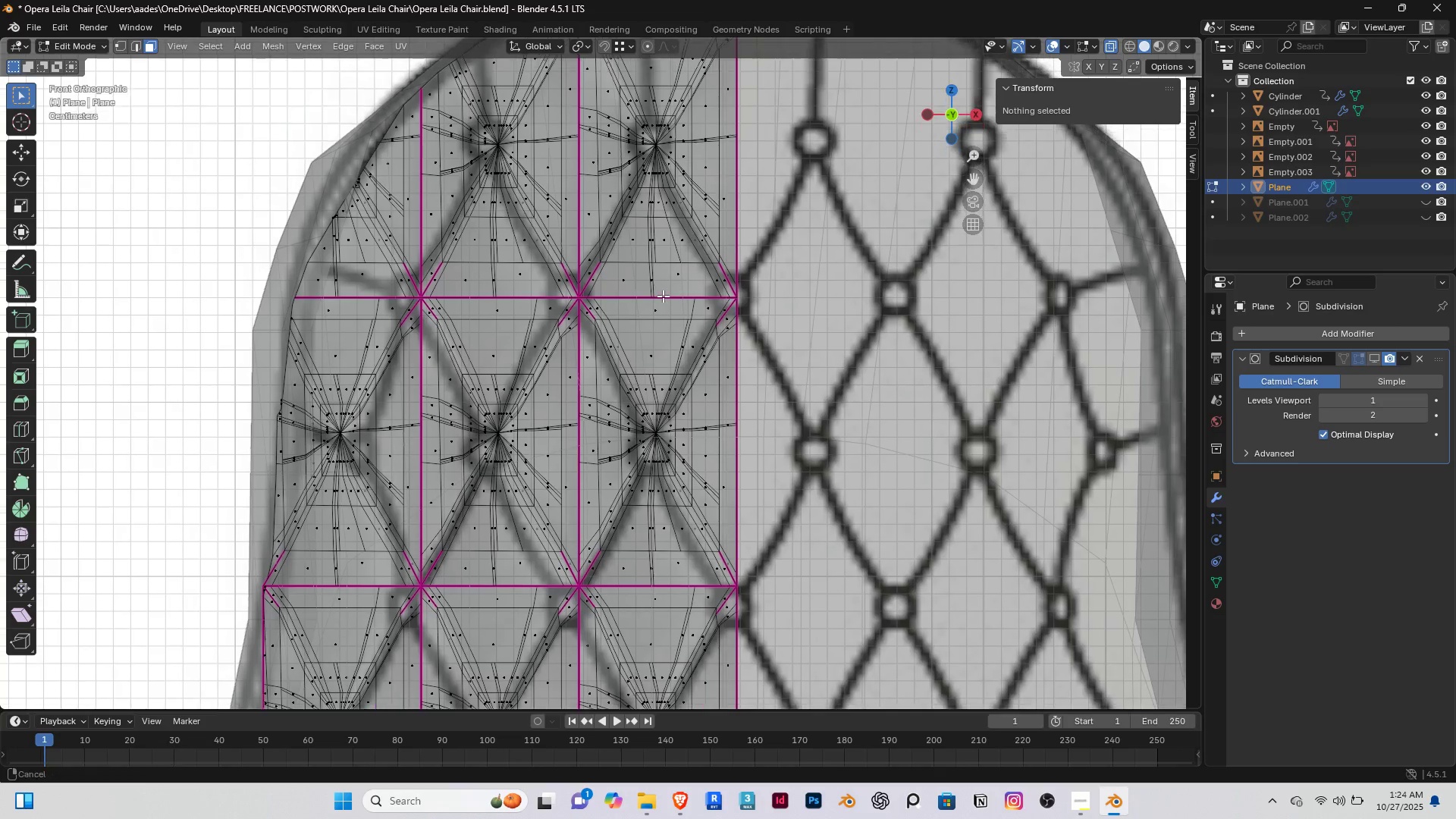 
hold_key(key=ShiftRight, duration=0.38)
 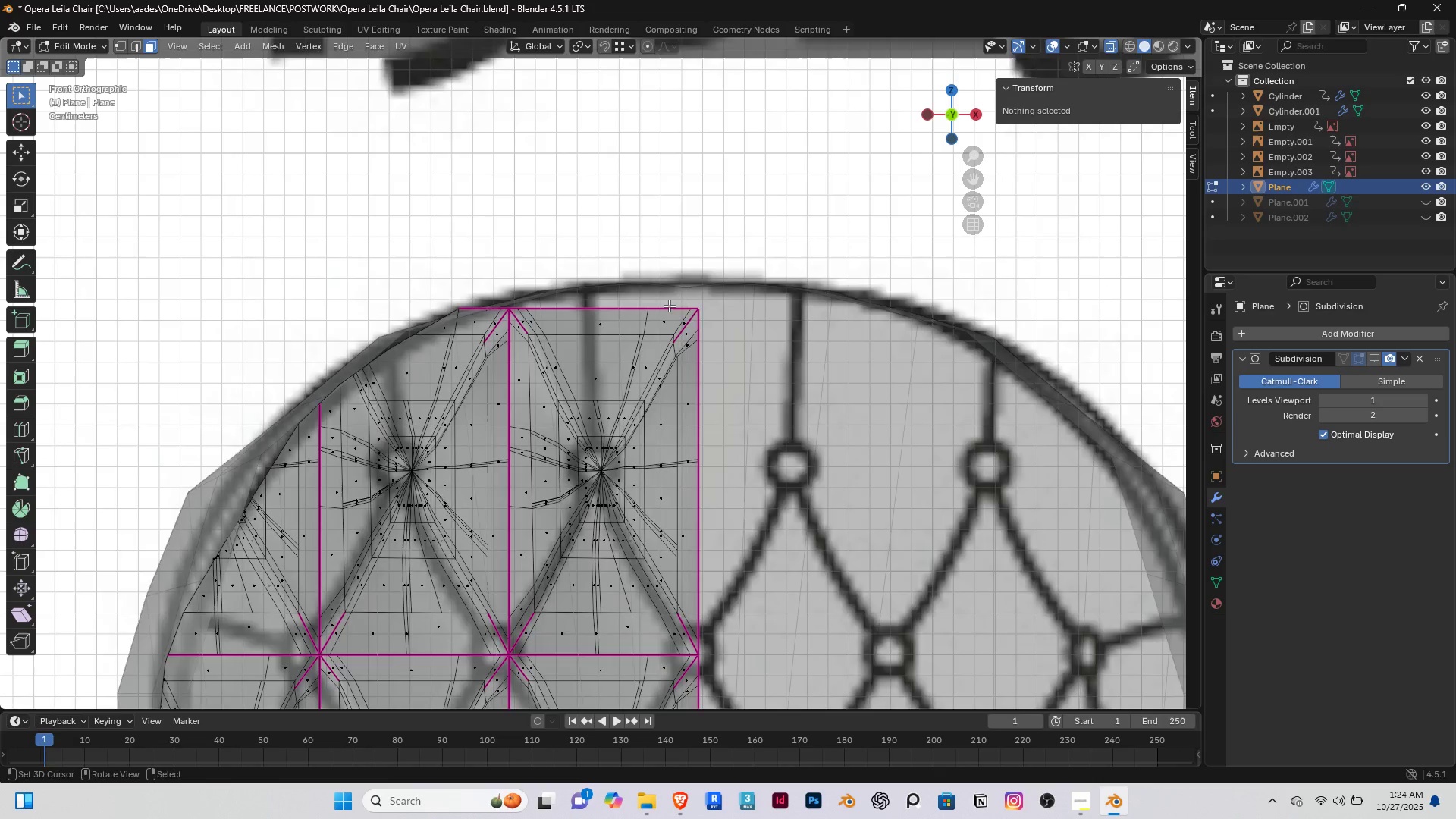 
scroll: coordinate [669, 306], scroll_direction: up, amount: 3.0
 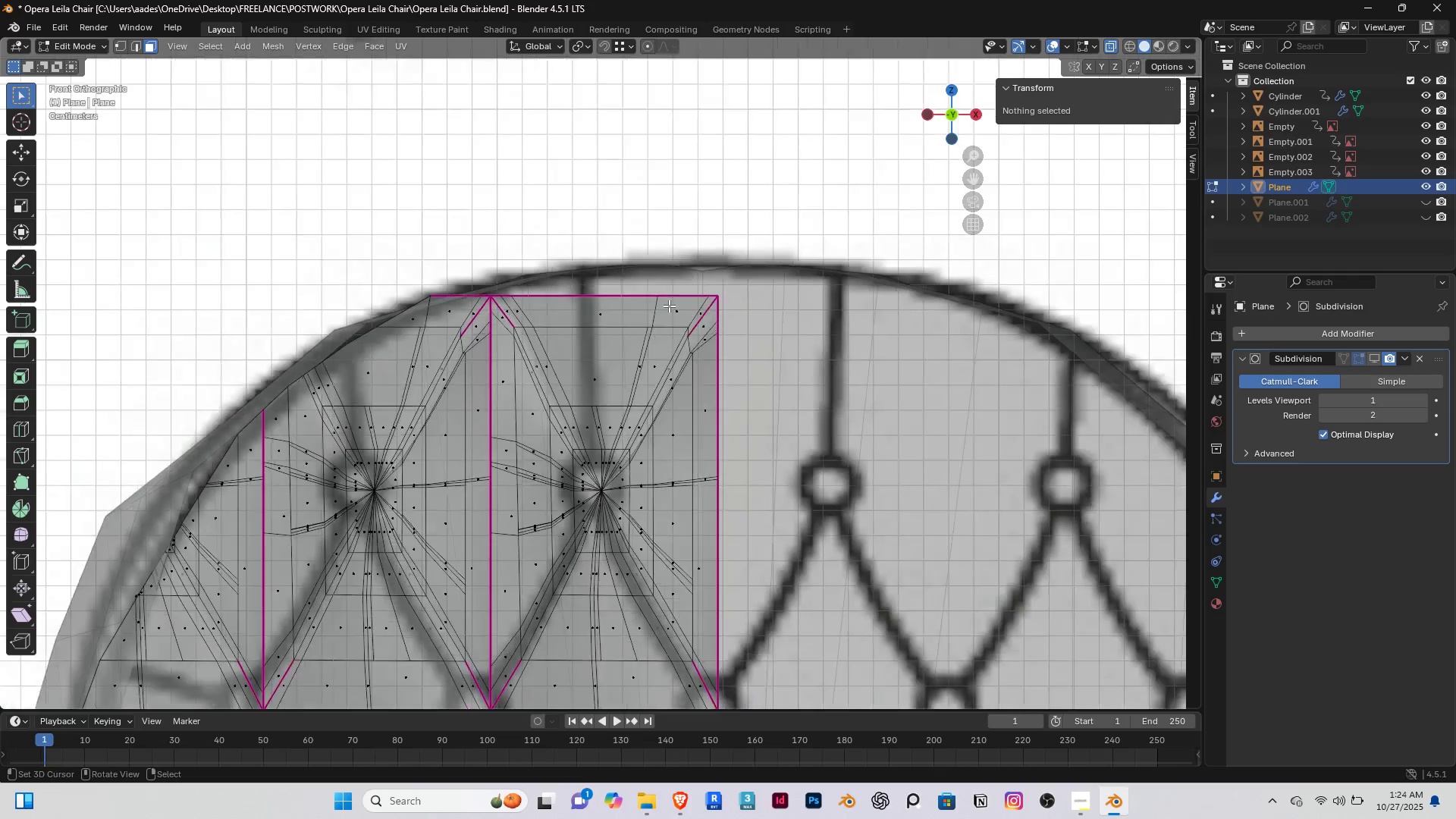 
scroll: coordinate [669, 306], scroll_direction: down, amount: 5.0
 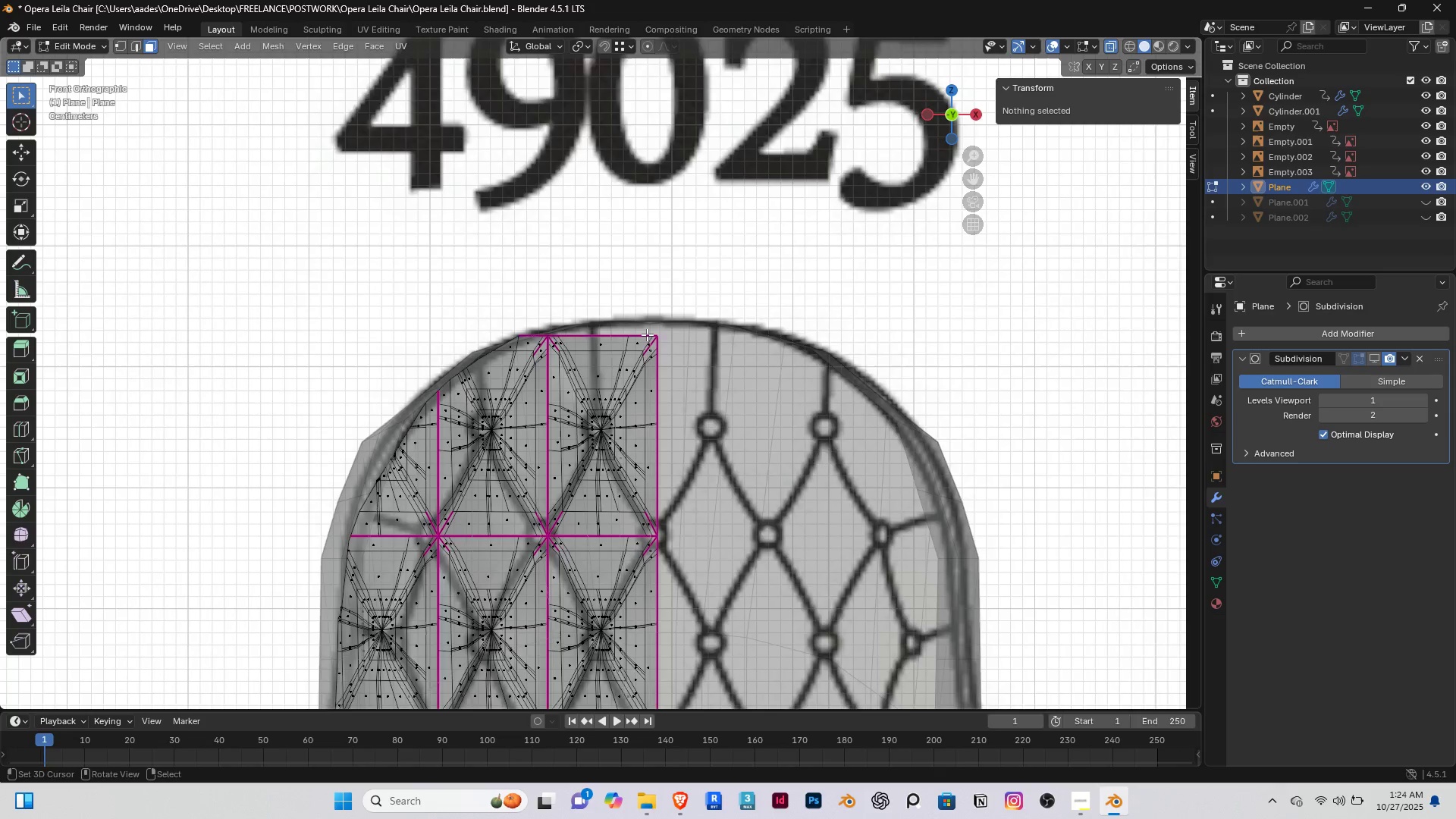 
scroll: coordinate [647, 334], scroll_direction: up, amount: 2.0
 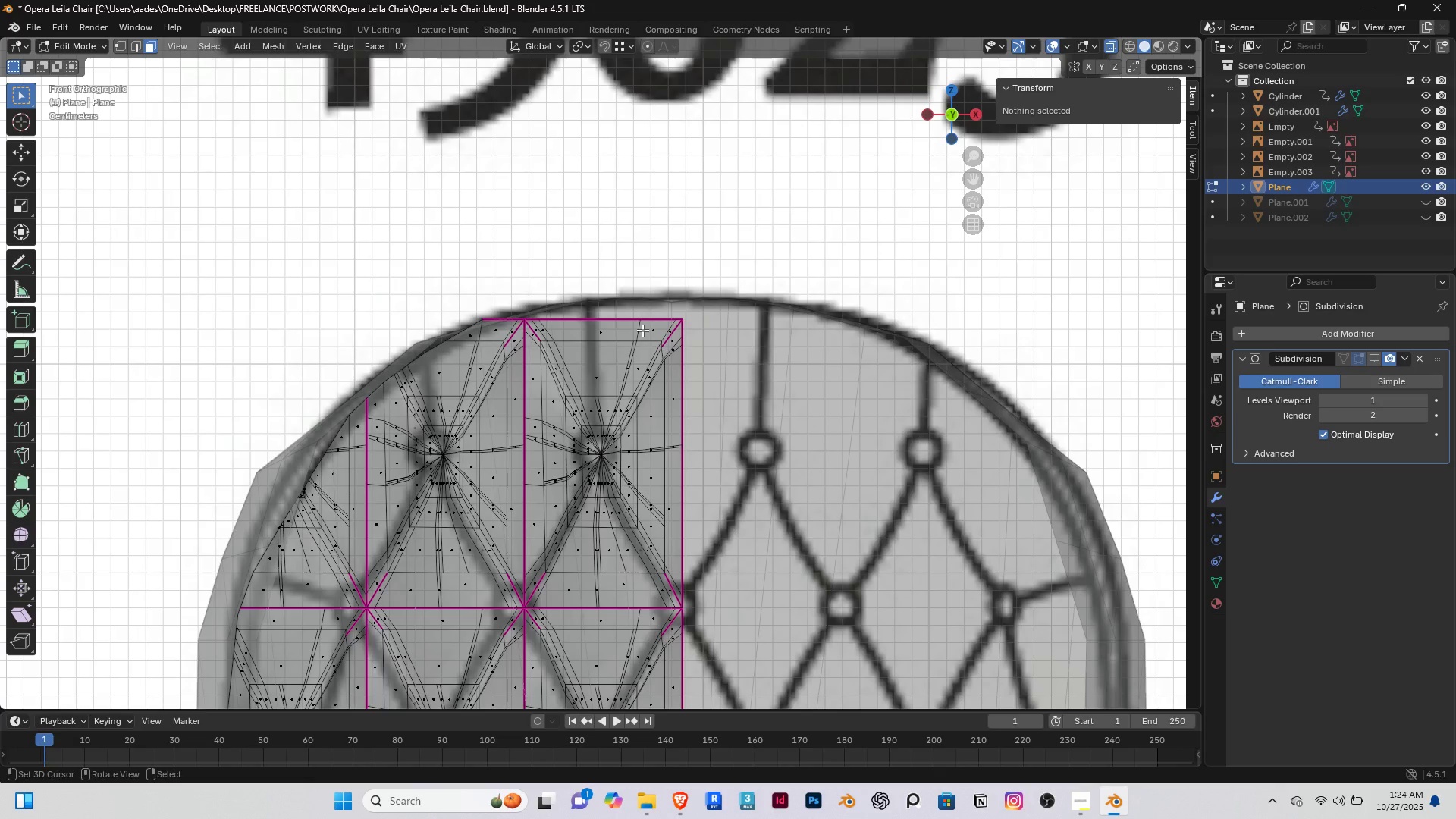 
wait(8.87)
 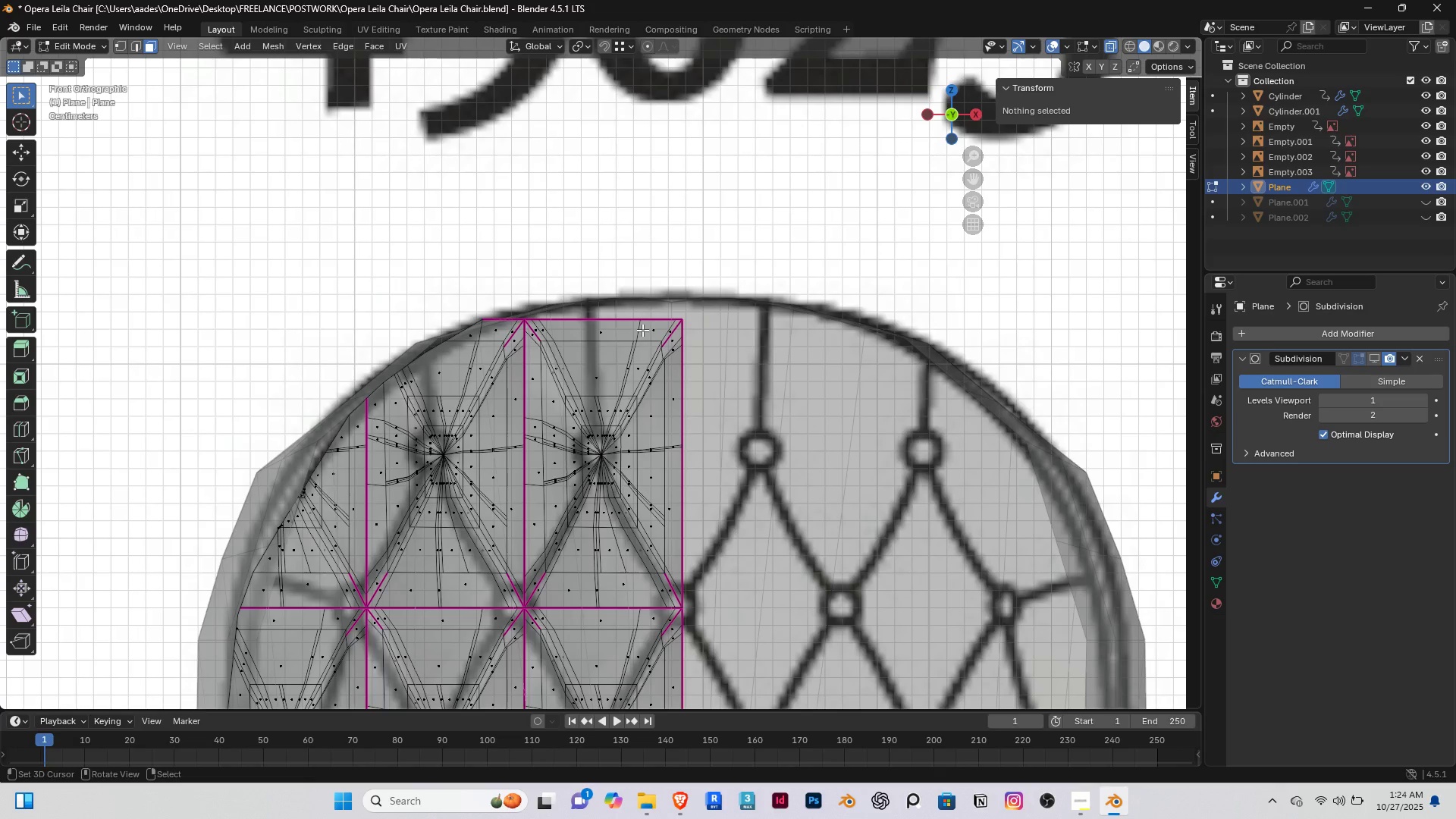 
key(1)
 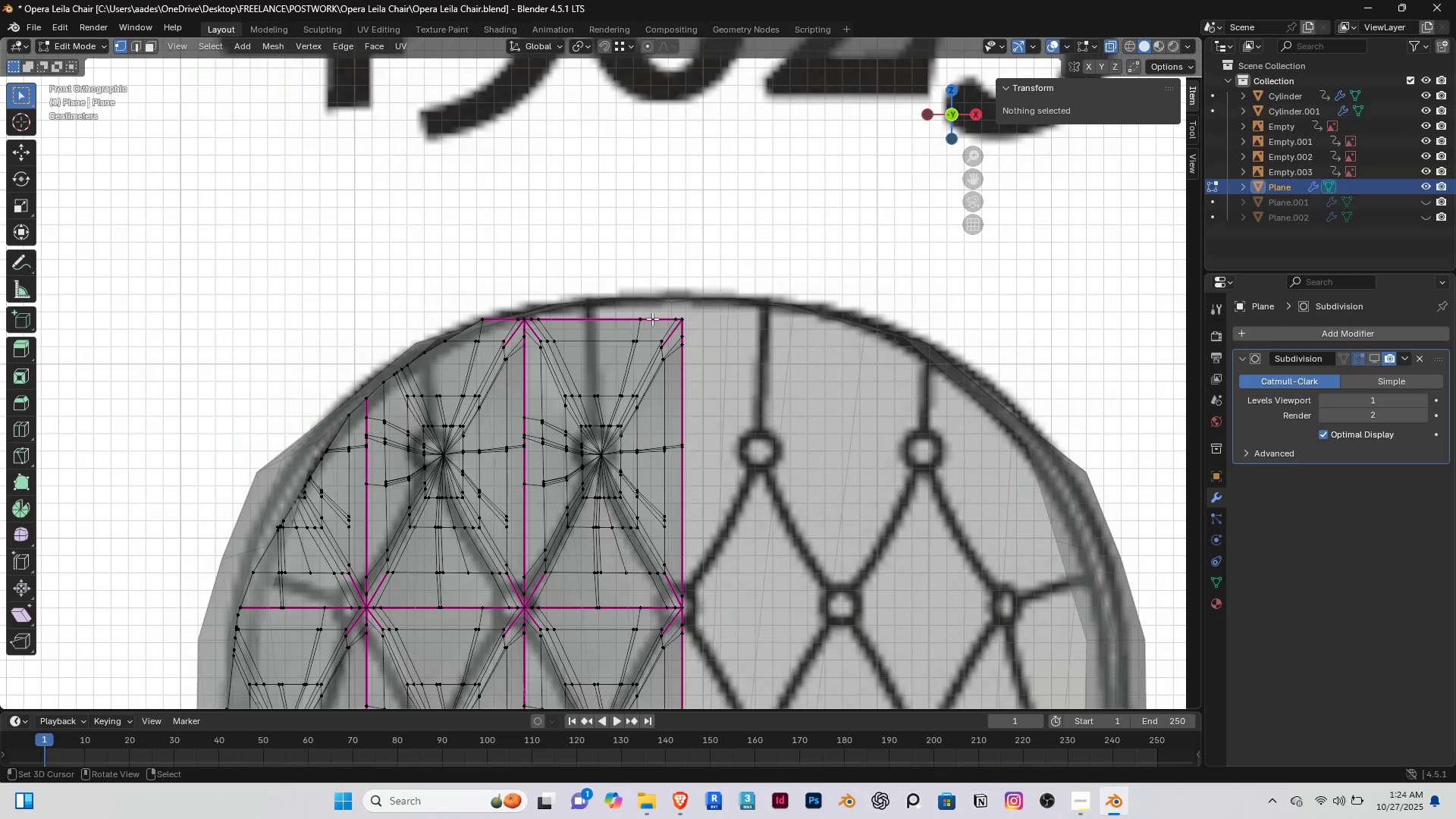 
scroll: coordinate [649, 315], scroll_direction: up, amount: 3.0
 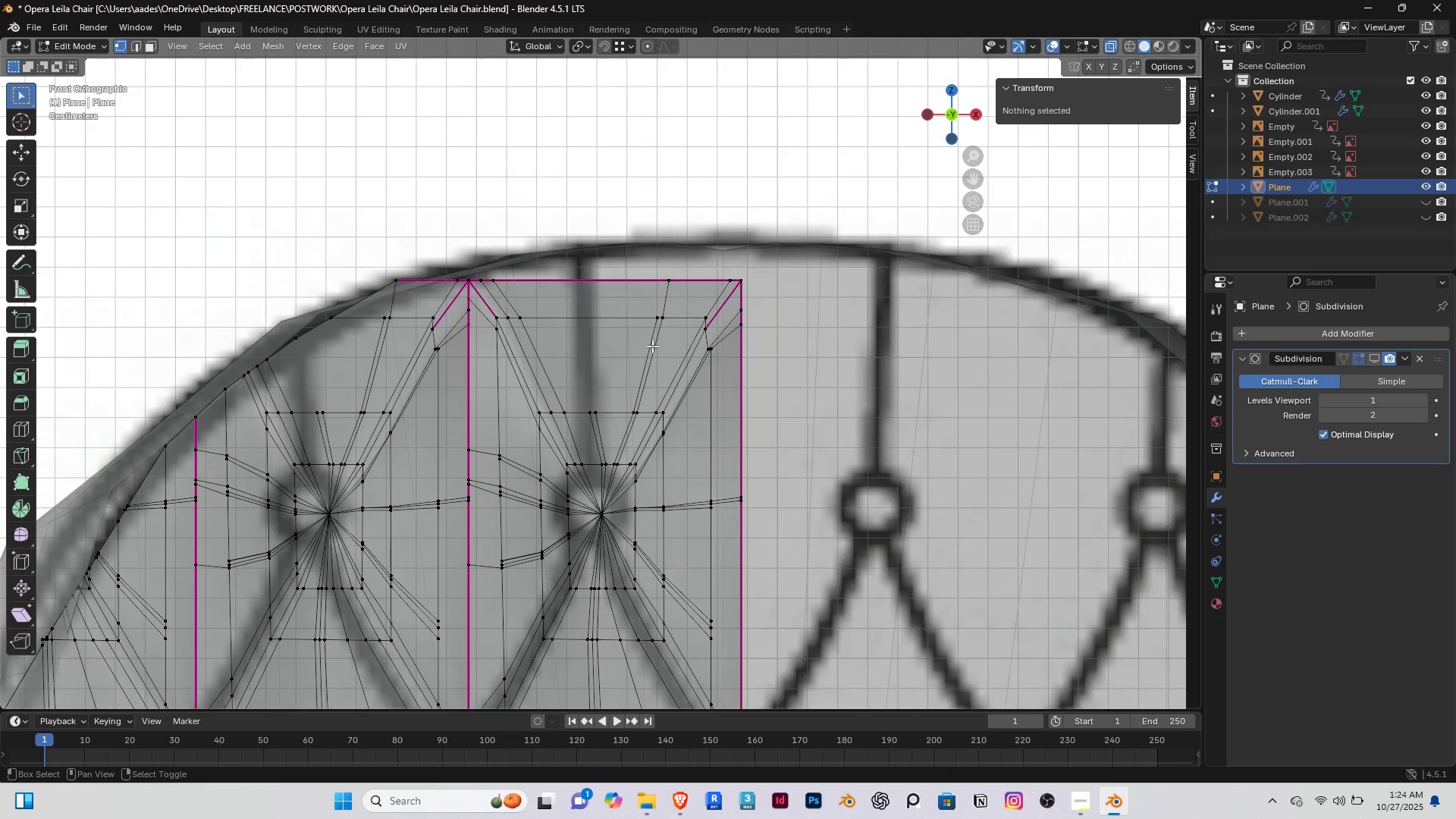 
hold_key(key=ShiftRight, duration=0.31)
 